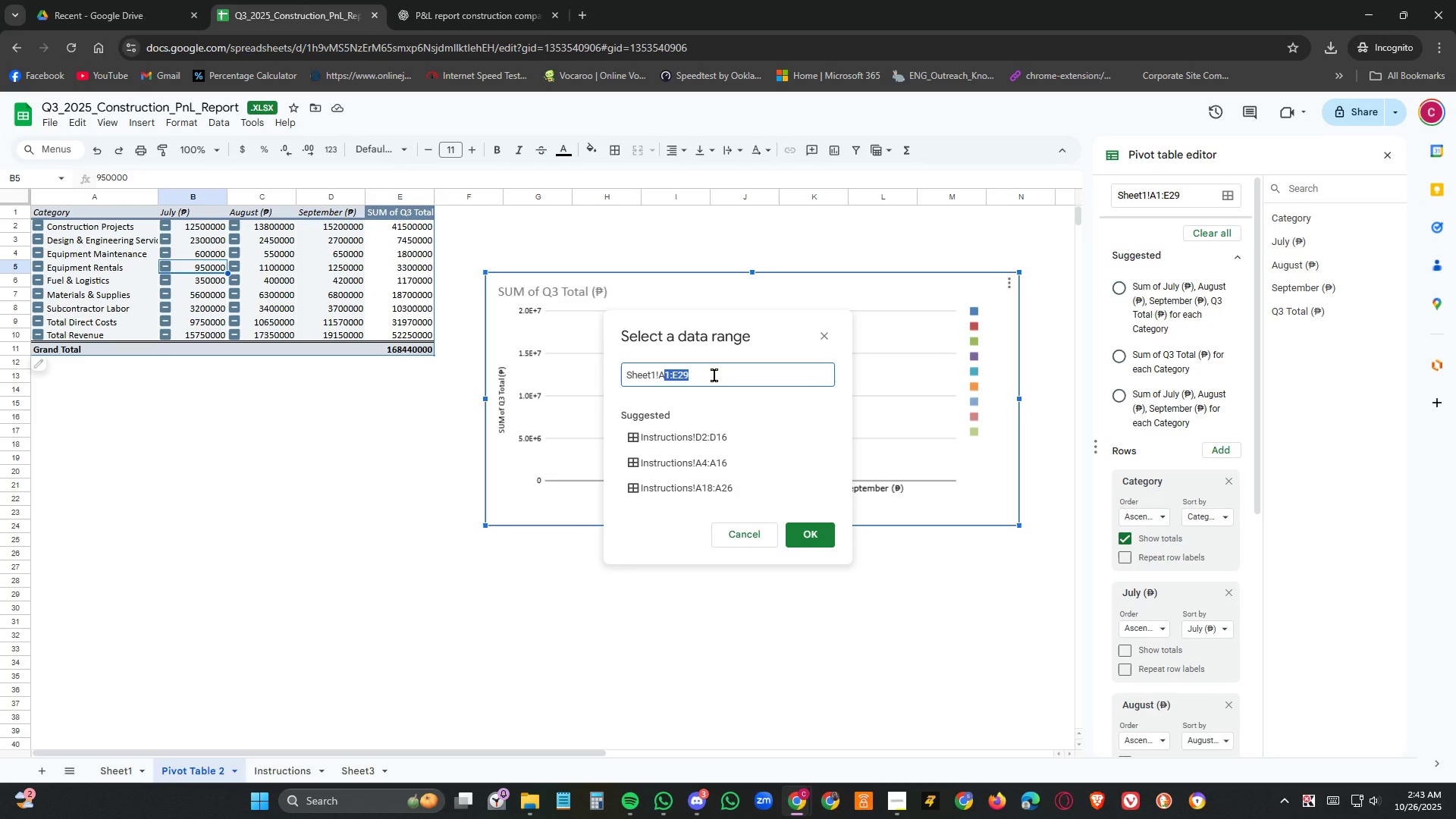 
key(Delete)
 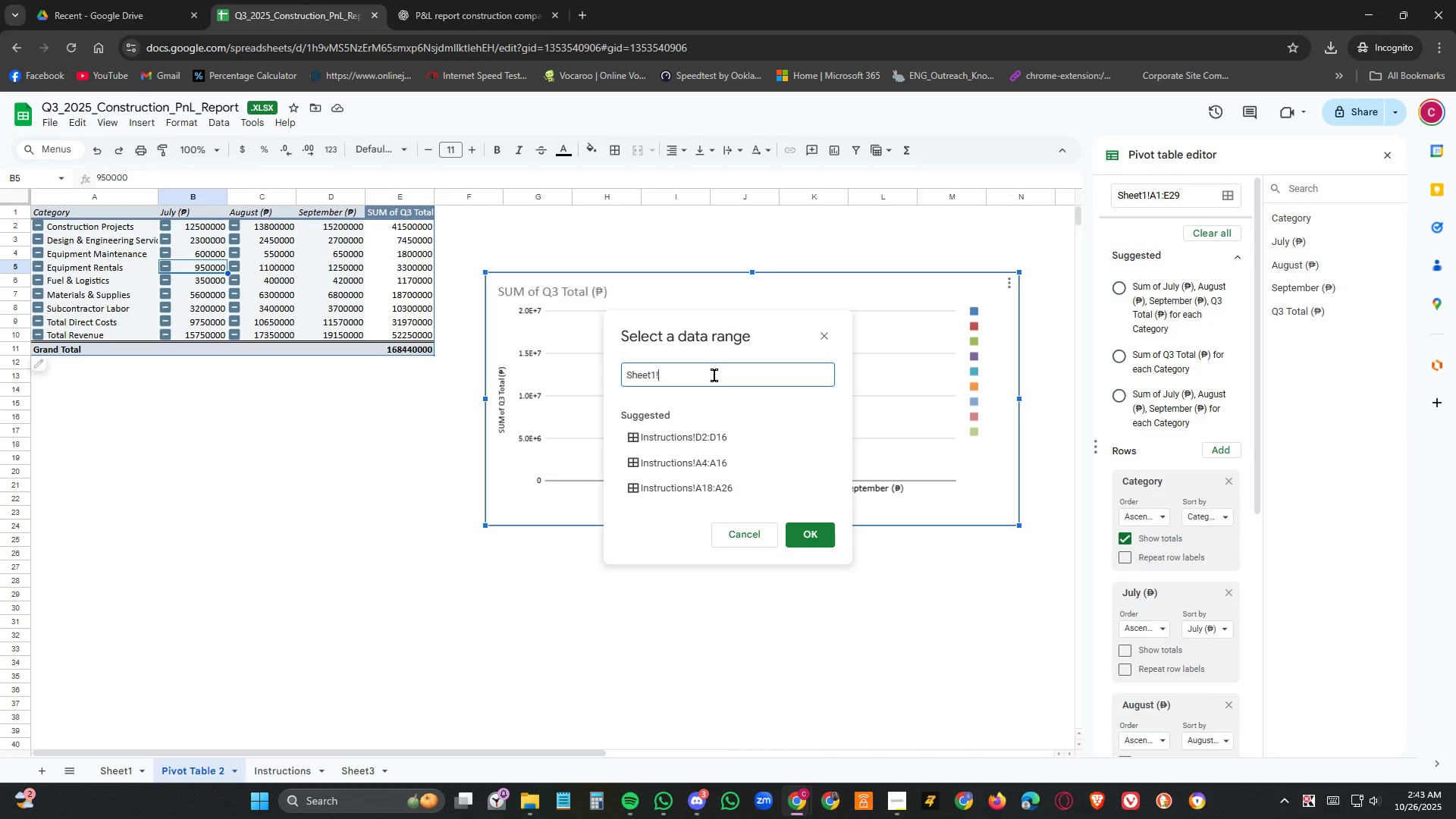 
key(Backspace)
 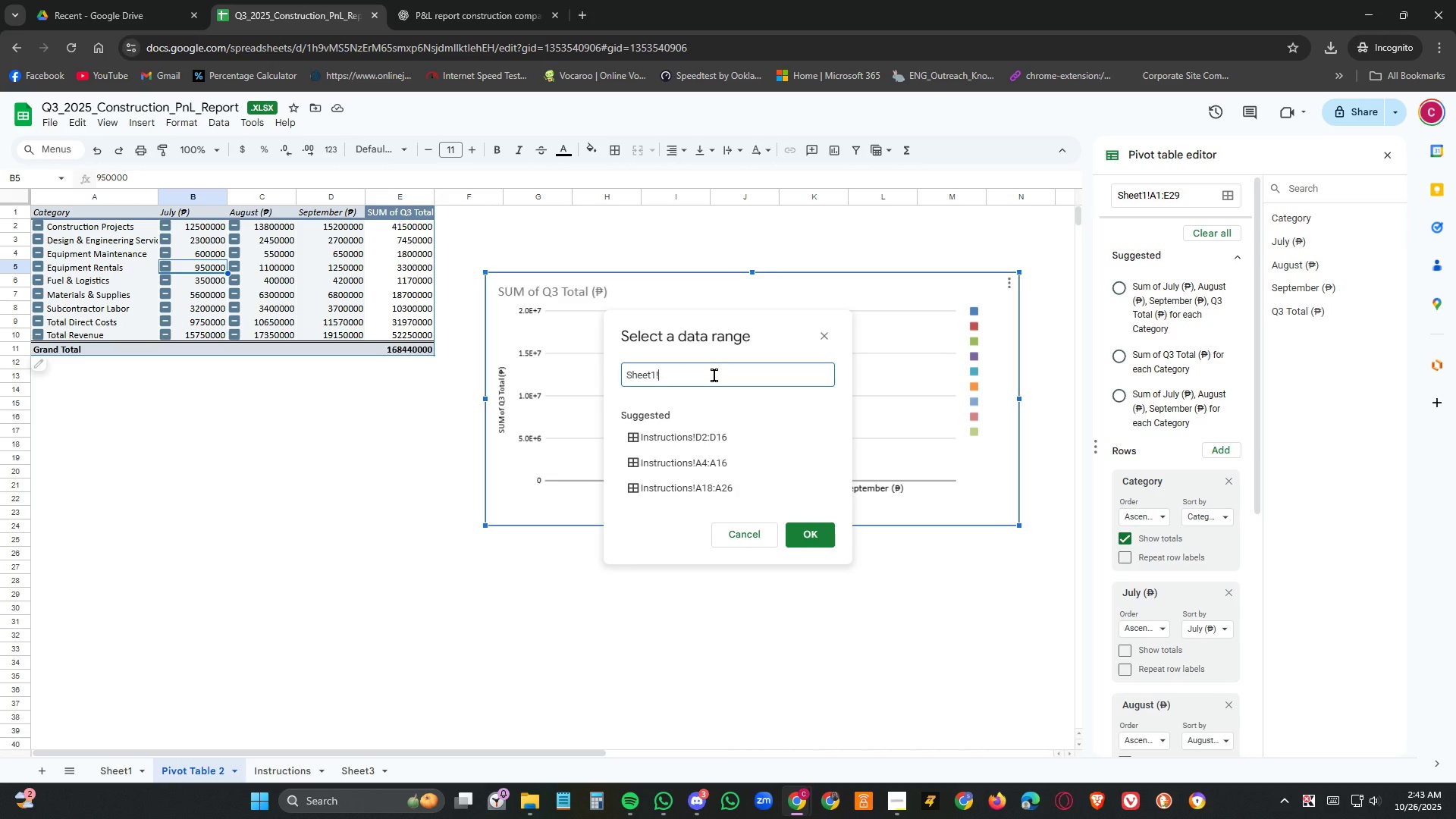 
key(Shift+B)
 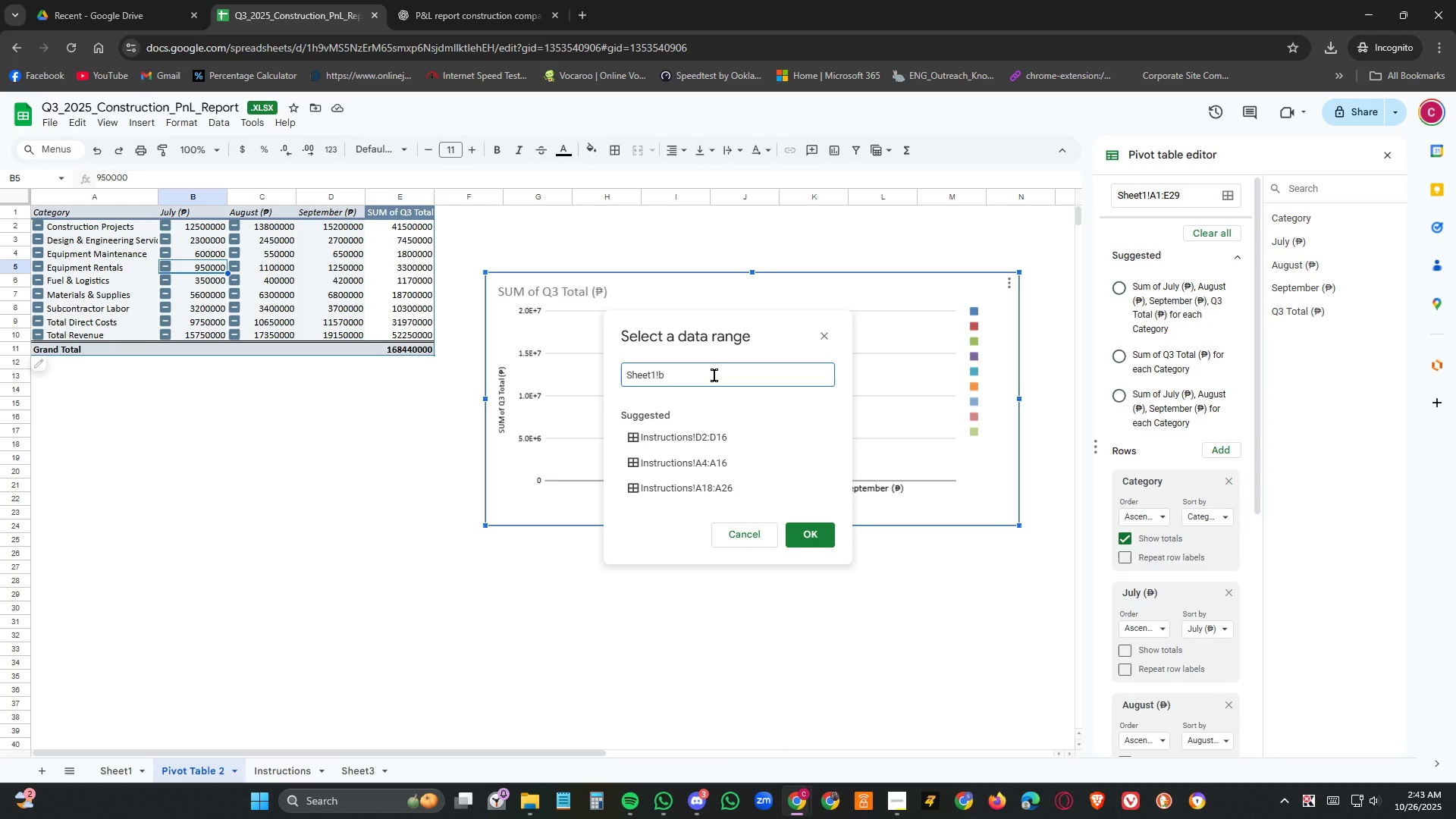 
key(Numpad2)
 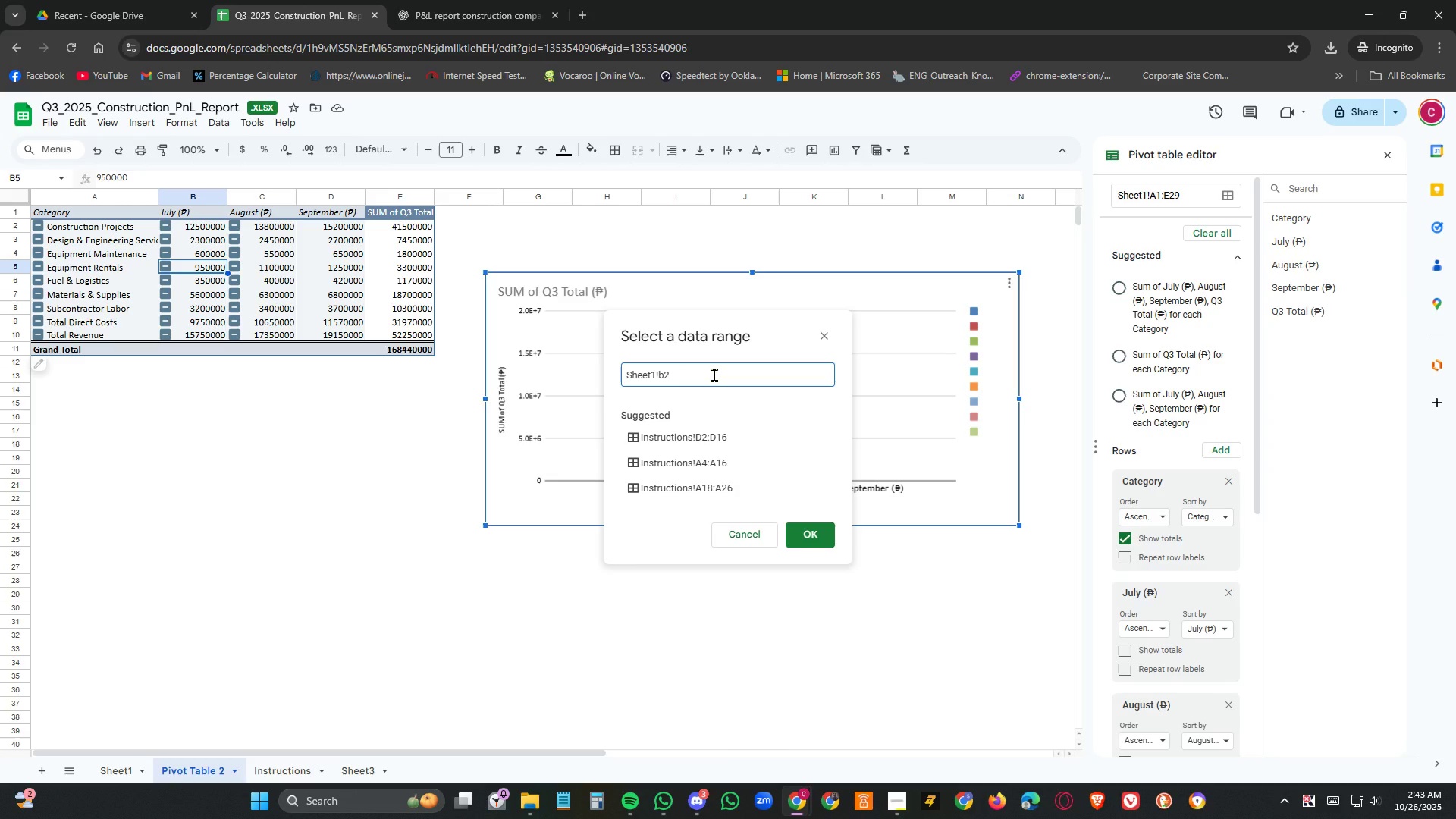 
key(Backspace)
 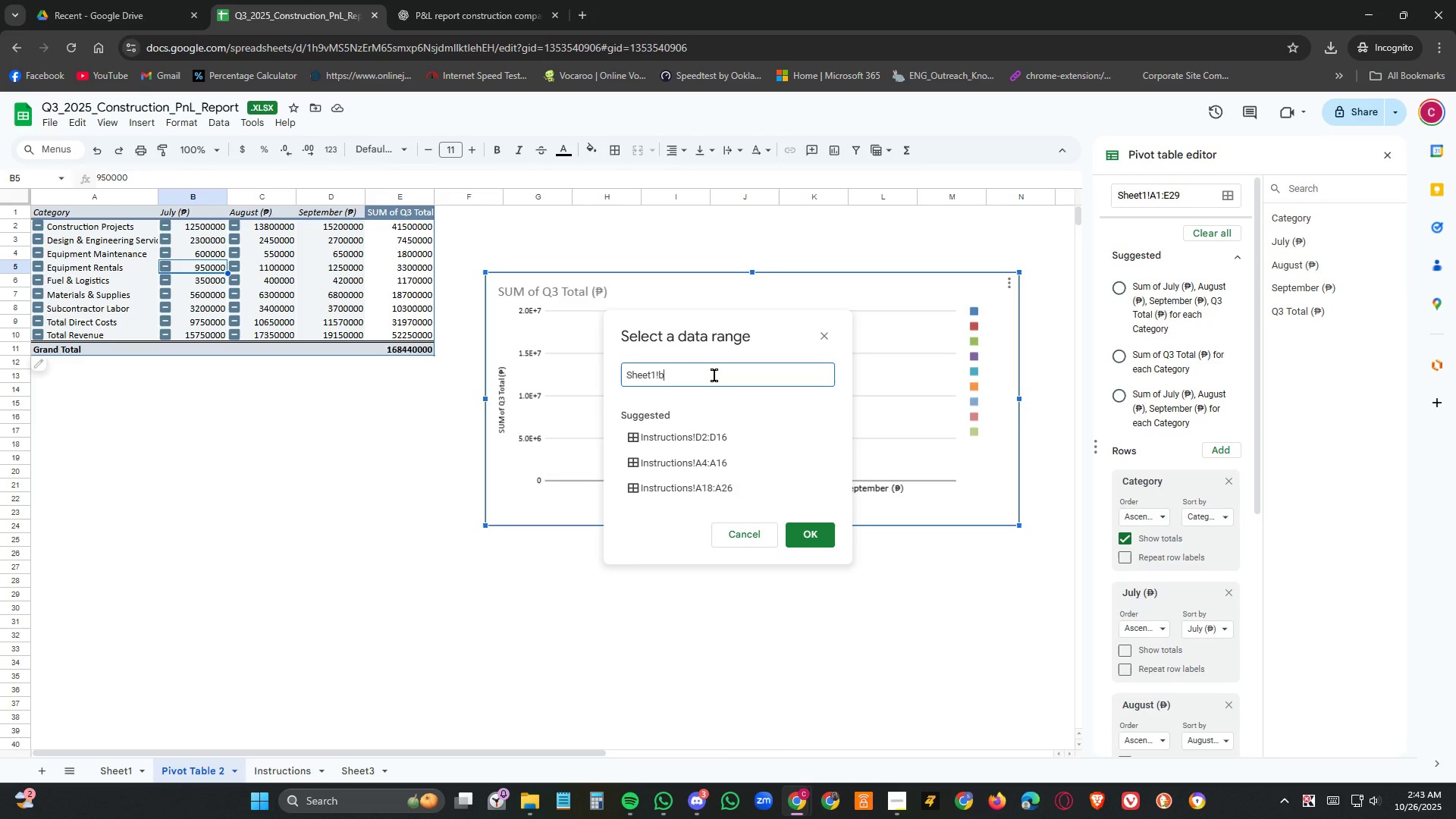 
key(Backspace)
 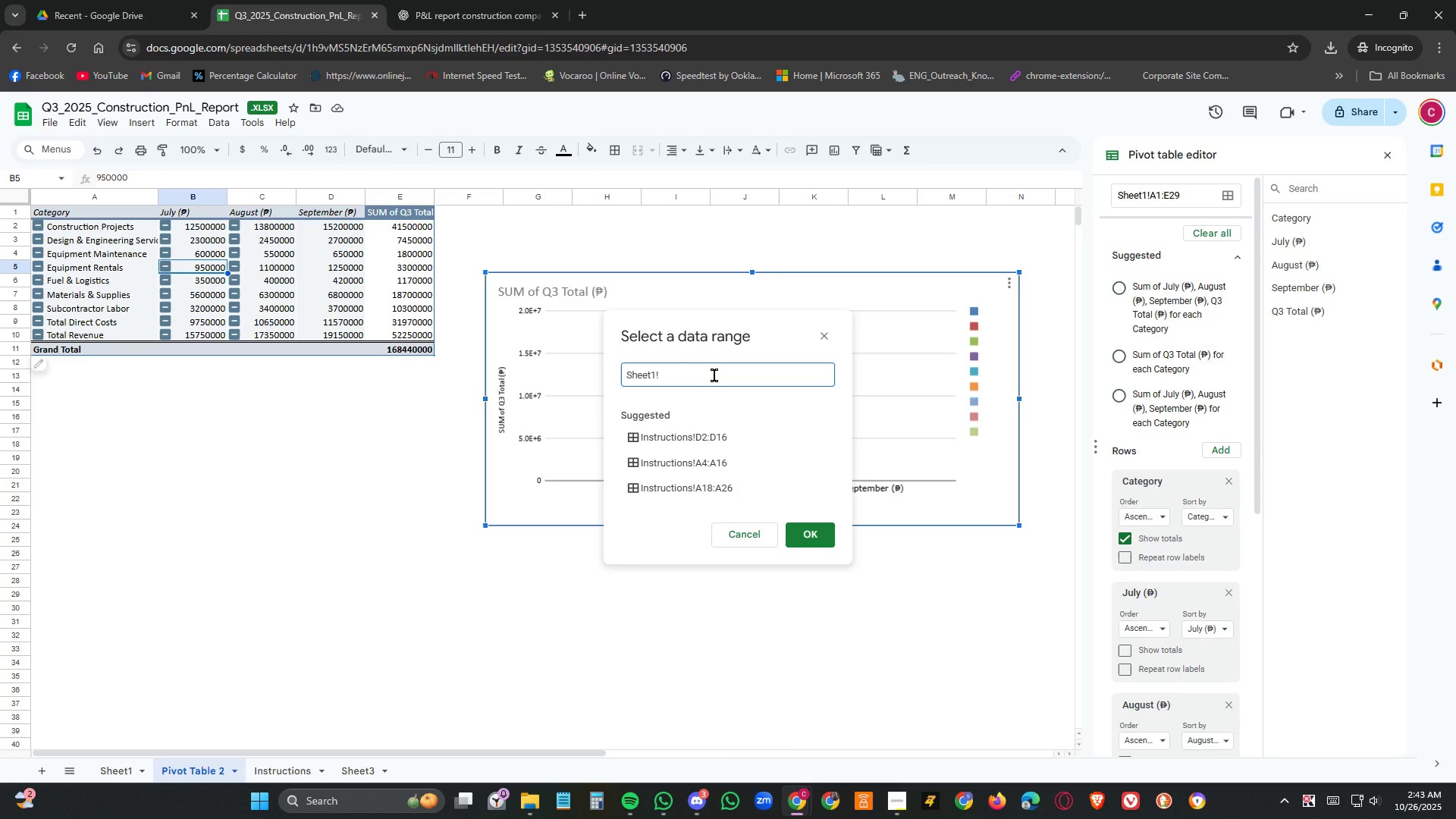 
key(B)
 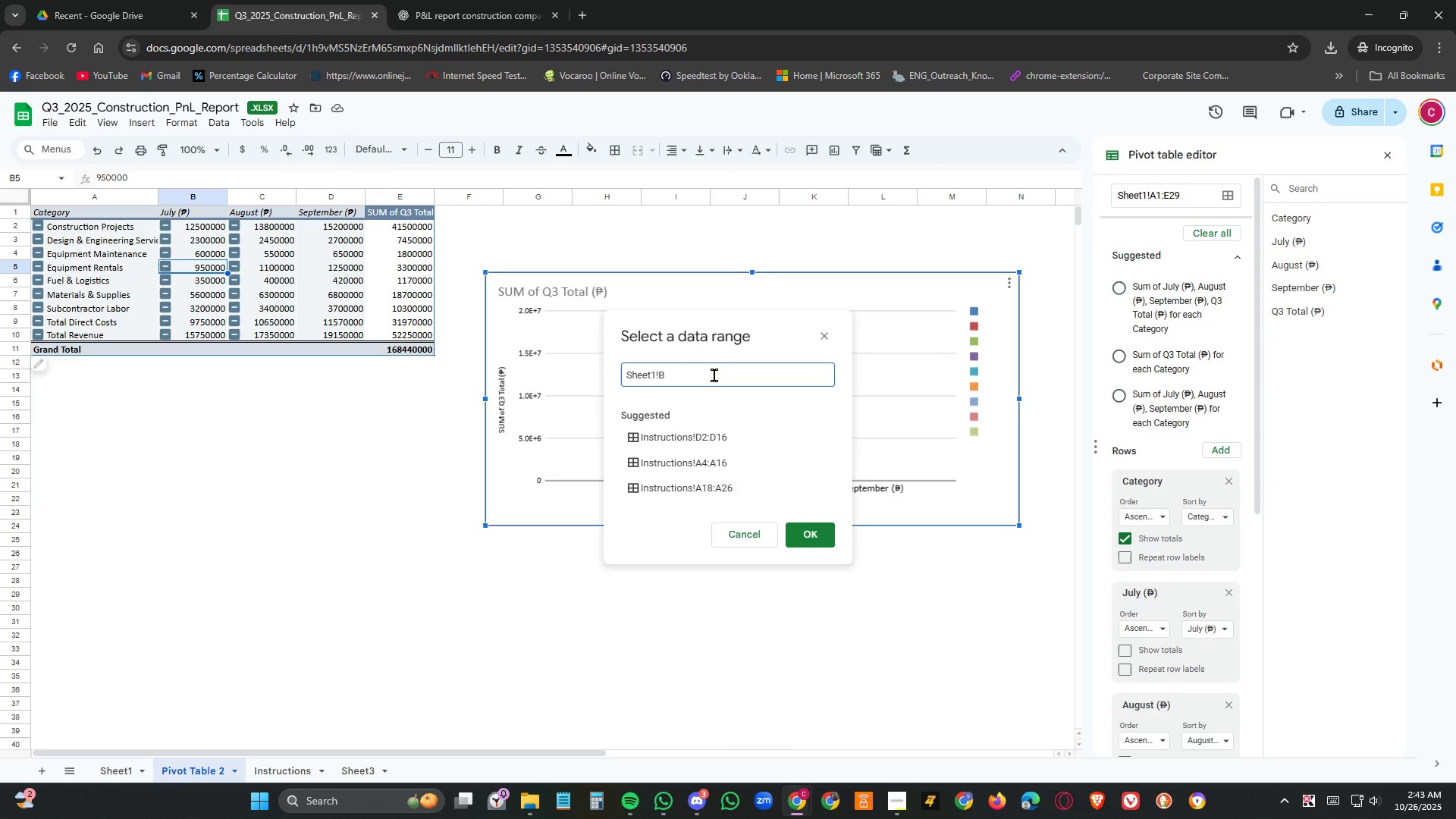 
key(Numpad2)
 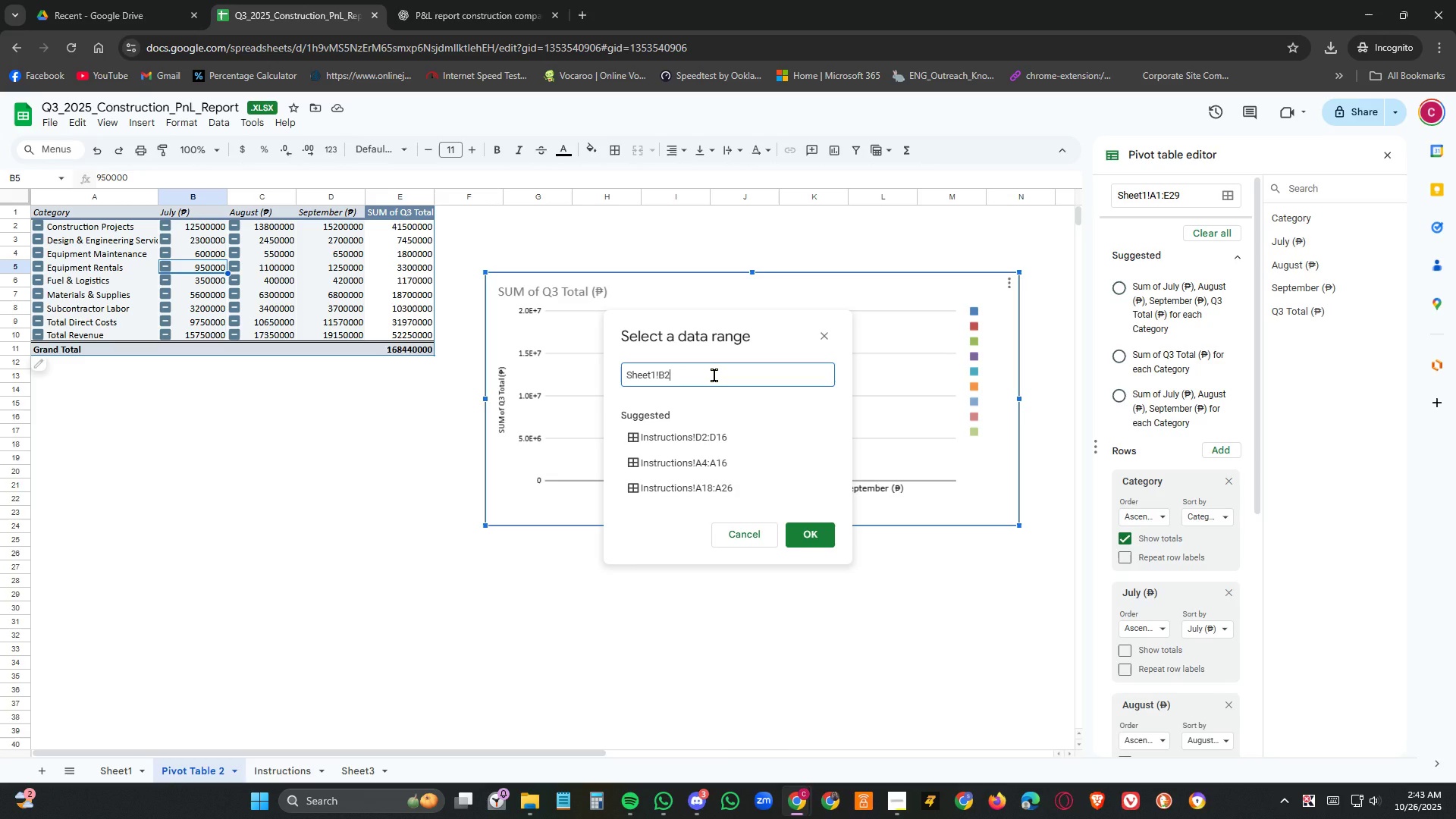 
key(Shift+Semicolon)
 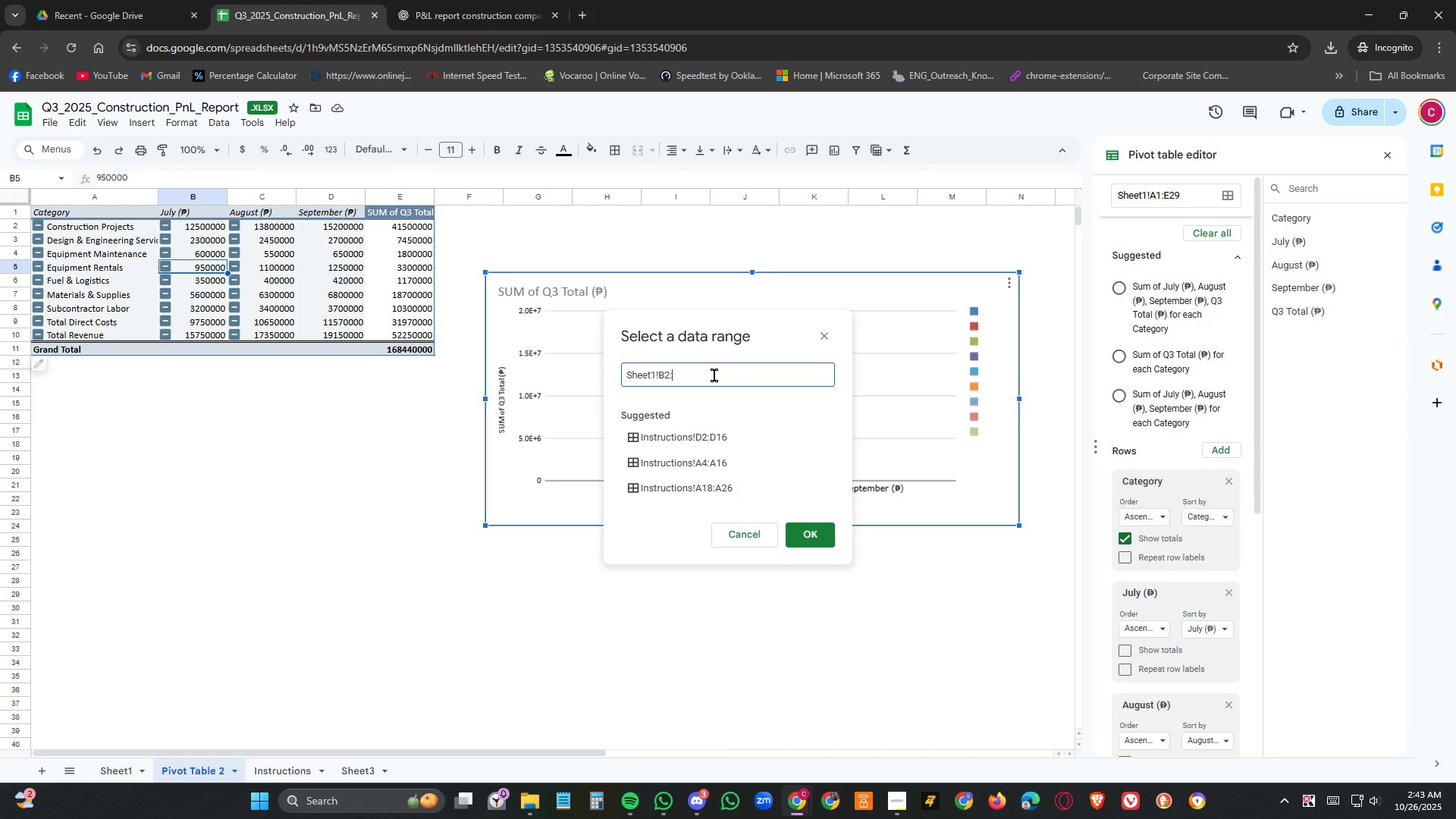 
wait(6.04)
 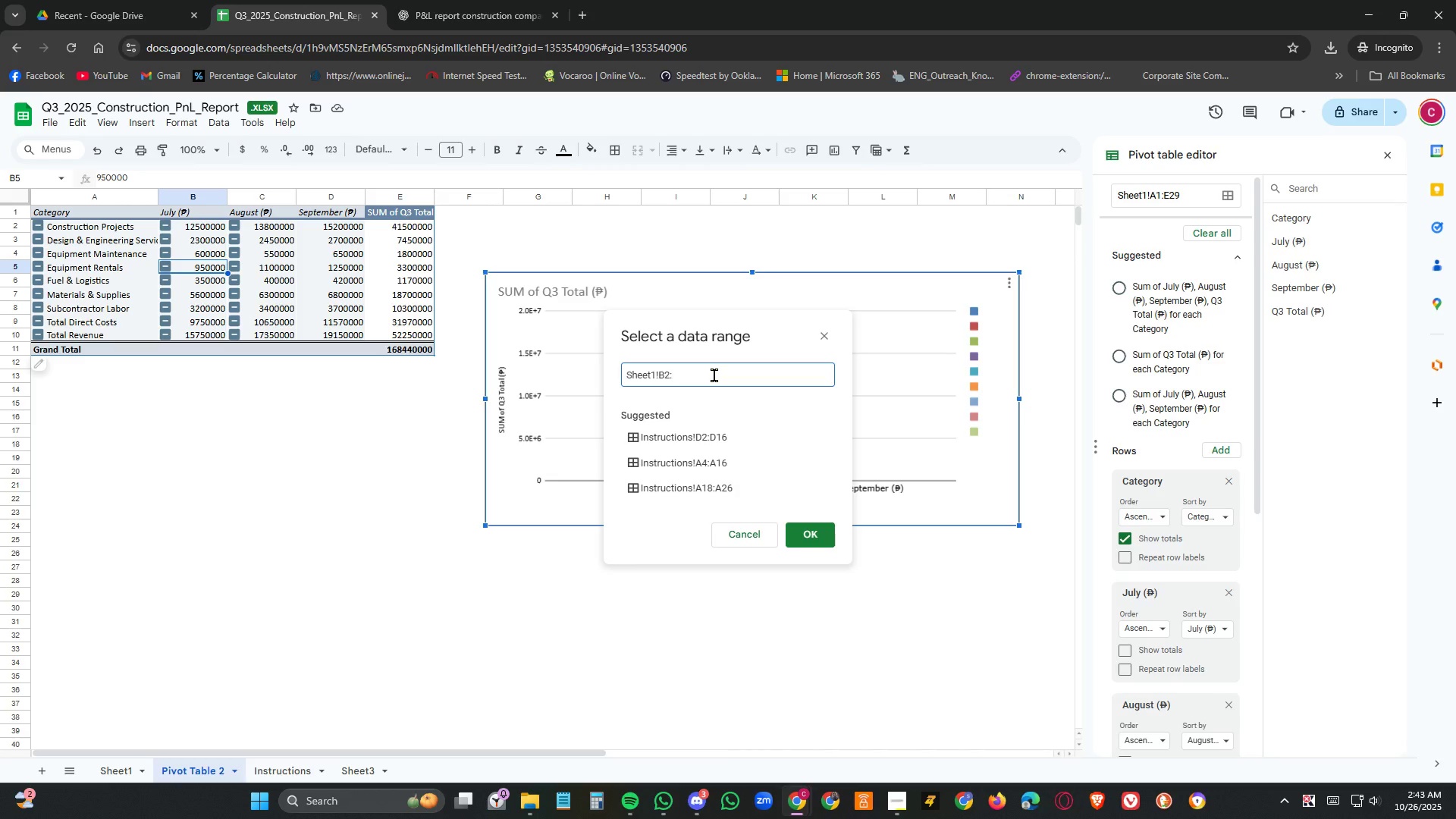 
key(E)
 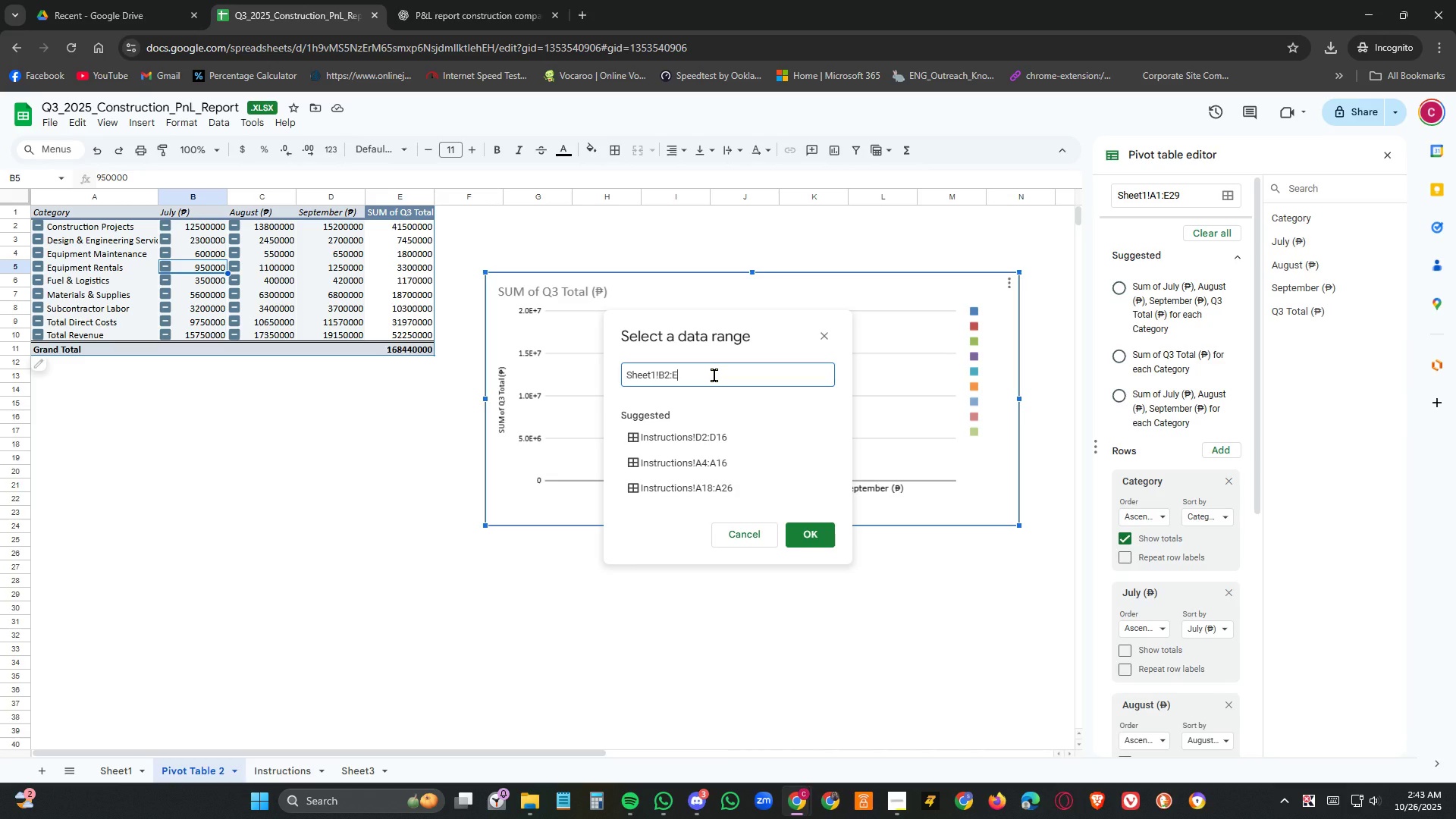 
wait(8.47)
 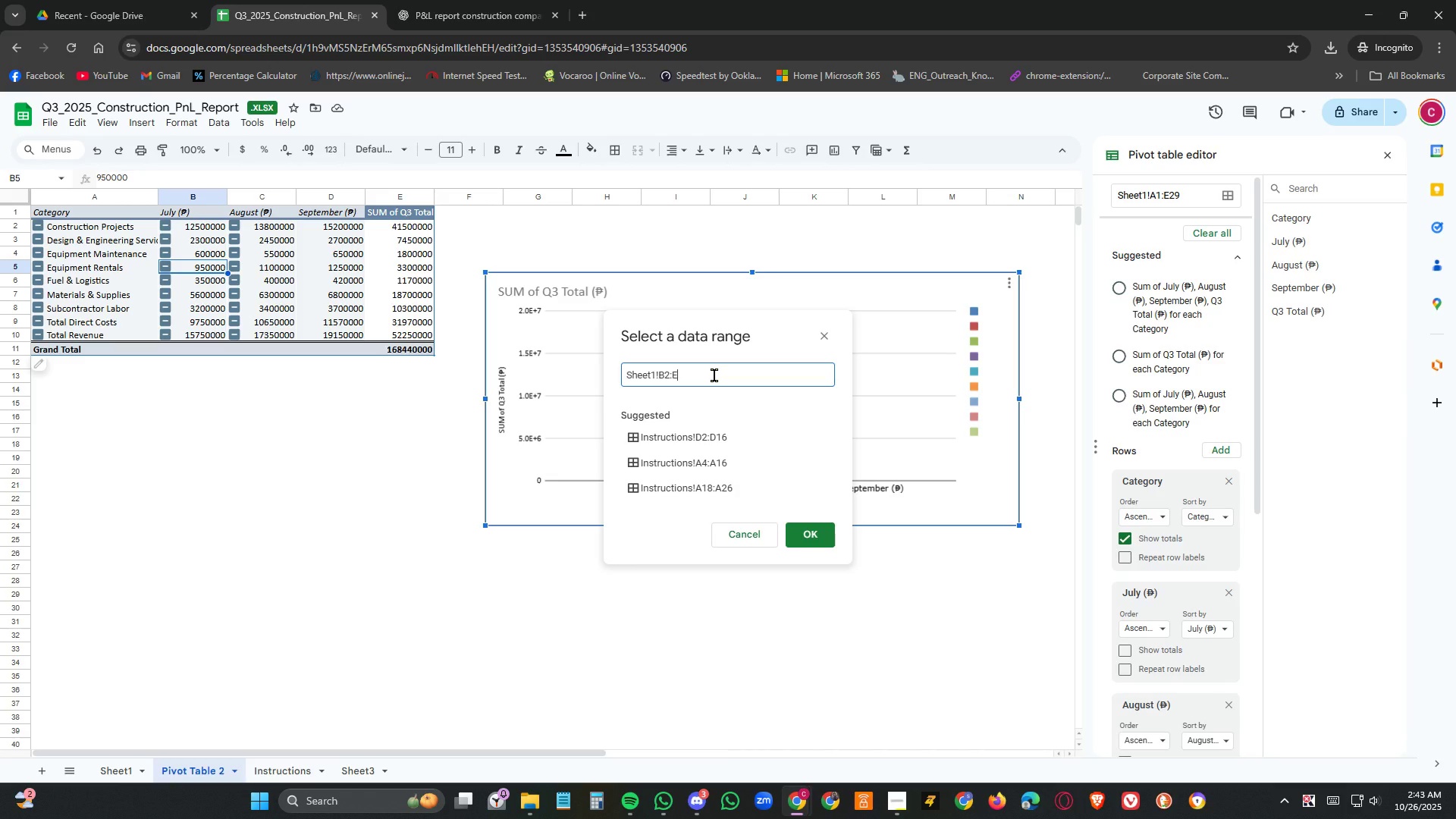 
key(Numpad1)
 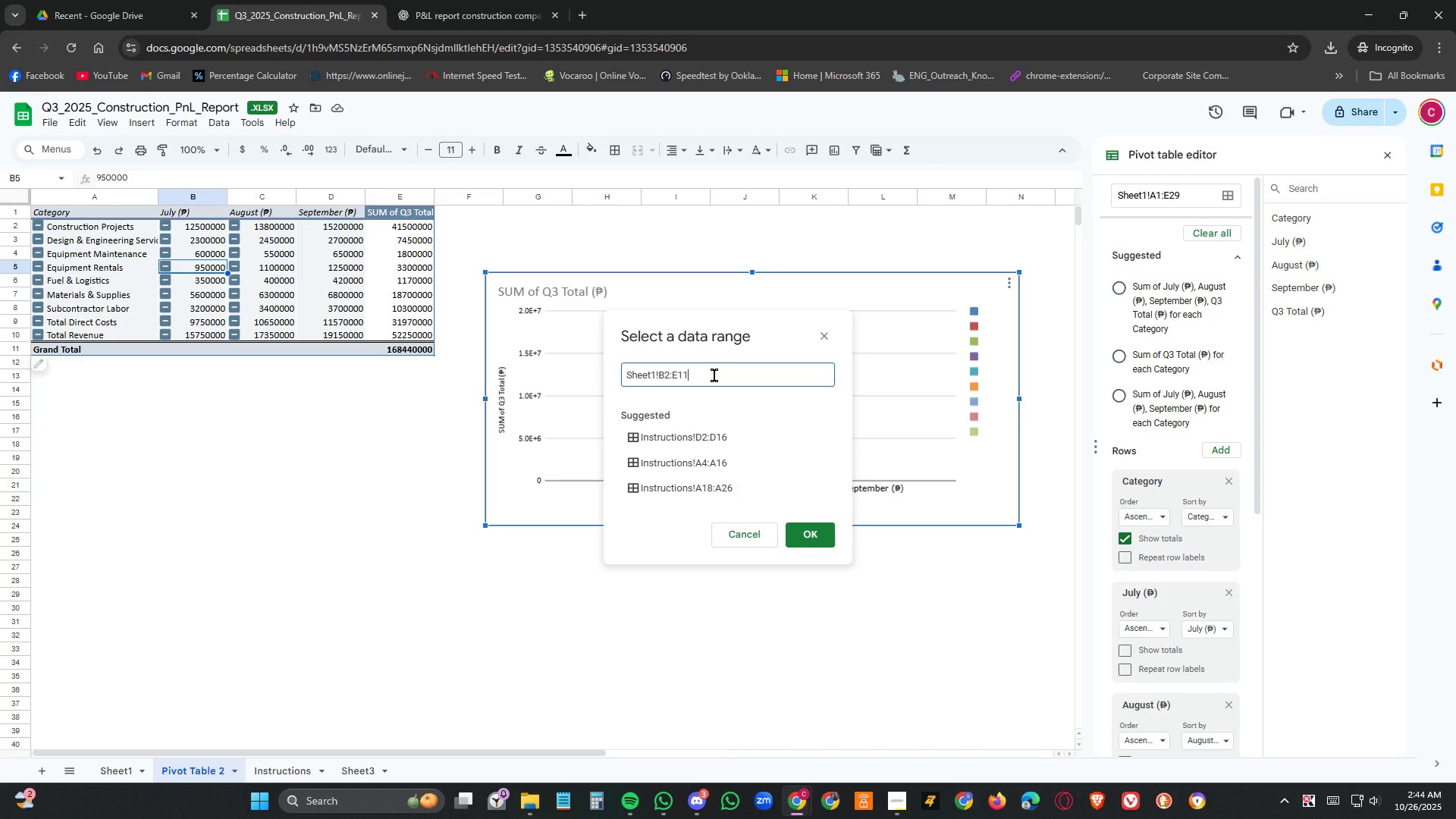 
key(Numpad1)
 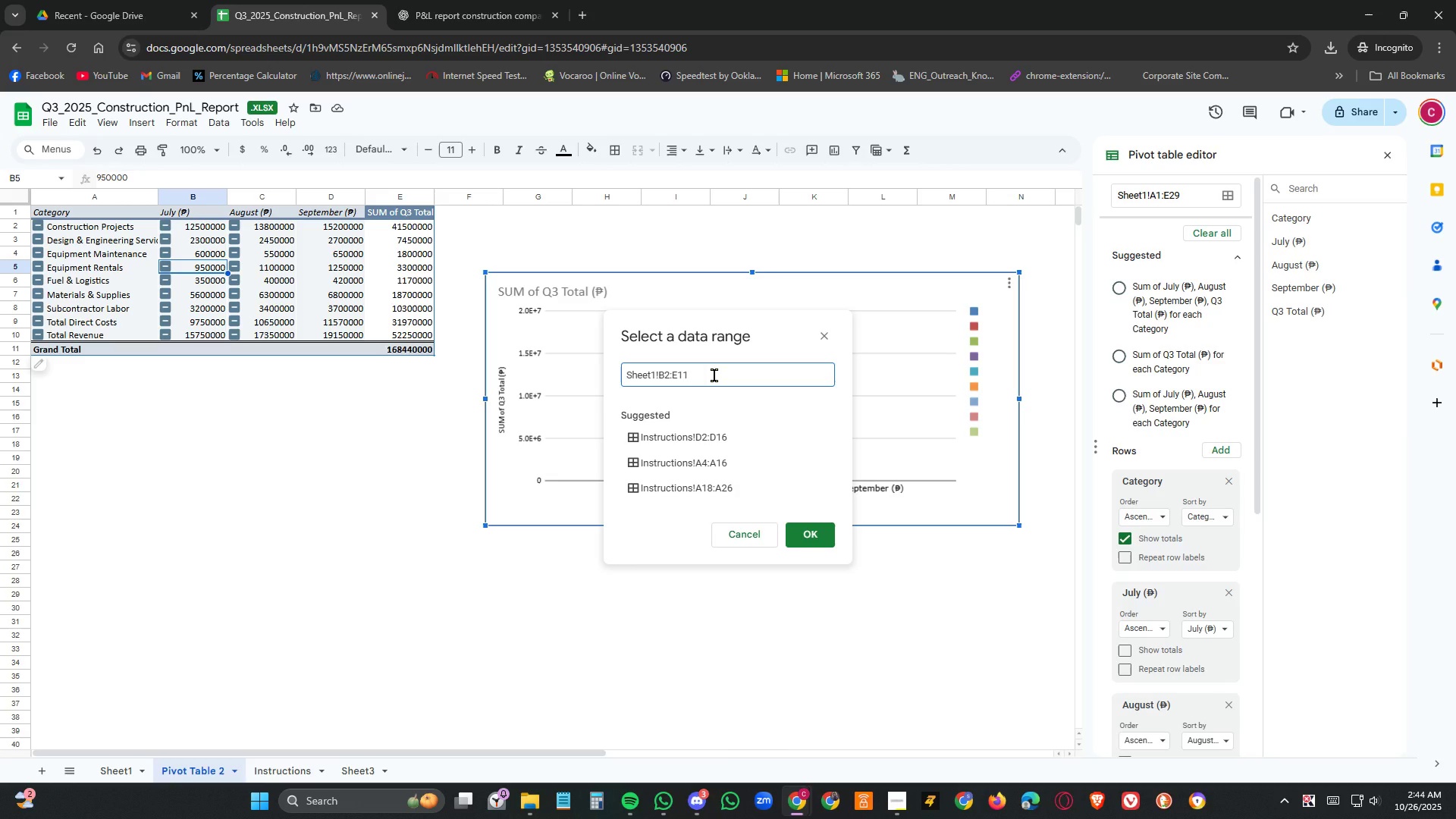 
key(NumpadEnter)
 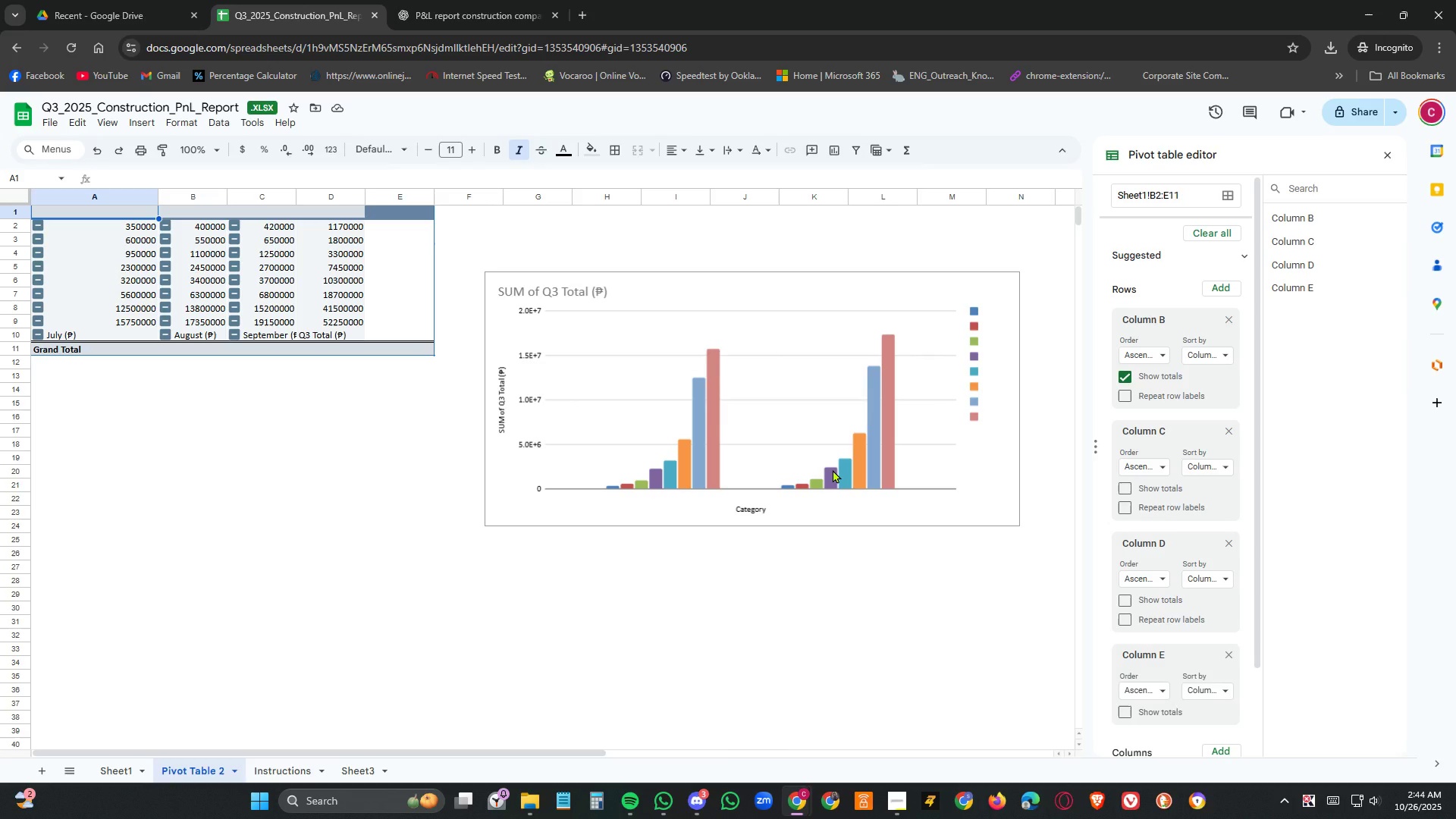 
wait(13.0)
 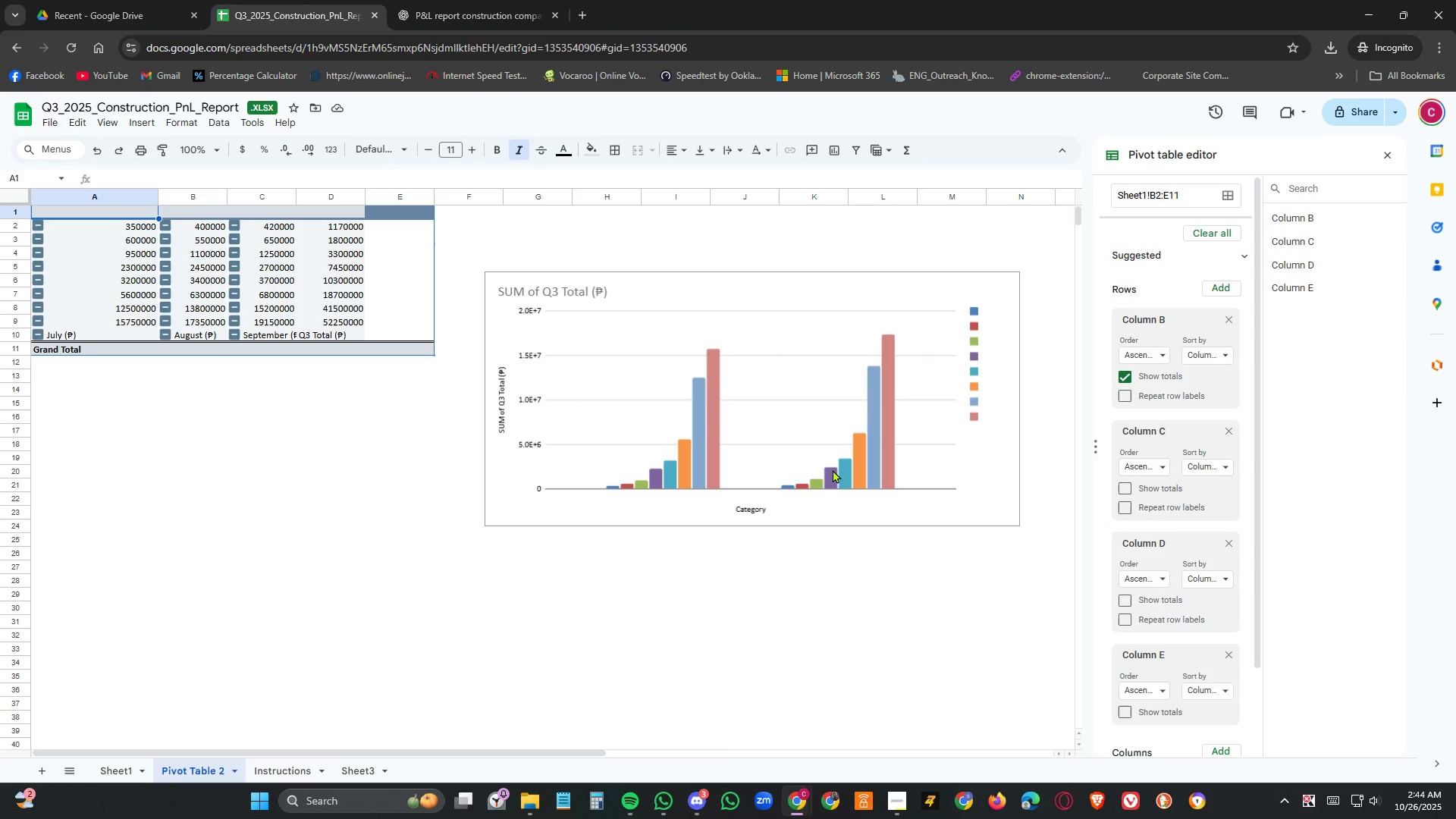 
left_click([697, 474])
 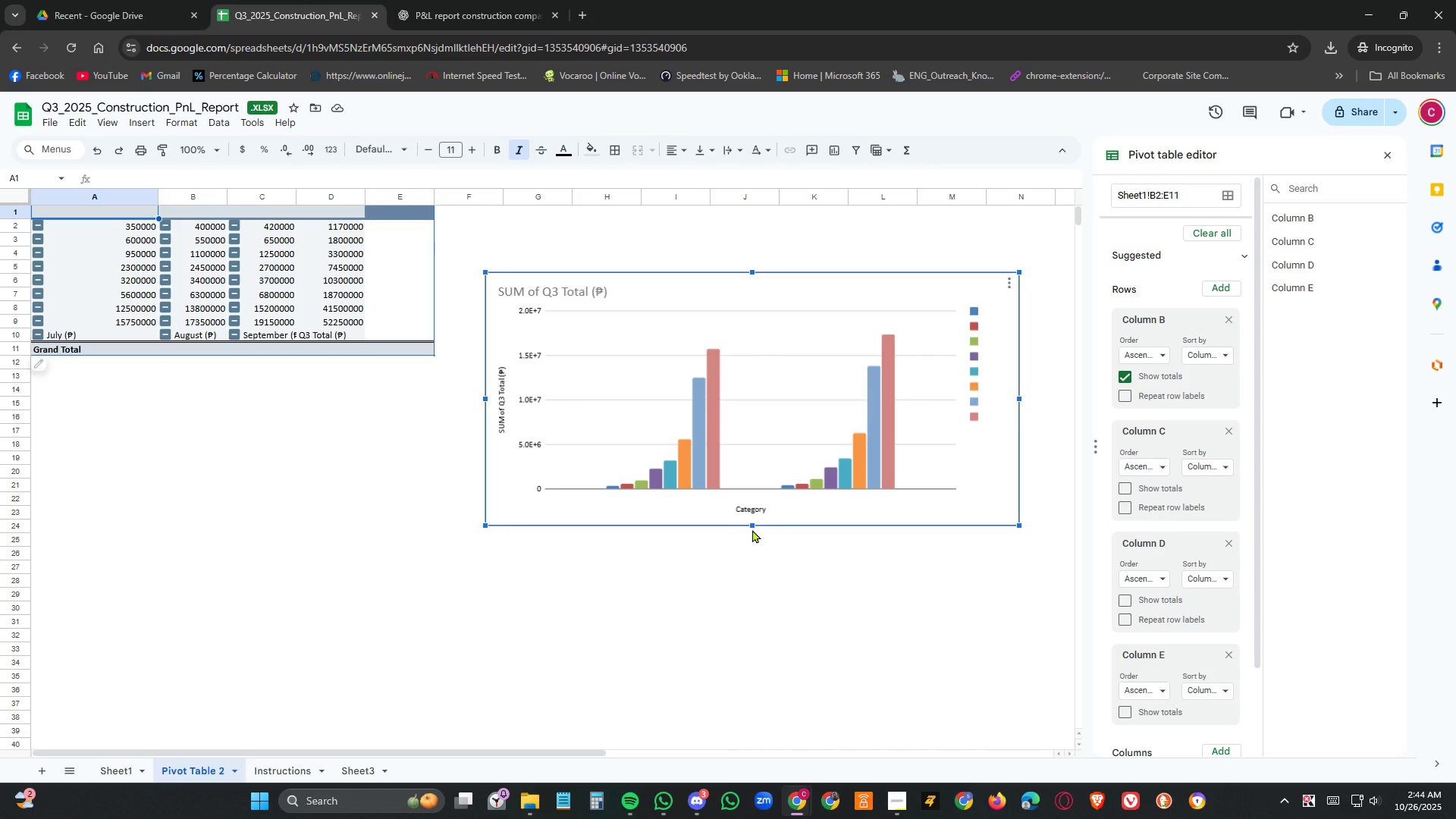 
left_click_drag(start_coordinate=[754, 526], to_coordinate=[781, 621])
 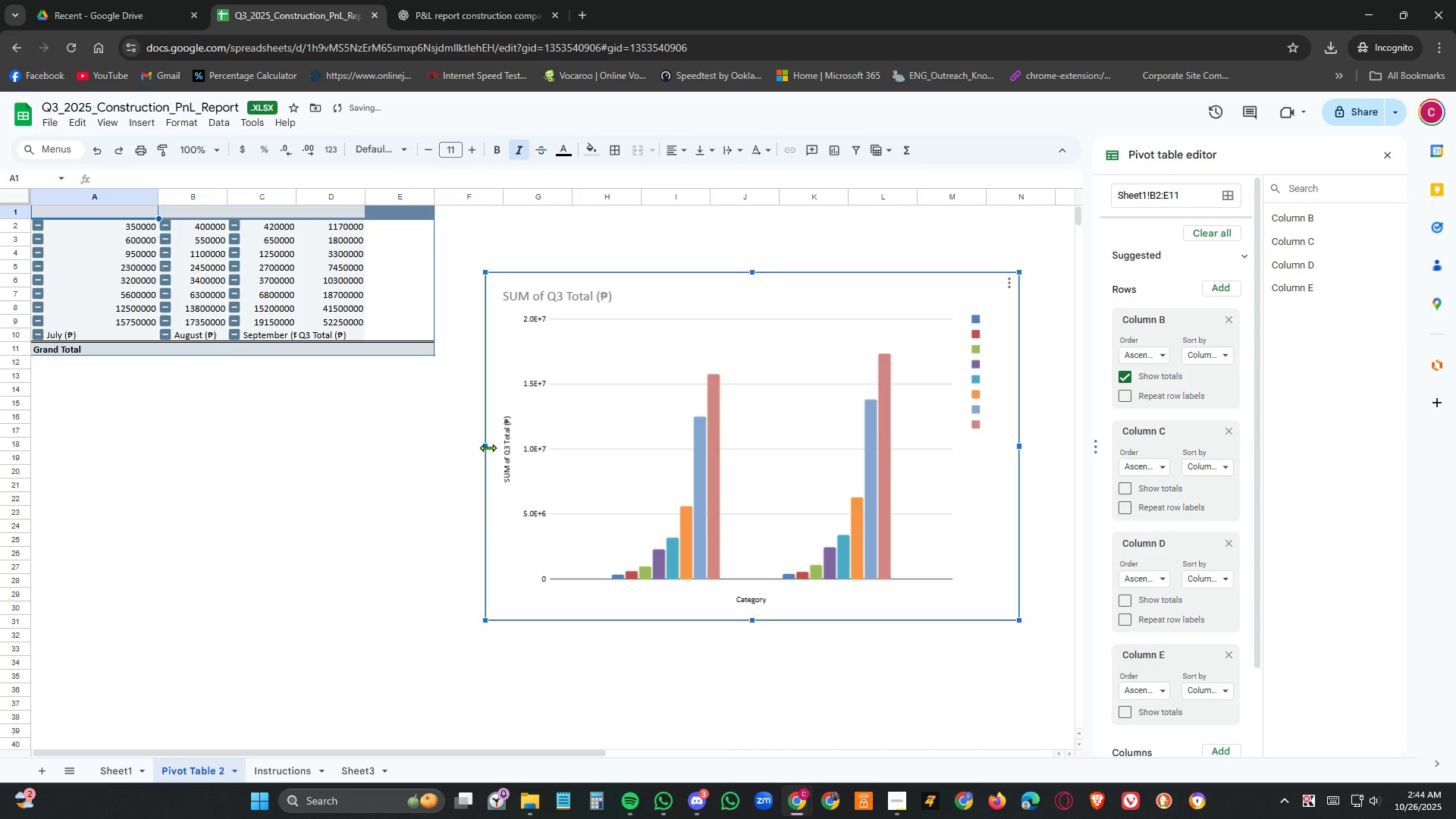 
left_click_drag(start_coordinate=[488, 447], to_coordinate=[451, 440])
 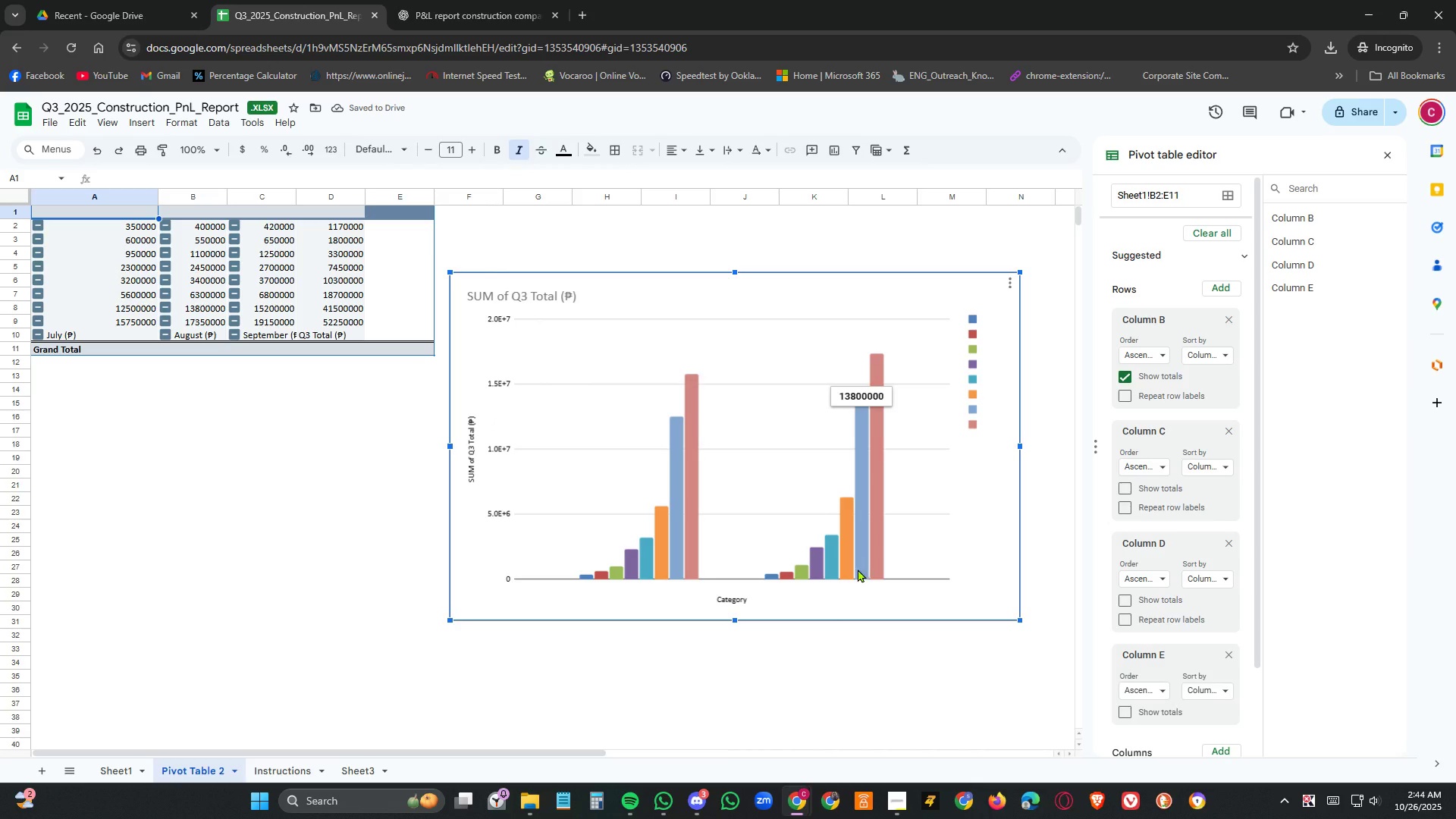 
wait(6.58)
 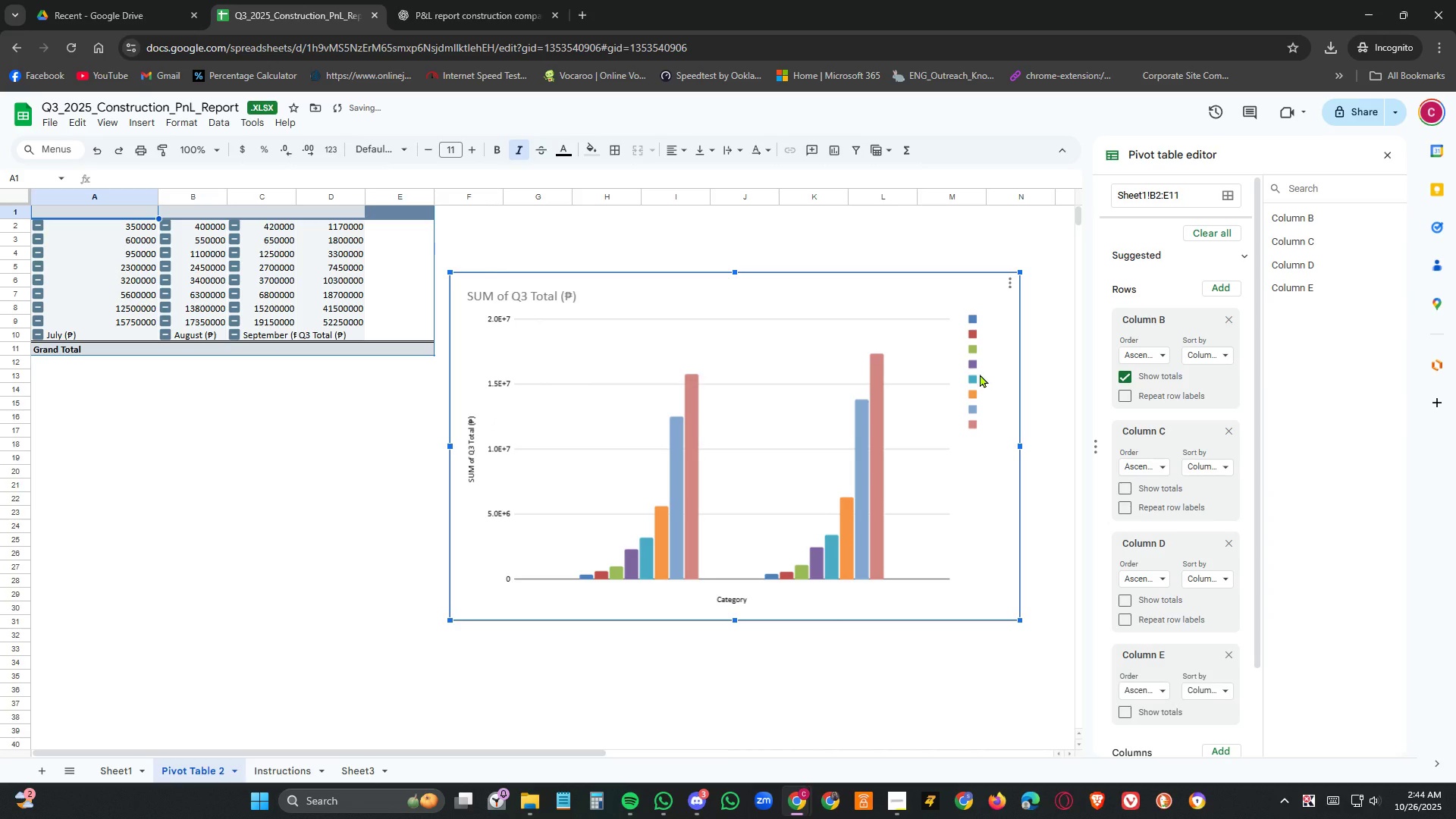 
left_click([736, 597])
 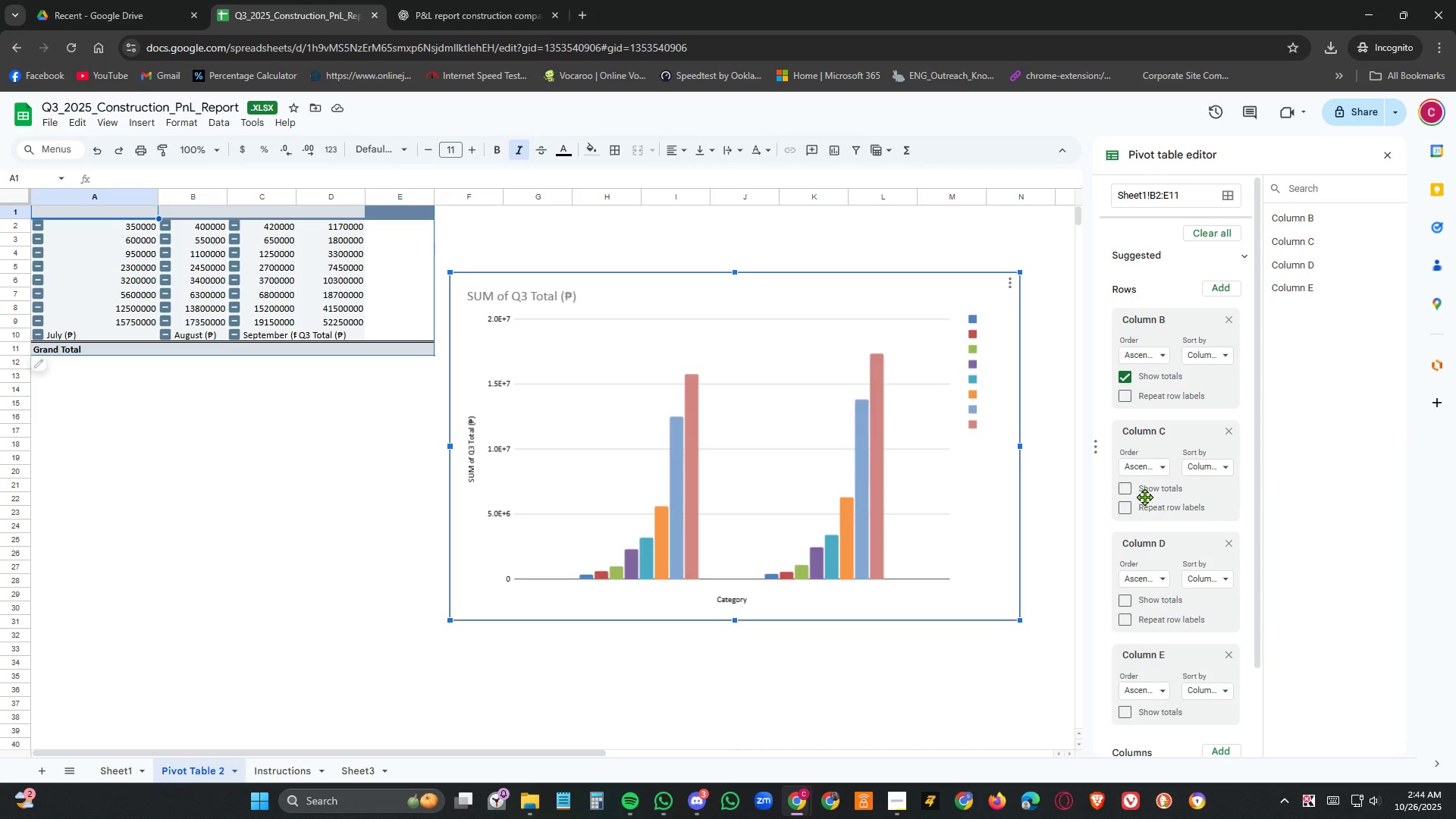 
left_click([1125, 491])
 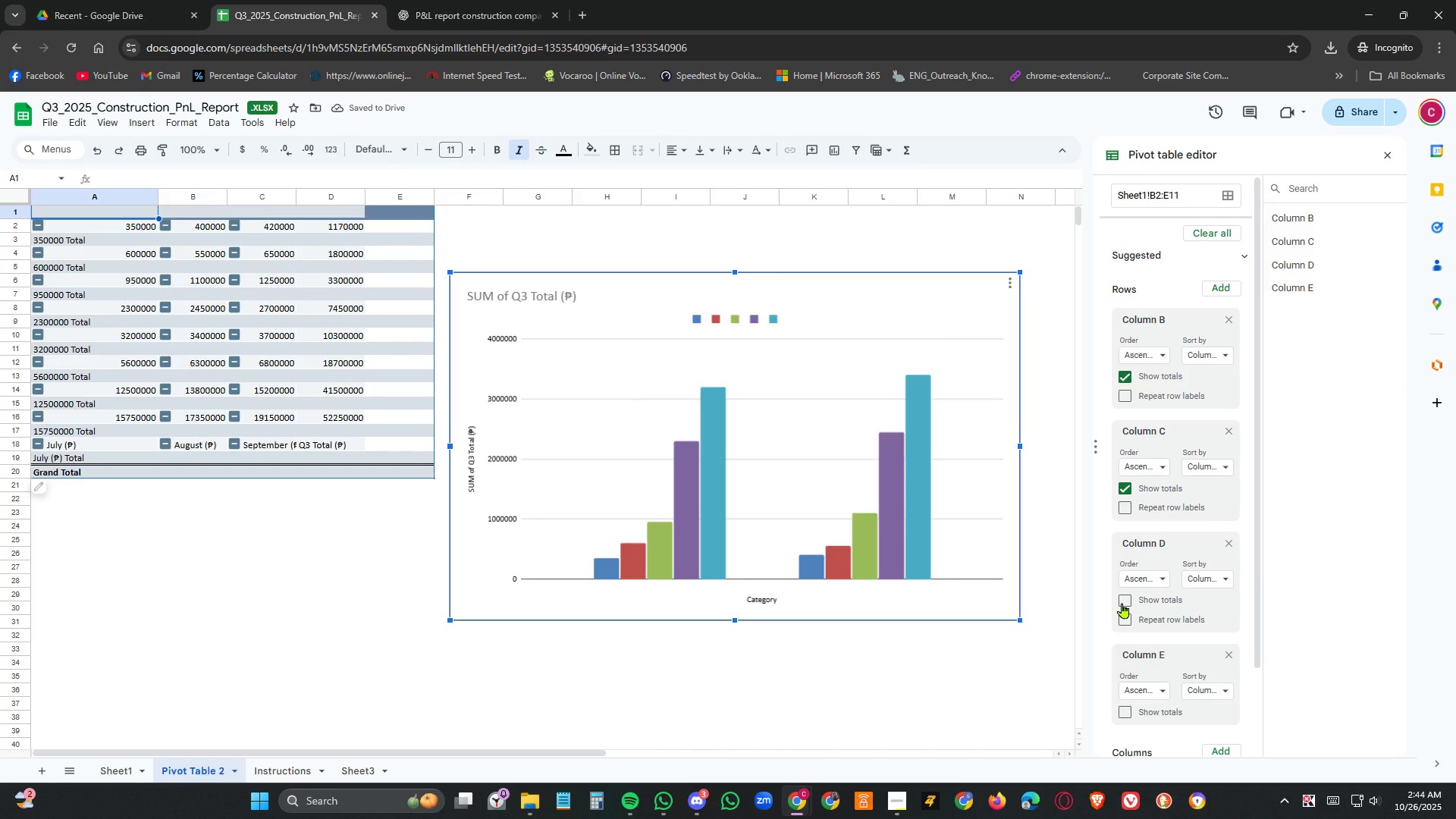 
wait(5.96)
 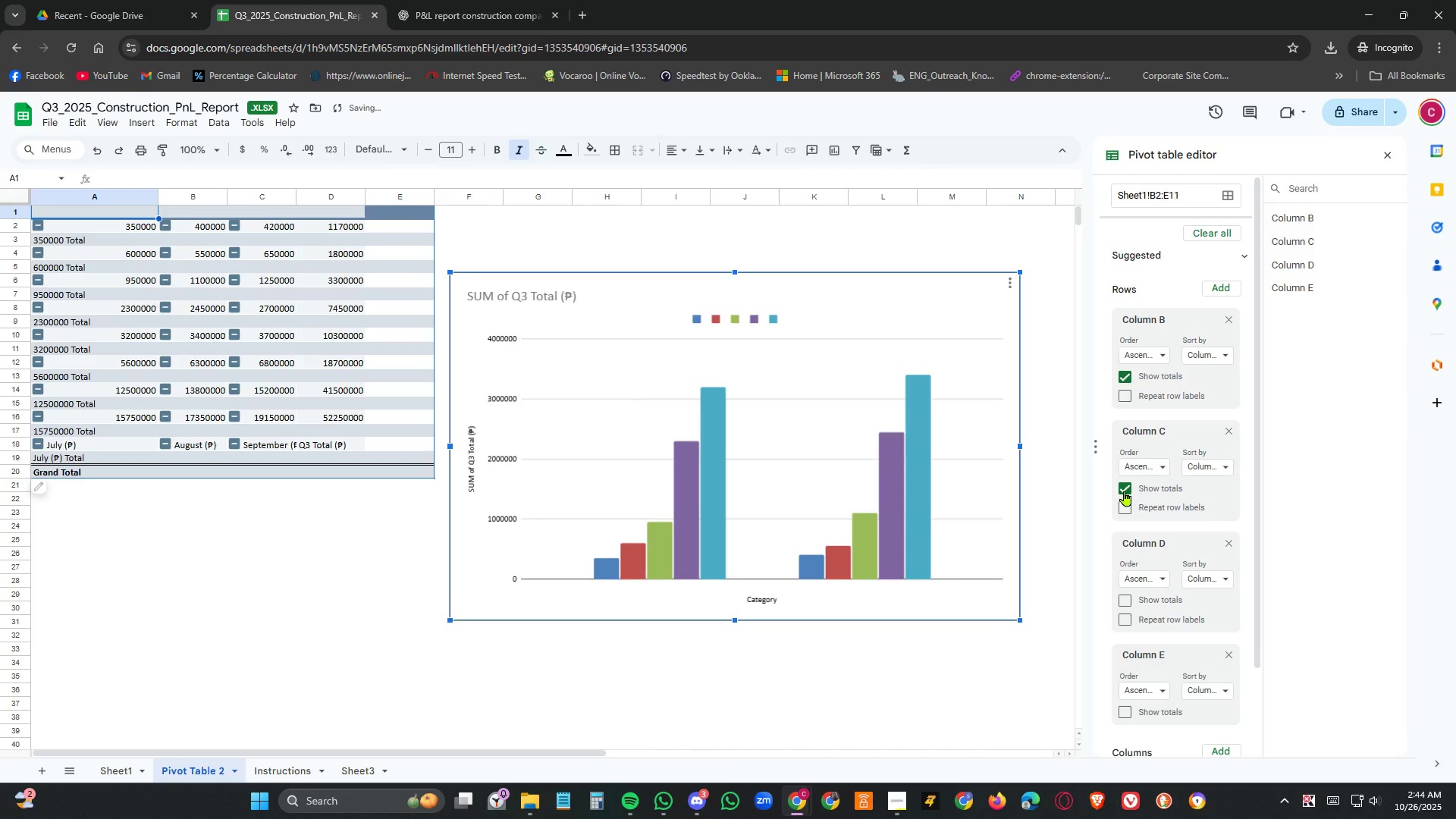 
left_click([1122, 603])
 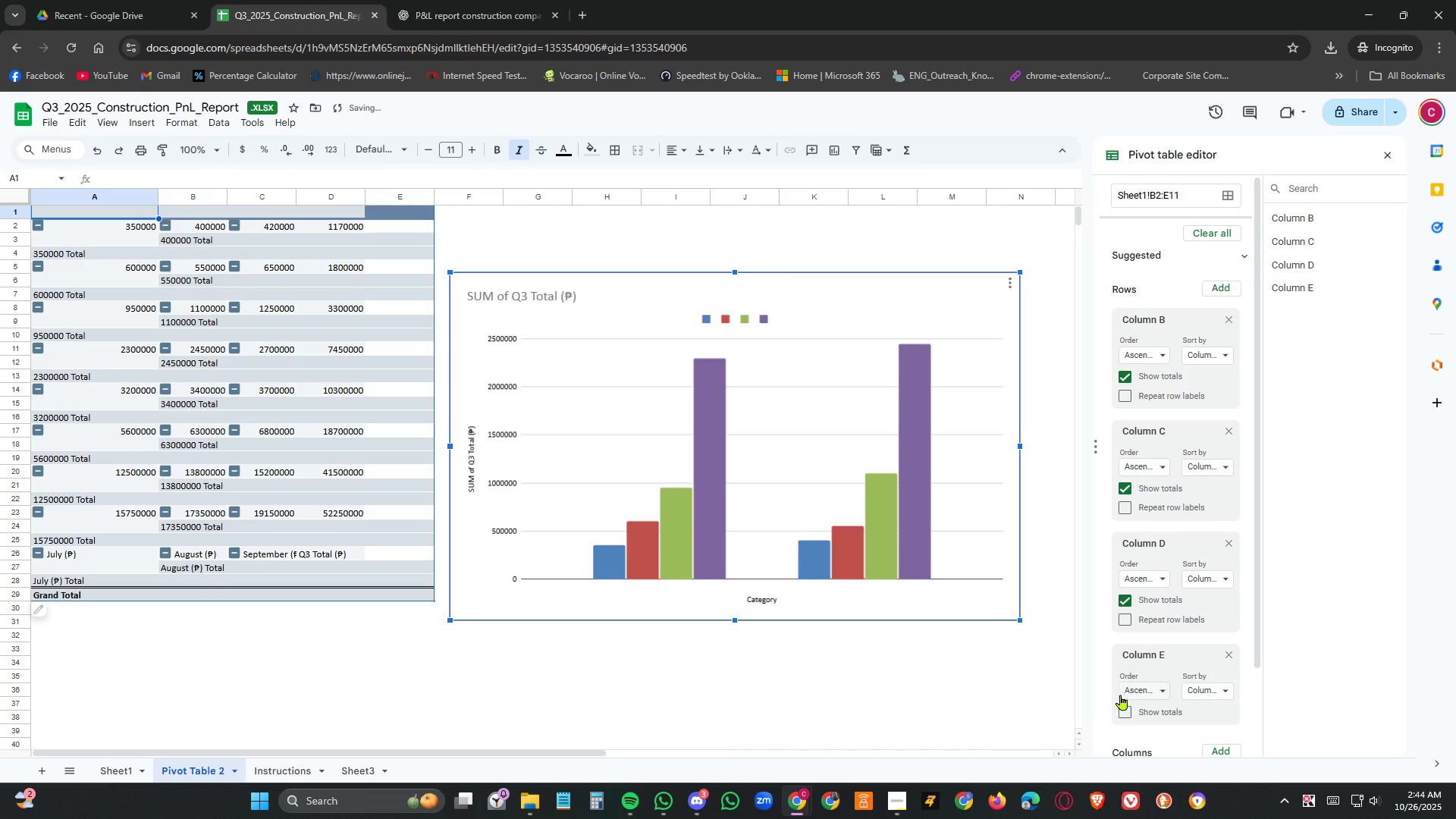 
scroll: coordinate [1148, 561], scroll_direction: down, amount: 7.0
 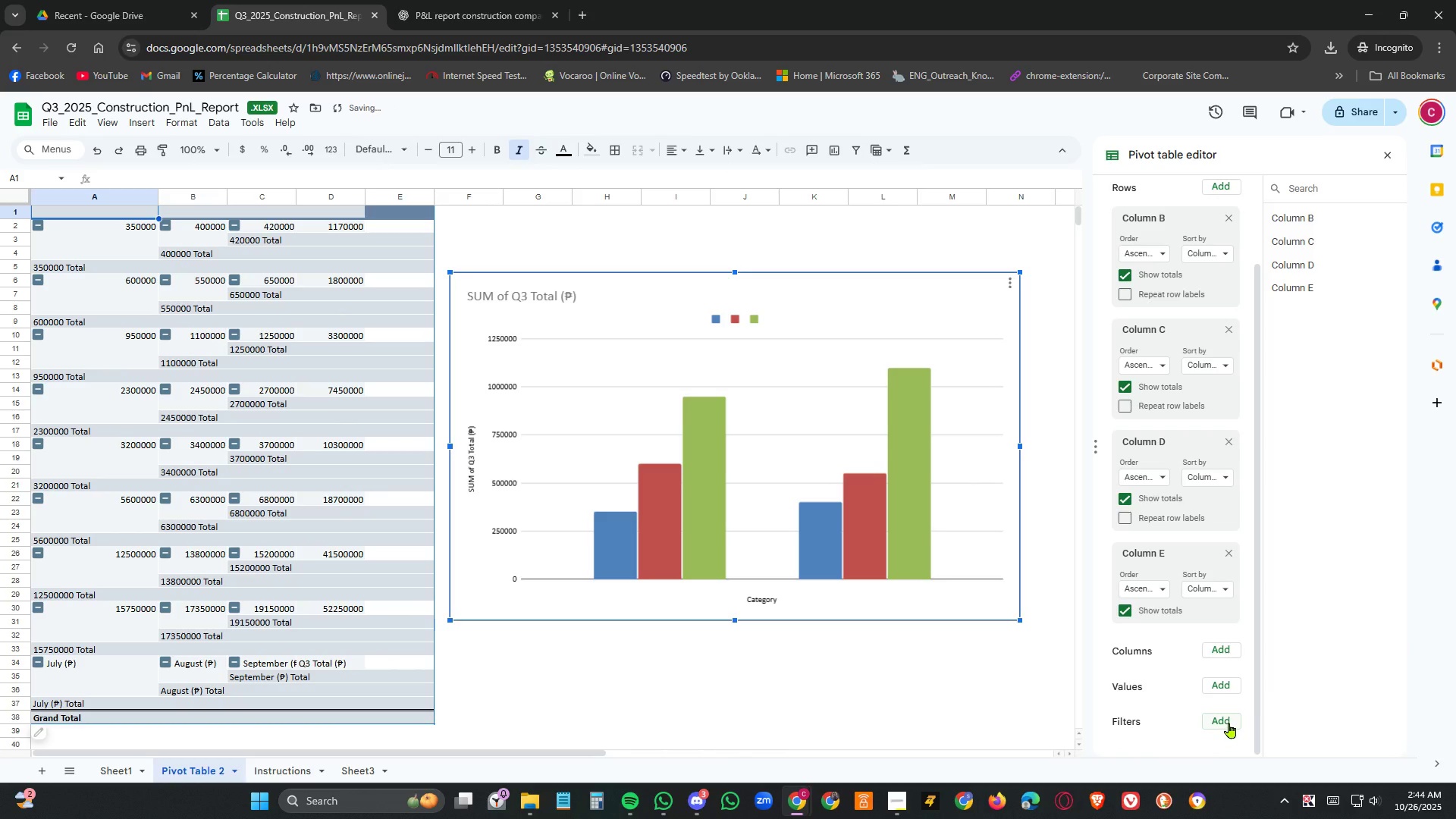 
left_click([1229, 723])
 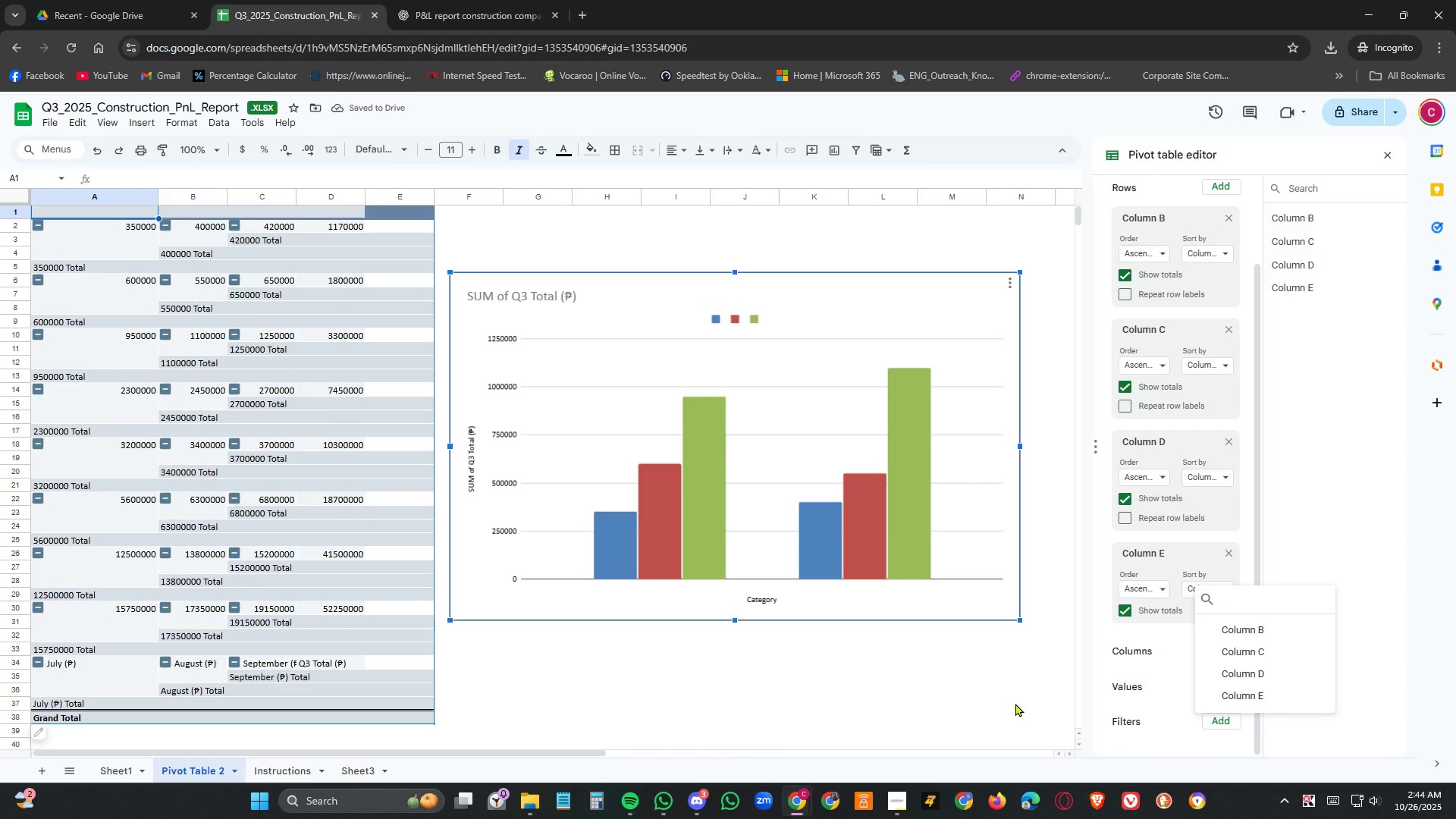 
scroll: coordinate [1225, 507], scroll_direction: down, amount: 6.0
 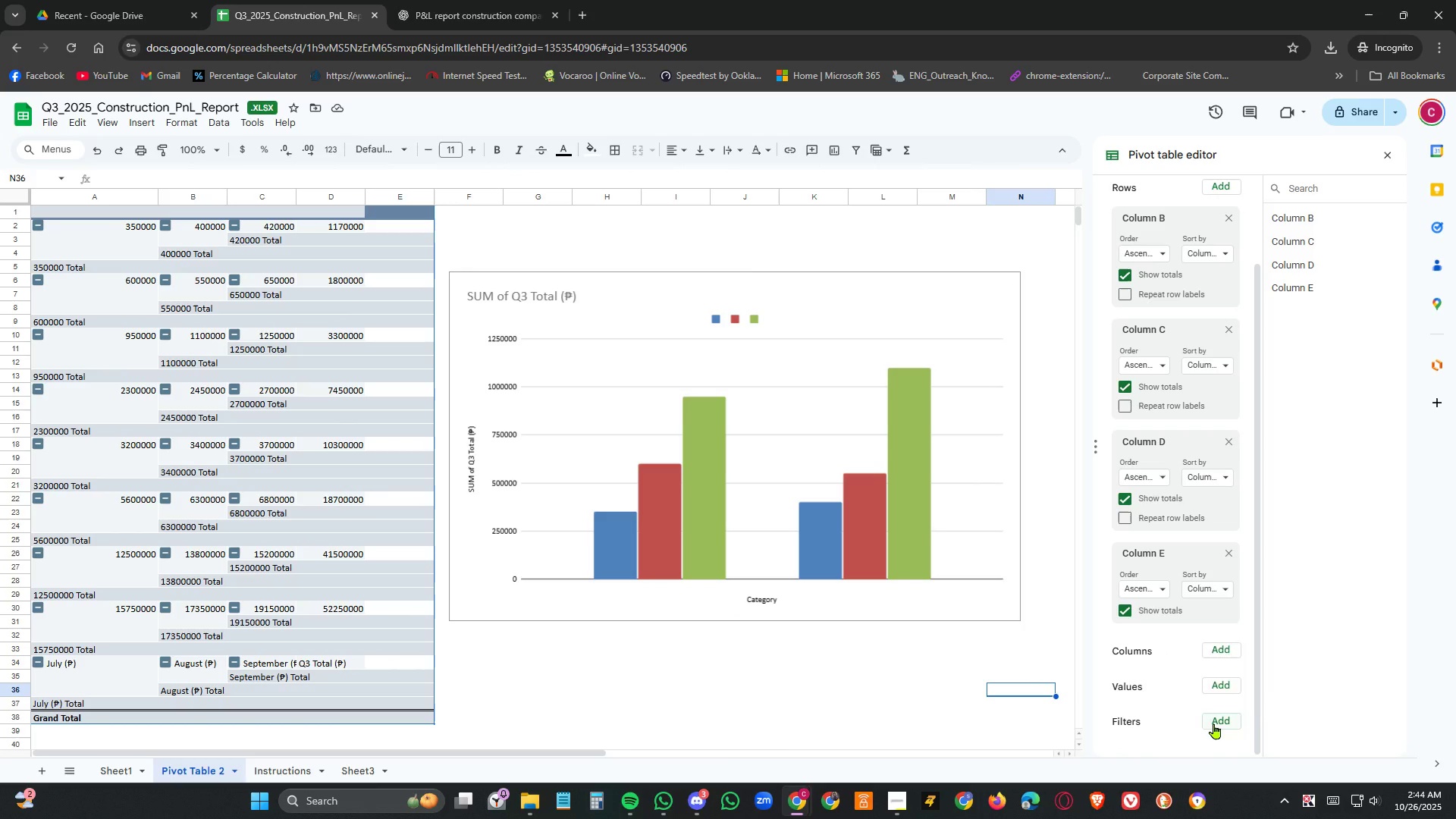 
left_click([1214, 723])
 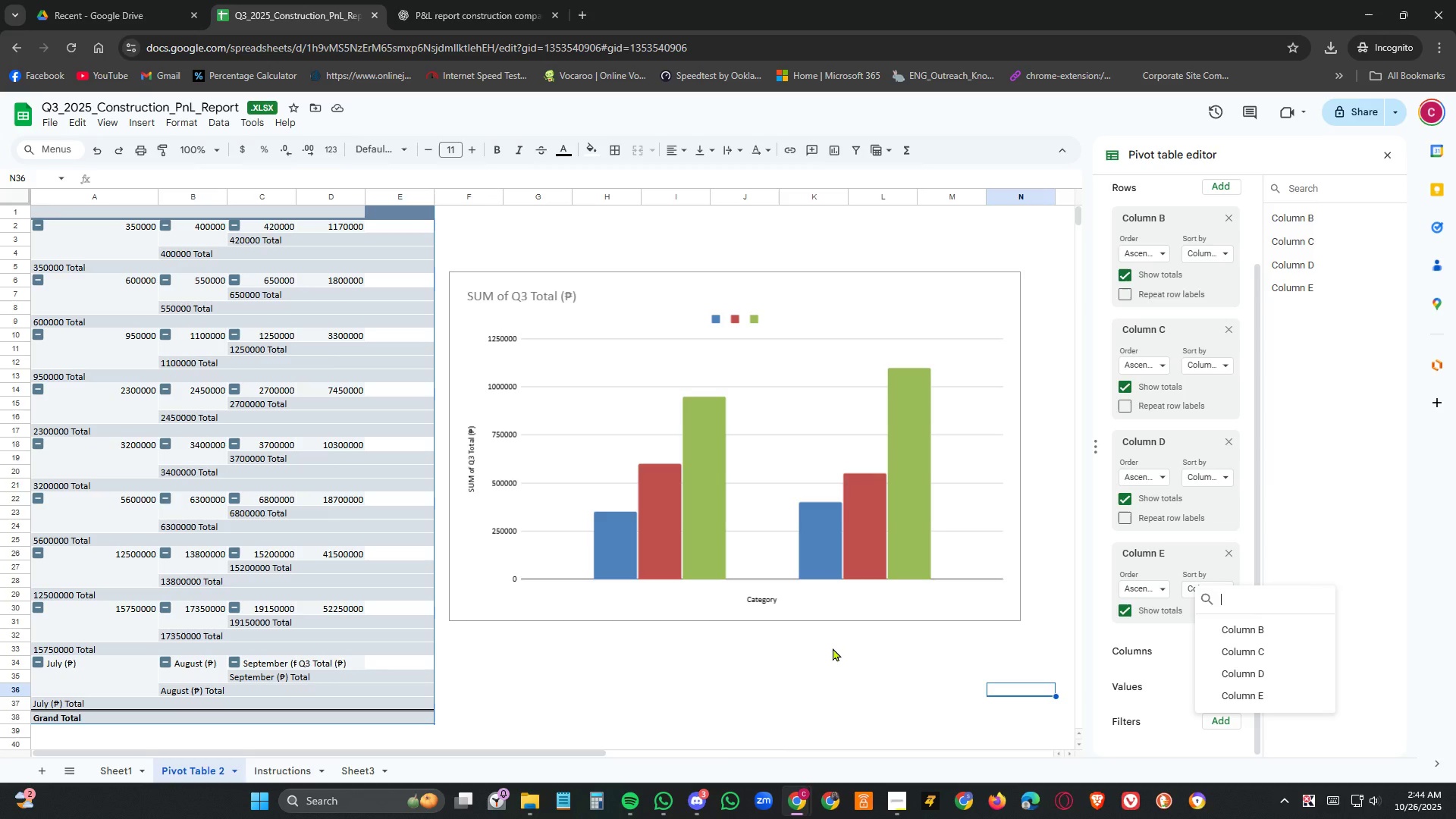 
left_click([824, 642])
 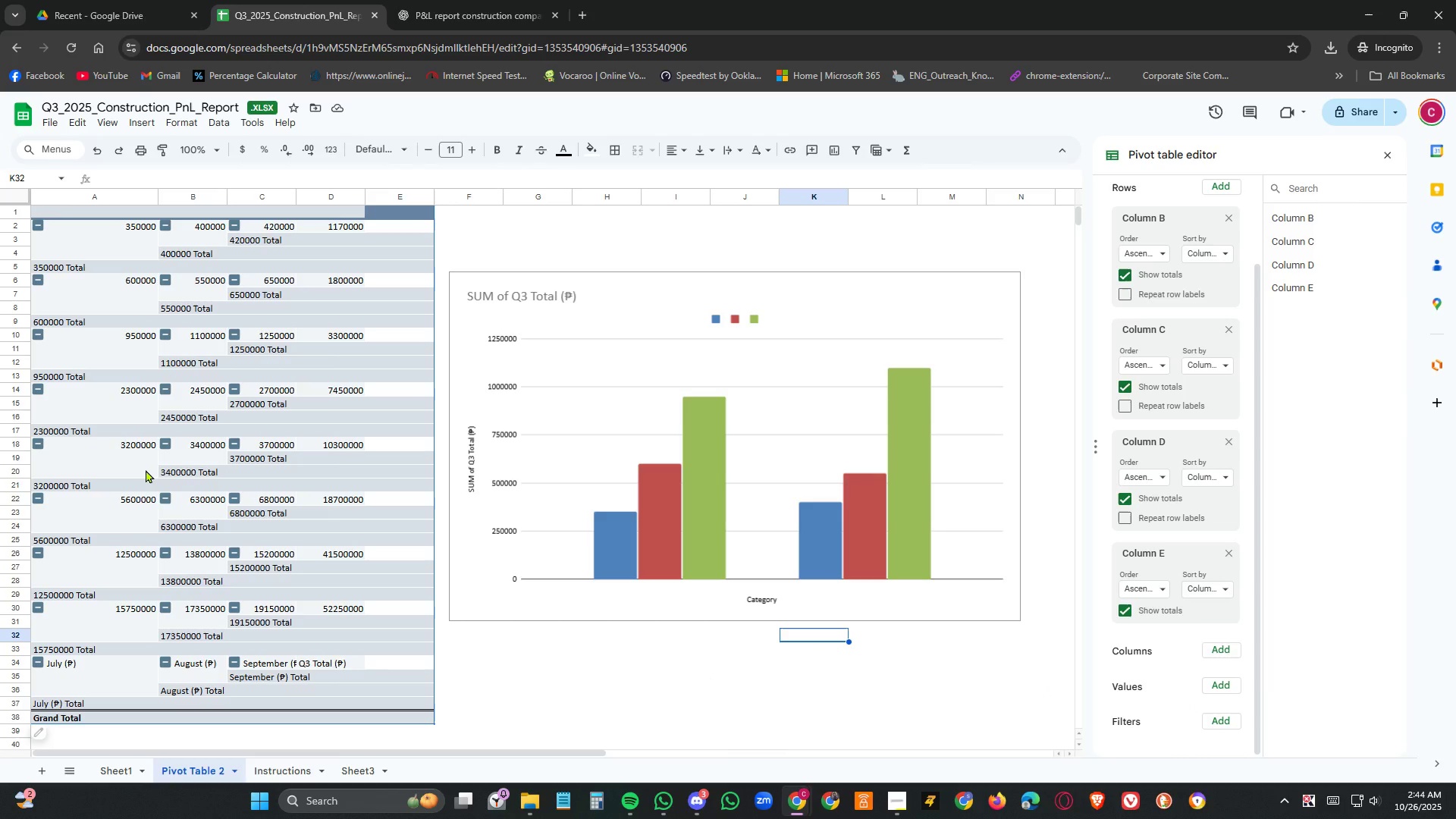 
scroll: coordinate [184, 465], scroll_direction: up, amount: 9.0
 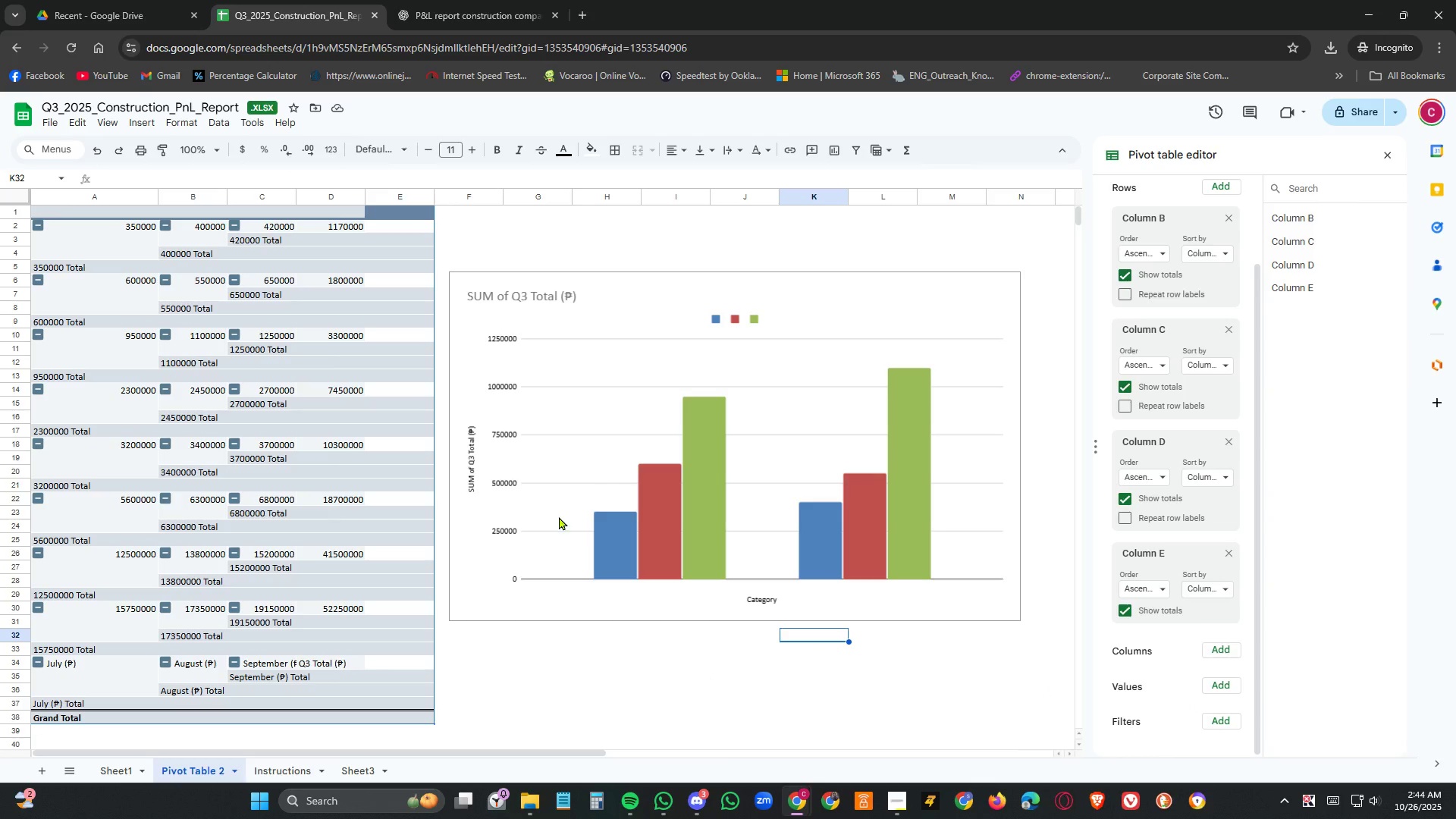 
wait(5.17)
 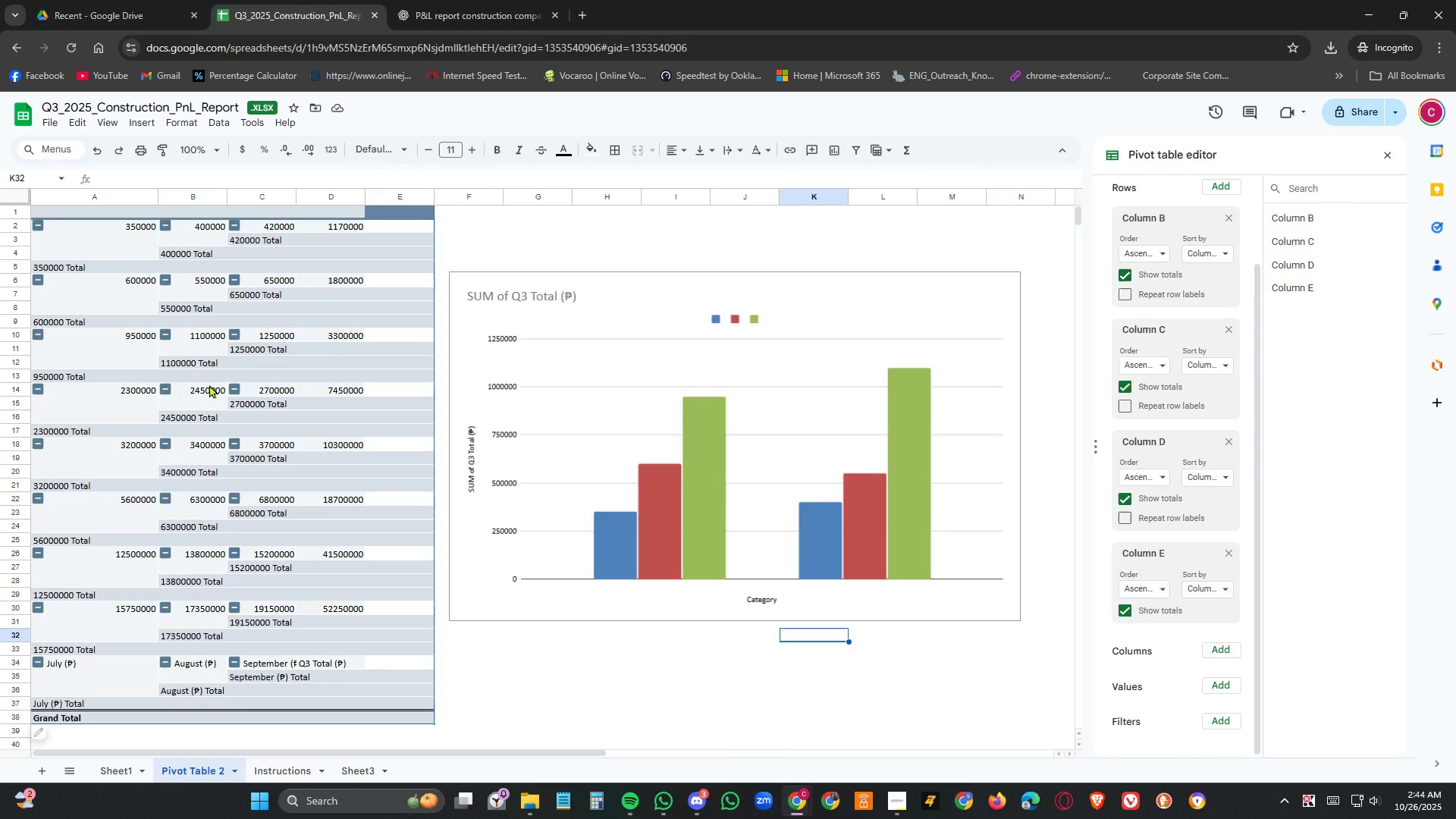 
left_click([864, 604])
 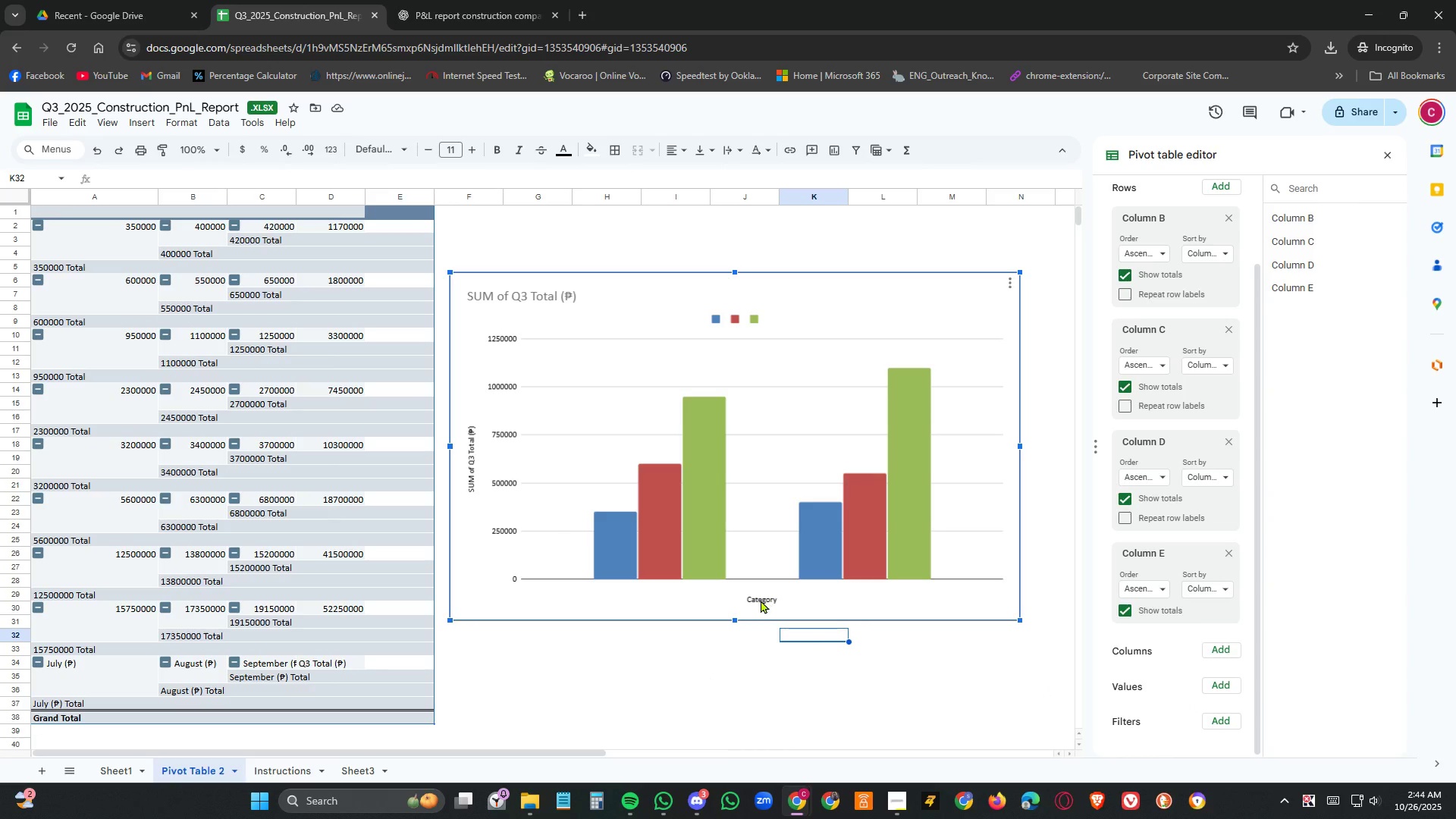 
left_click([760, 600])
 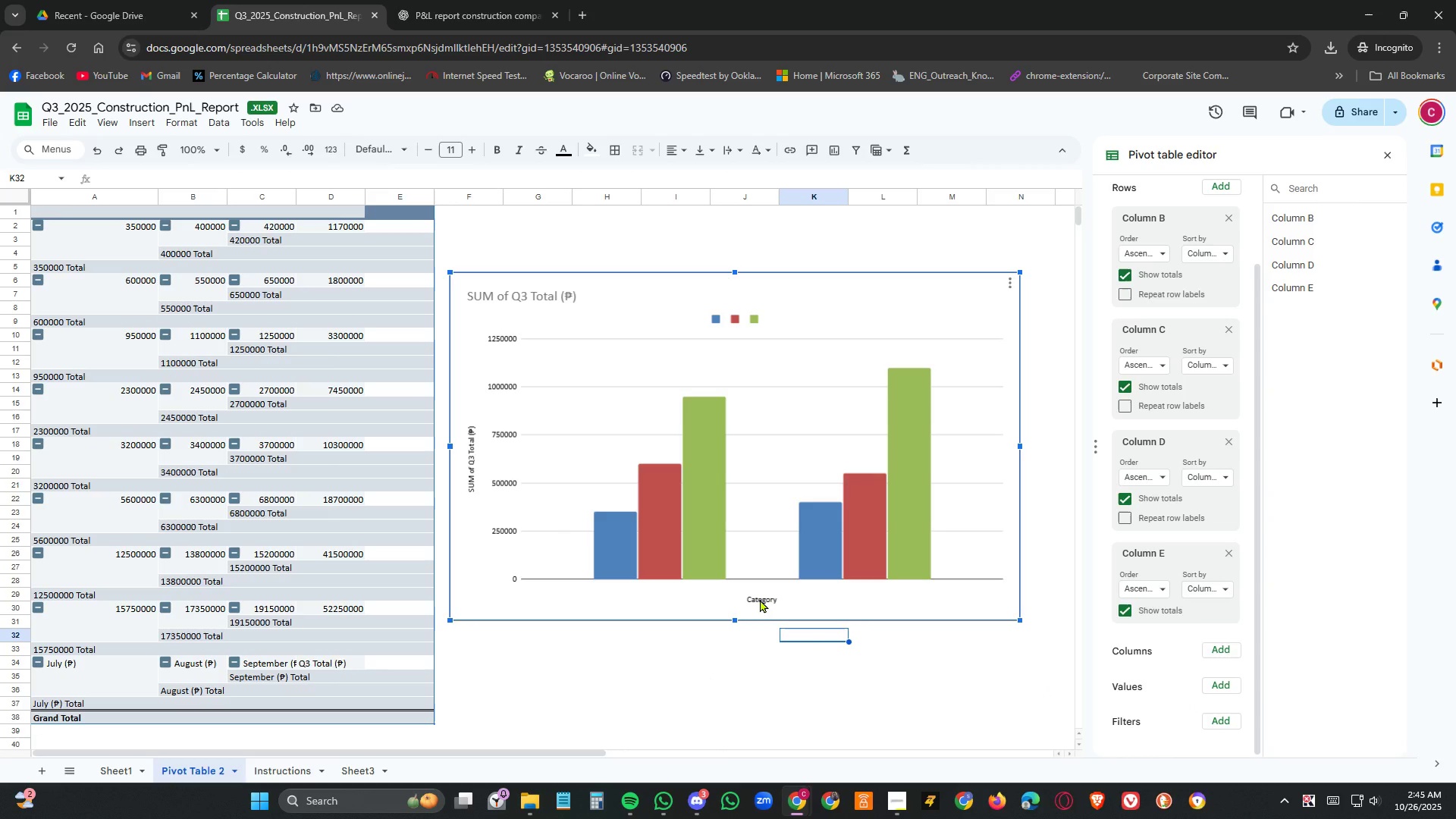 
left_click([761, 598])
 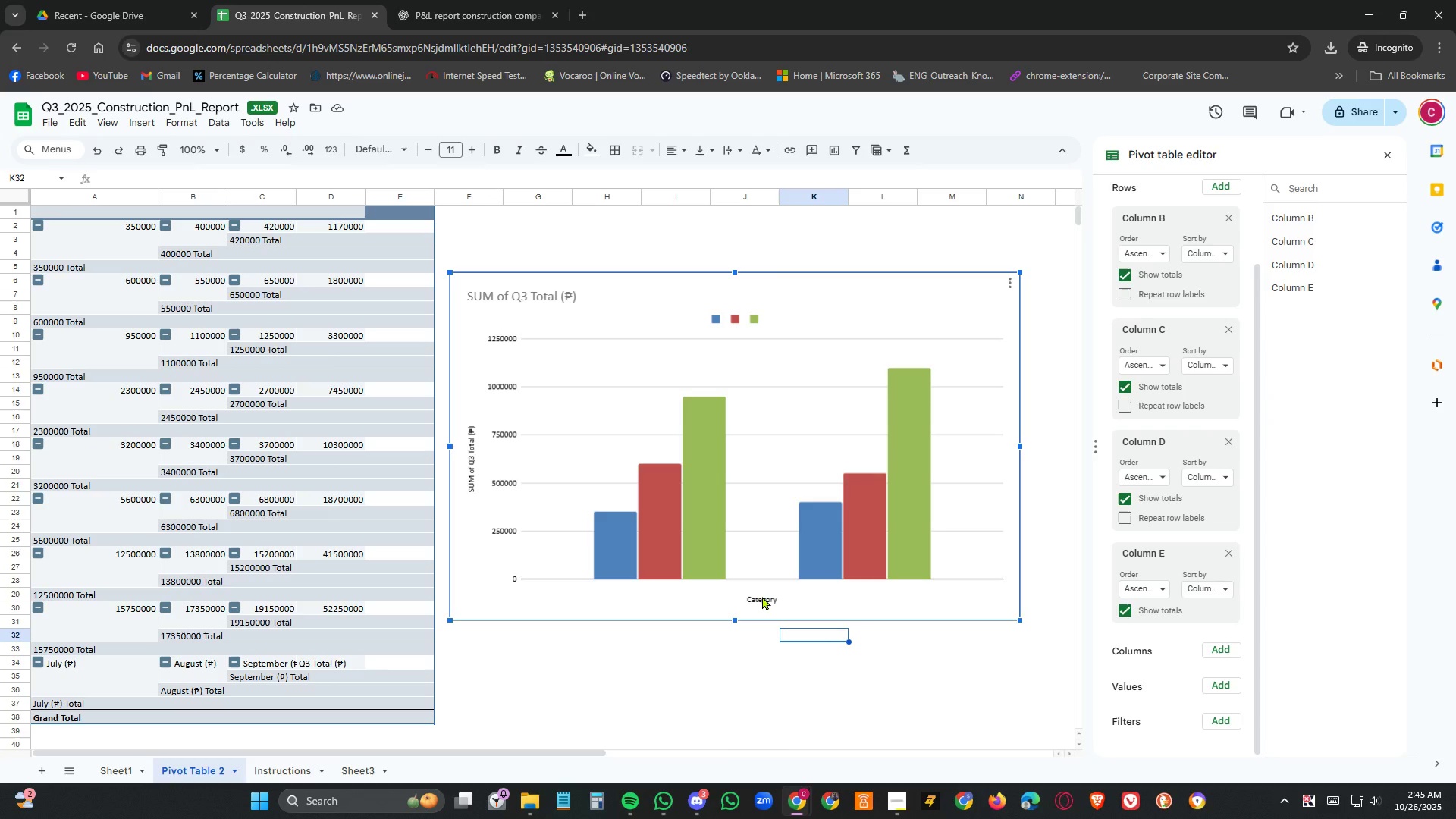 
left_click([762, 596])
 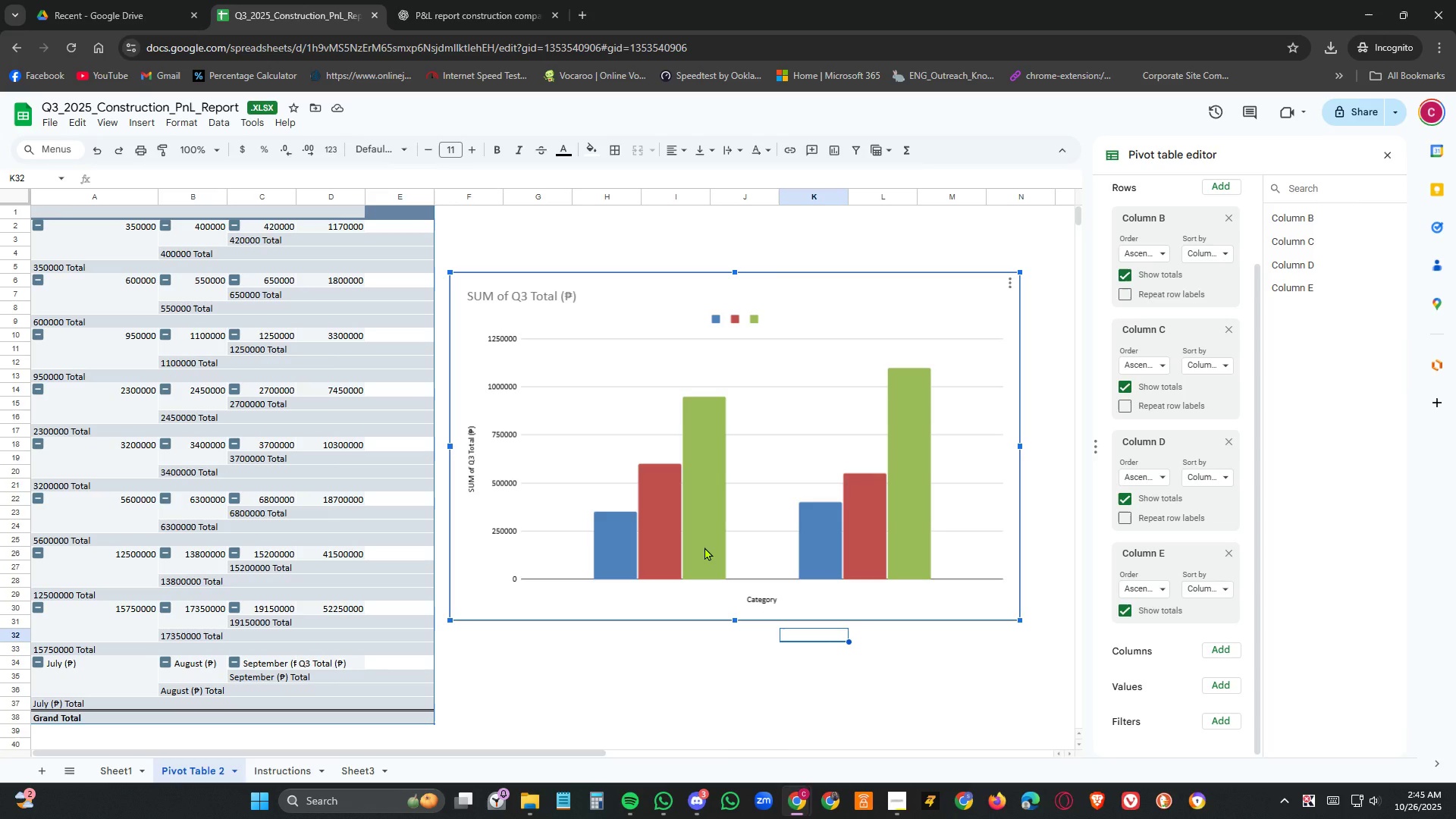 
left_click([704, 547])
 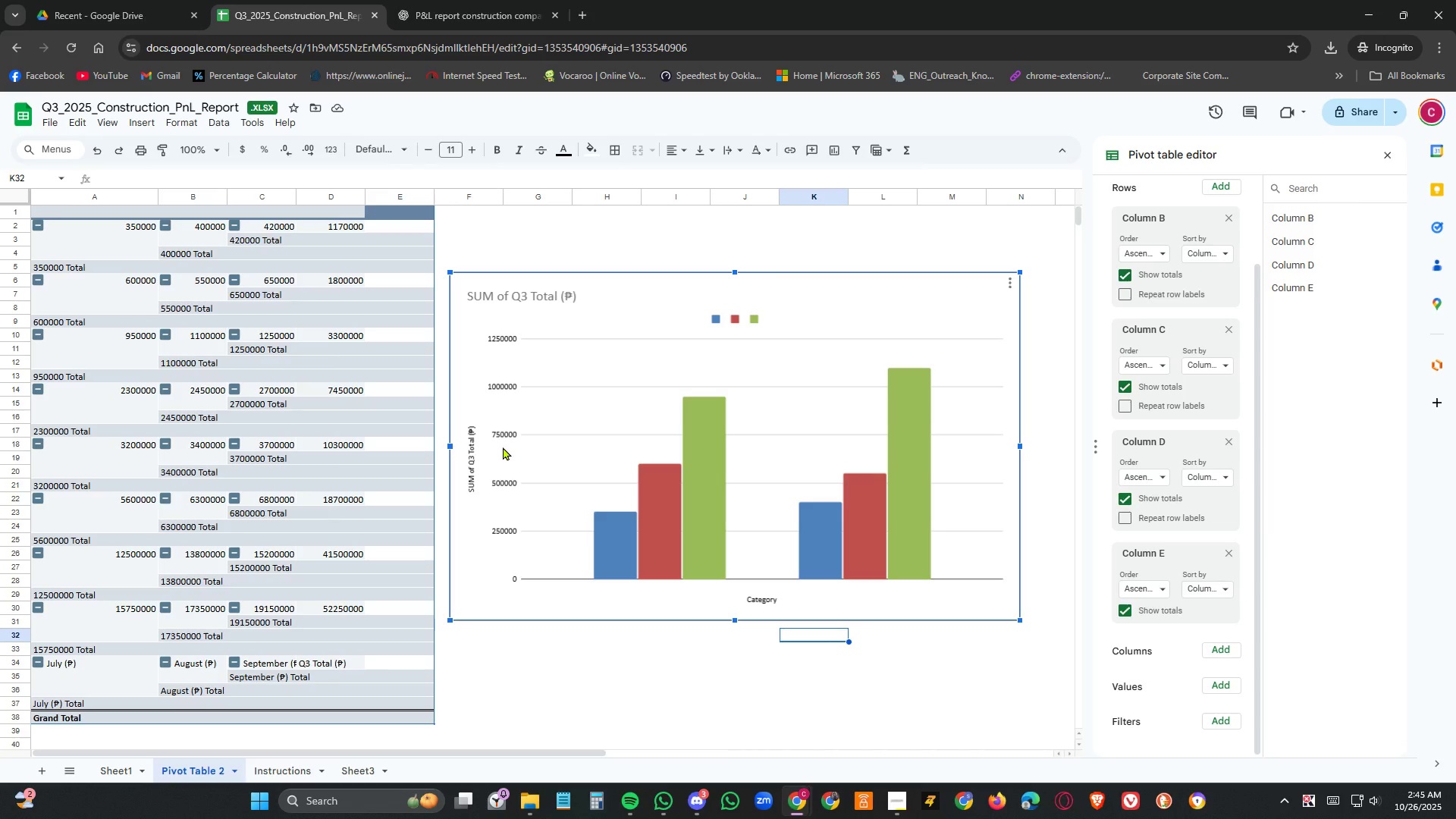 
left_click([497, 434])
 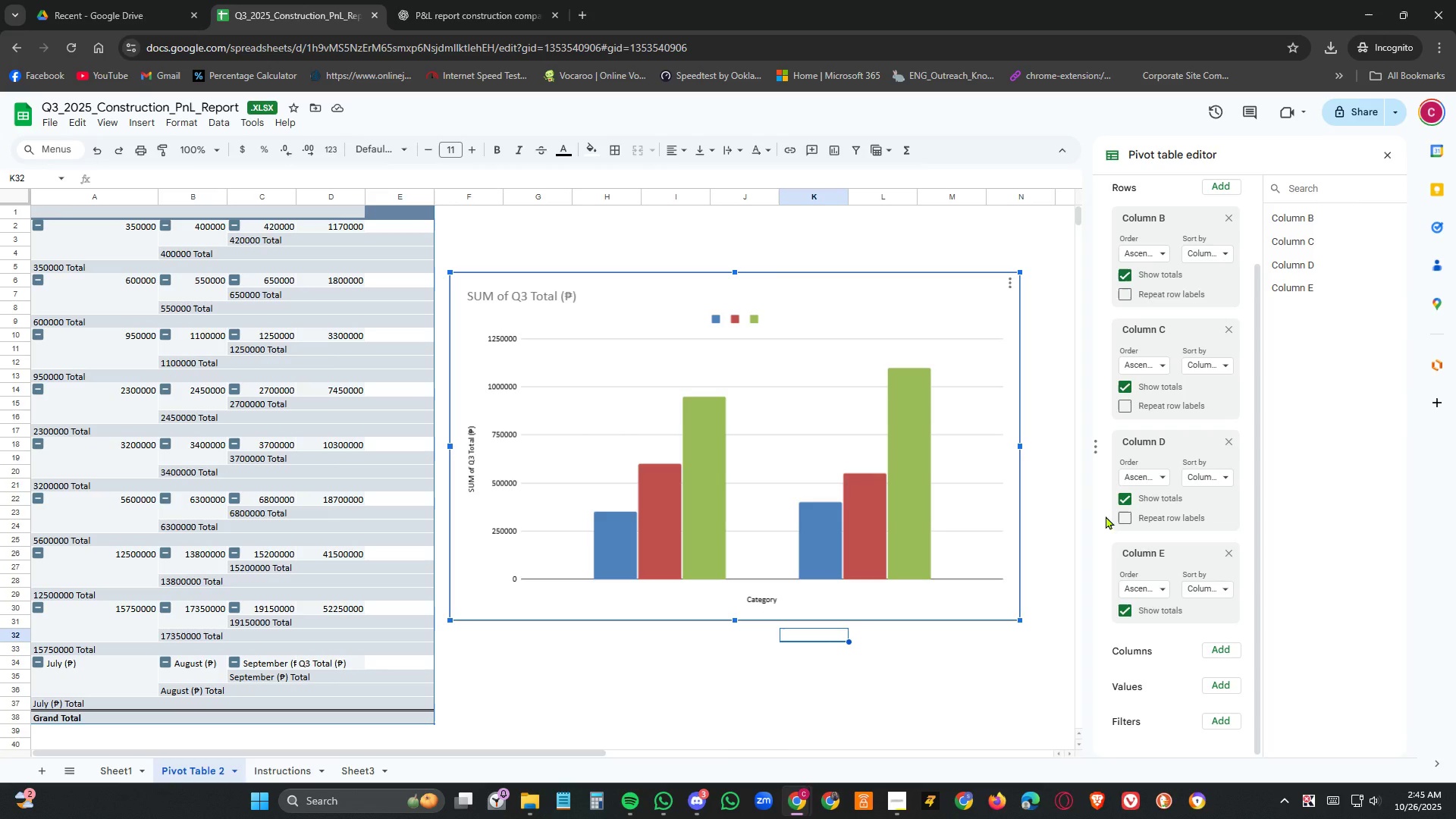 
scroll: coordinate [1223, 519], scroll_direction: up, amount: 15.0
 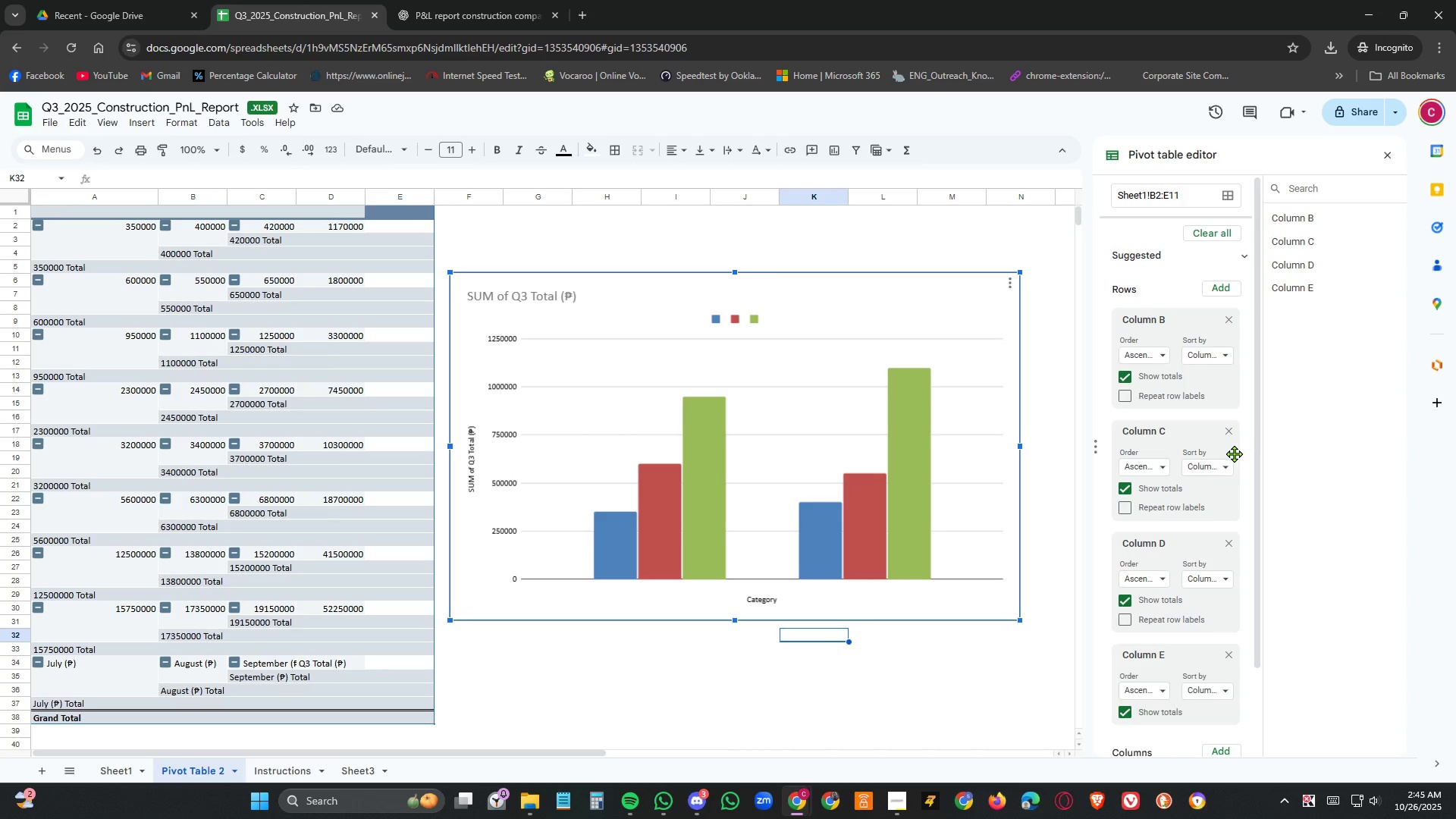 
wait(6.31)
 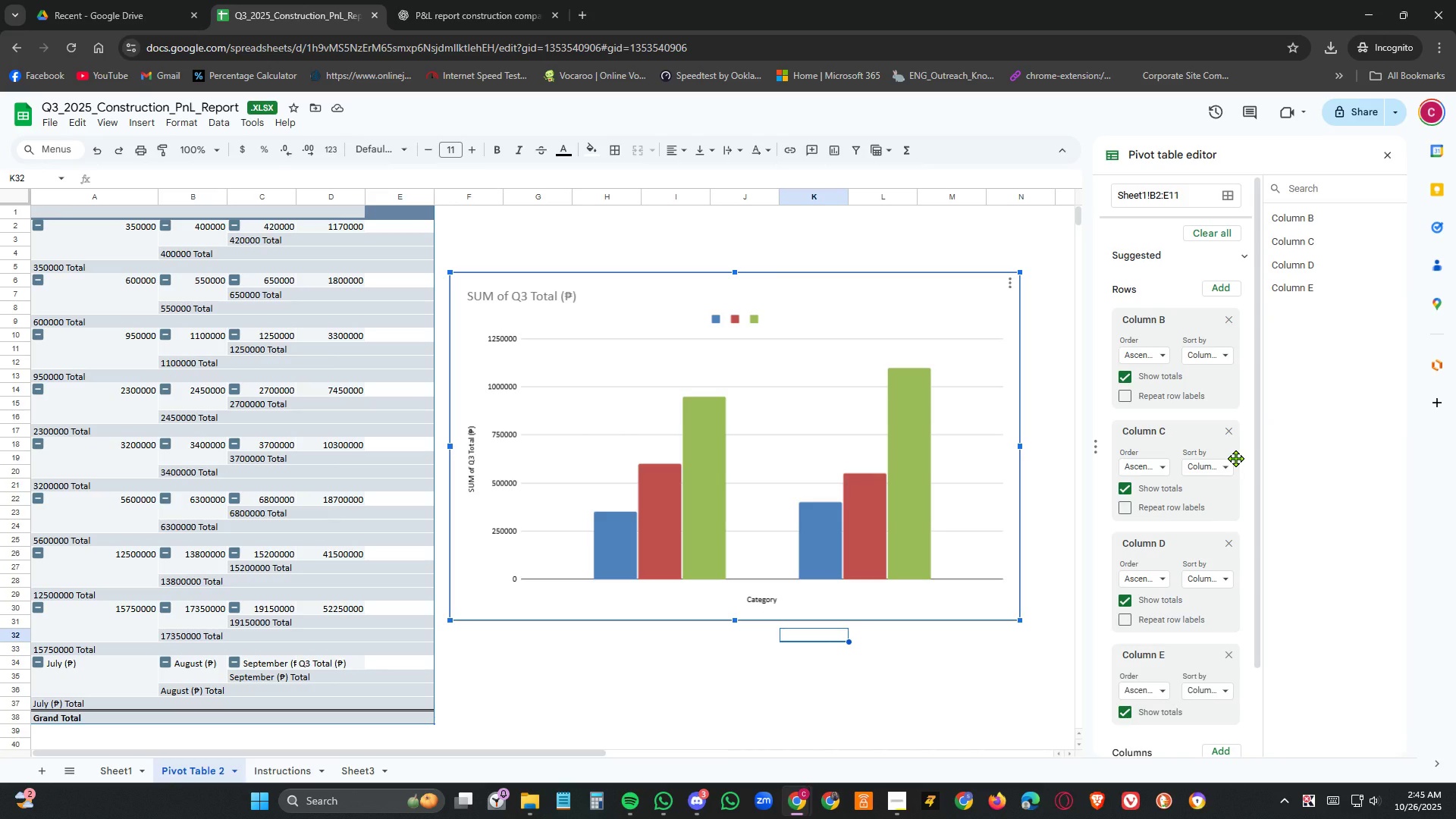 
scroll: coordinate [1257, 544], scroll_direction: down, amount: 11.0
 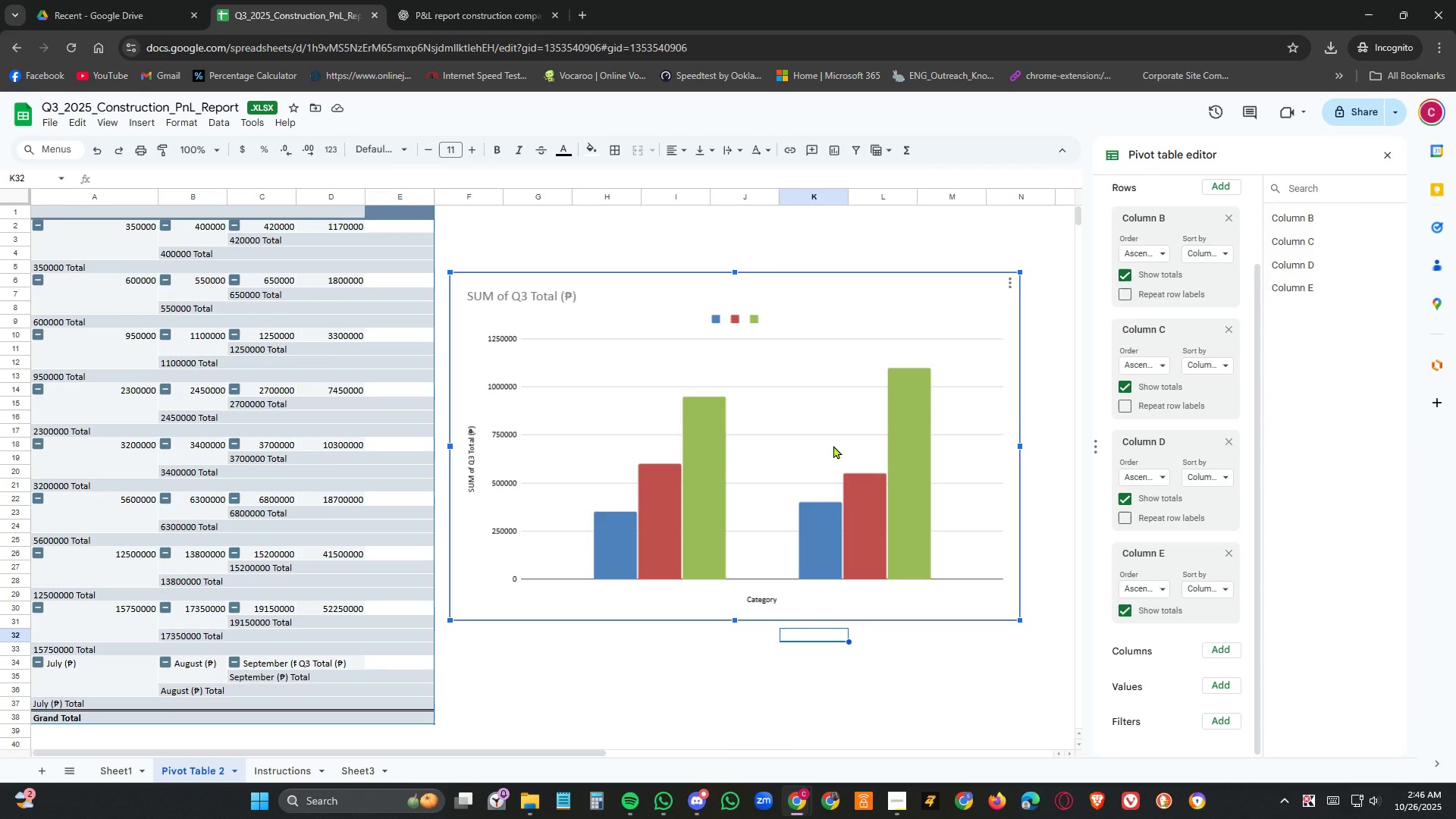 
wait(65.17)
 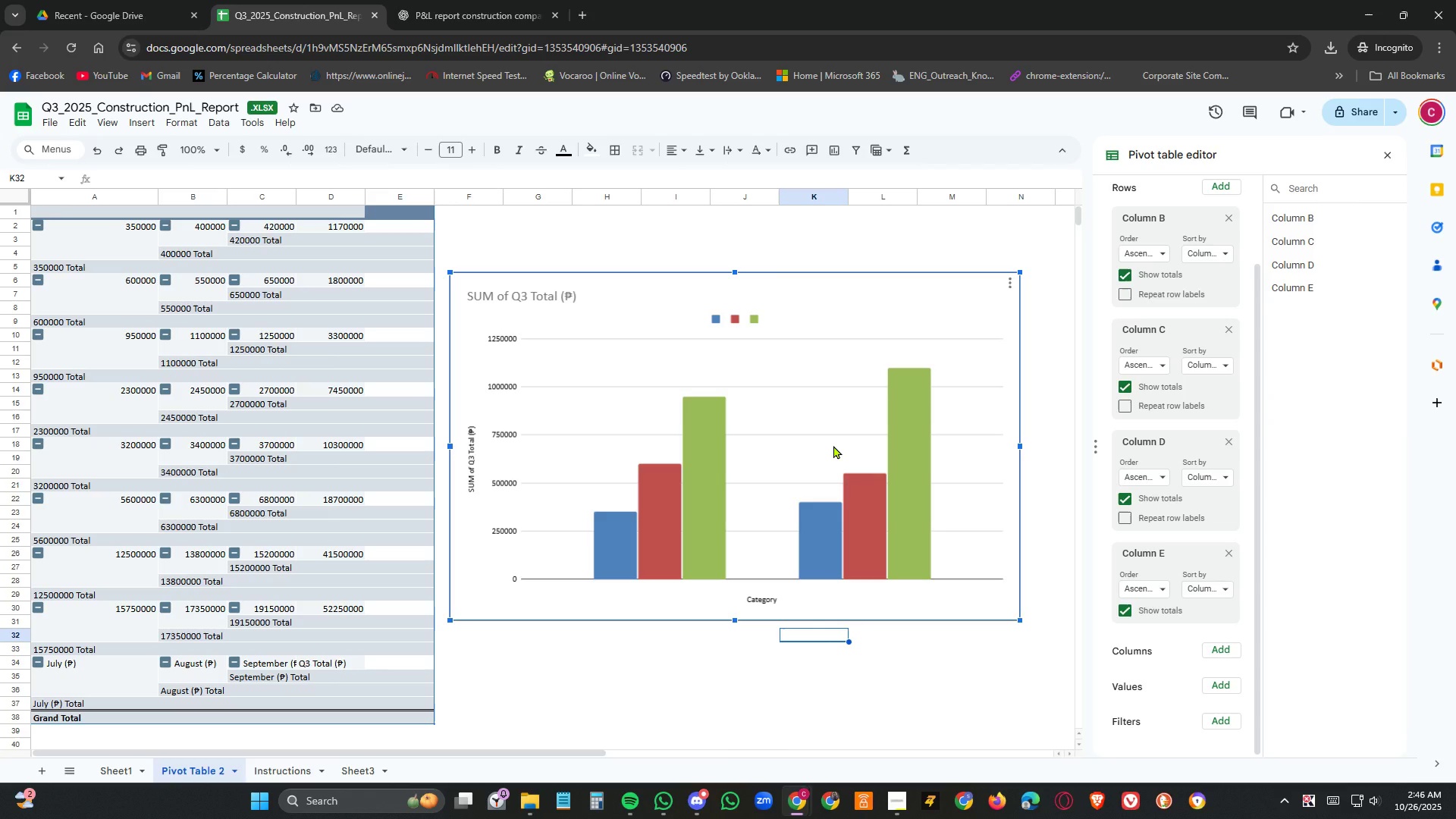 
left_click([468, 482])
 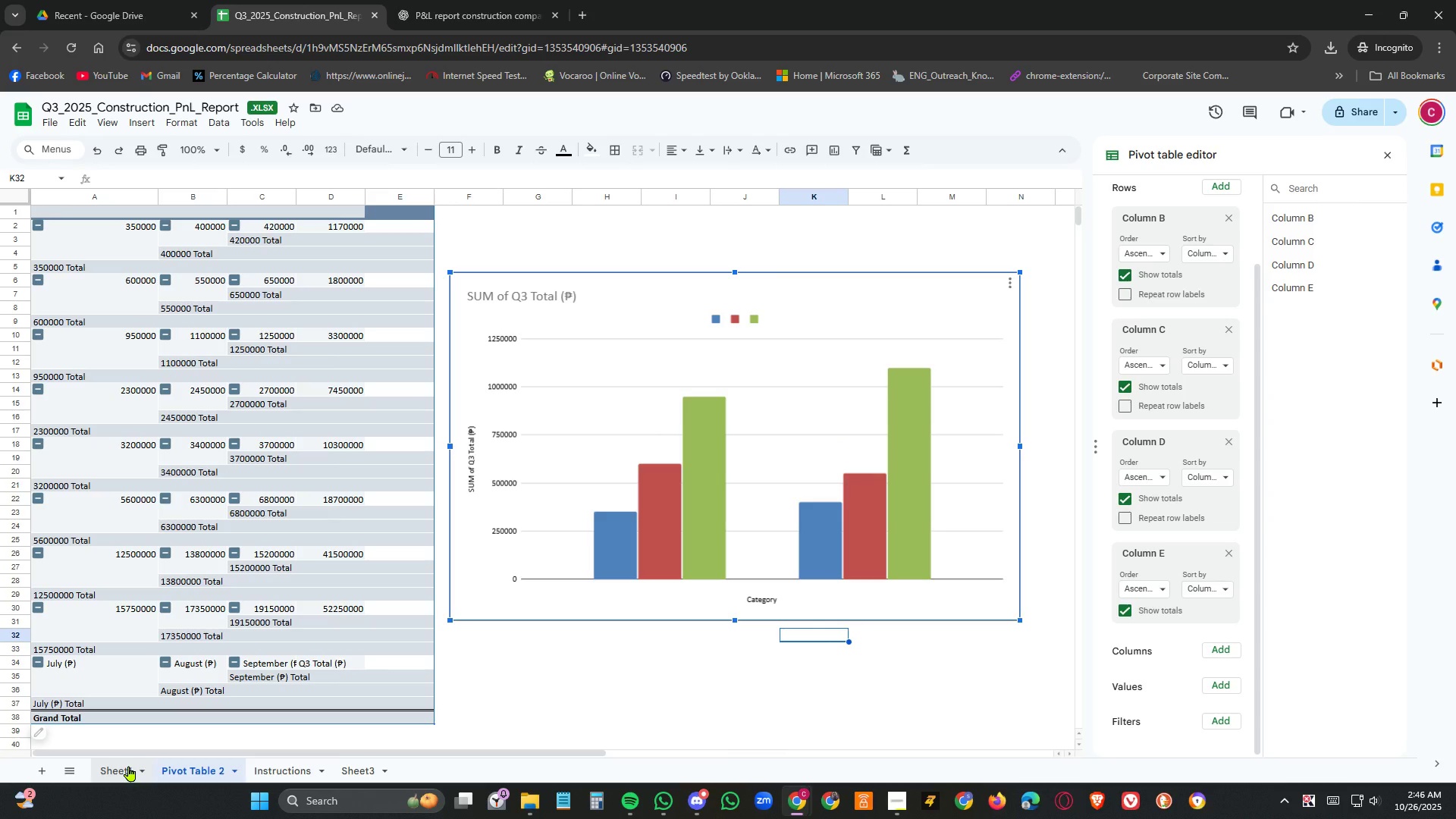 
left_click([287, 767])
 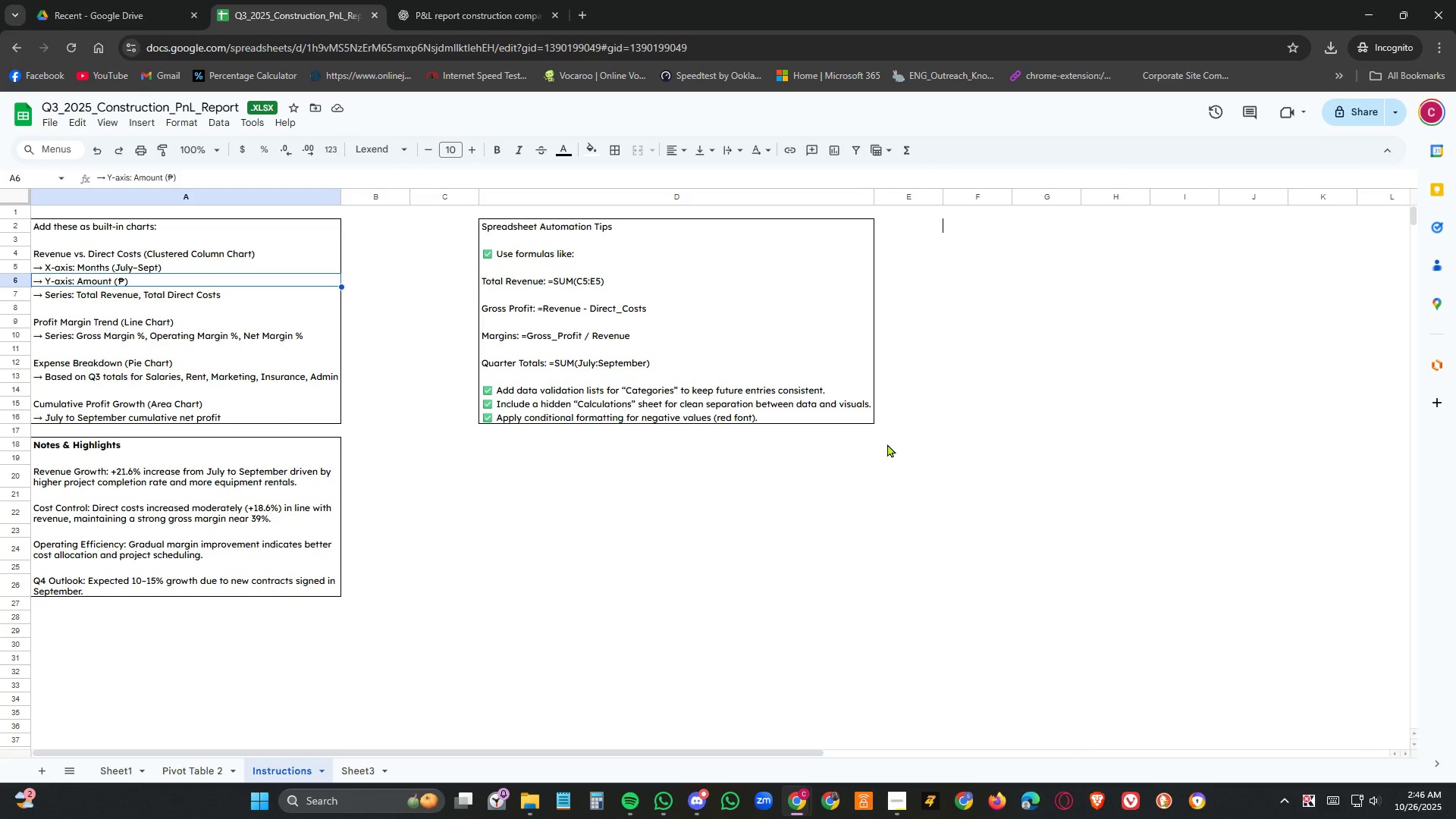 
wait(18.29)
 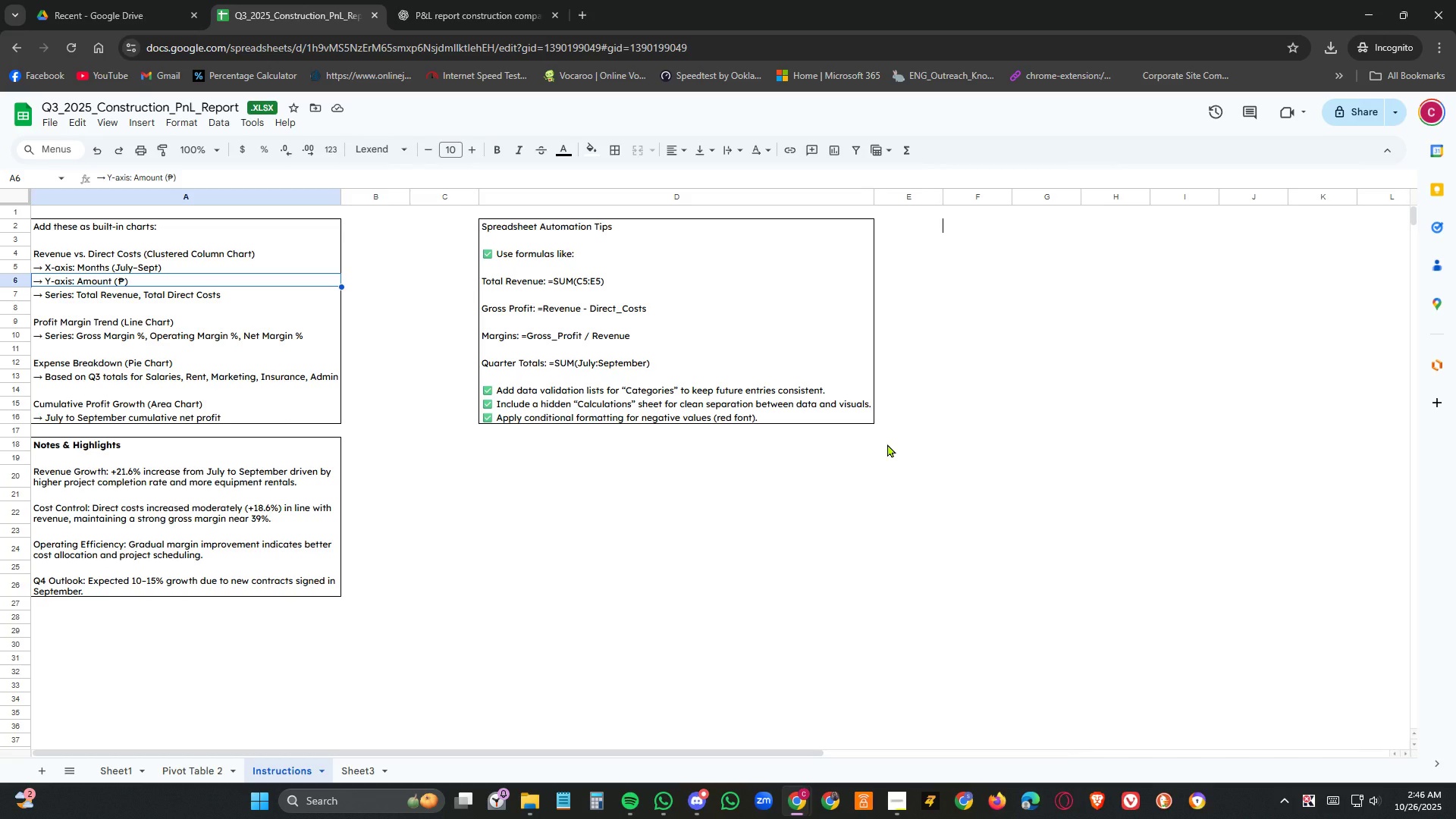 
left_click([830, 603])
 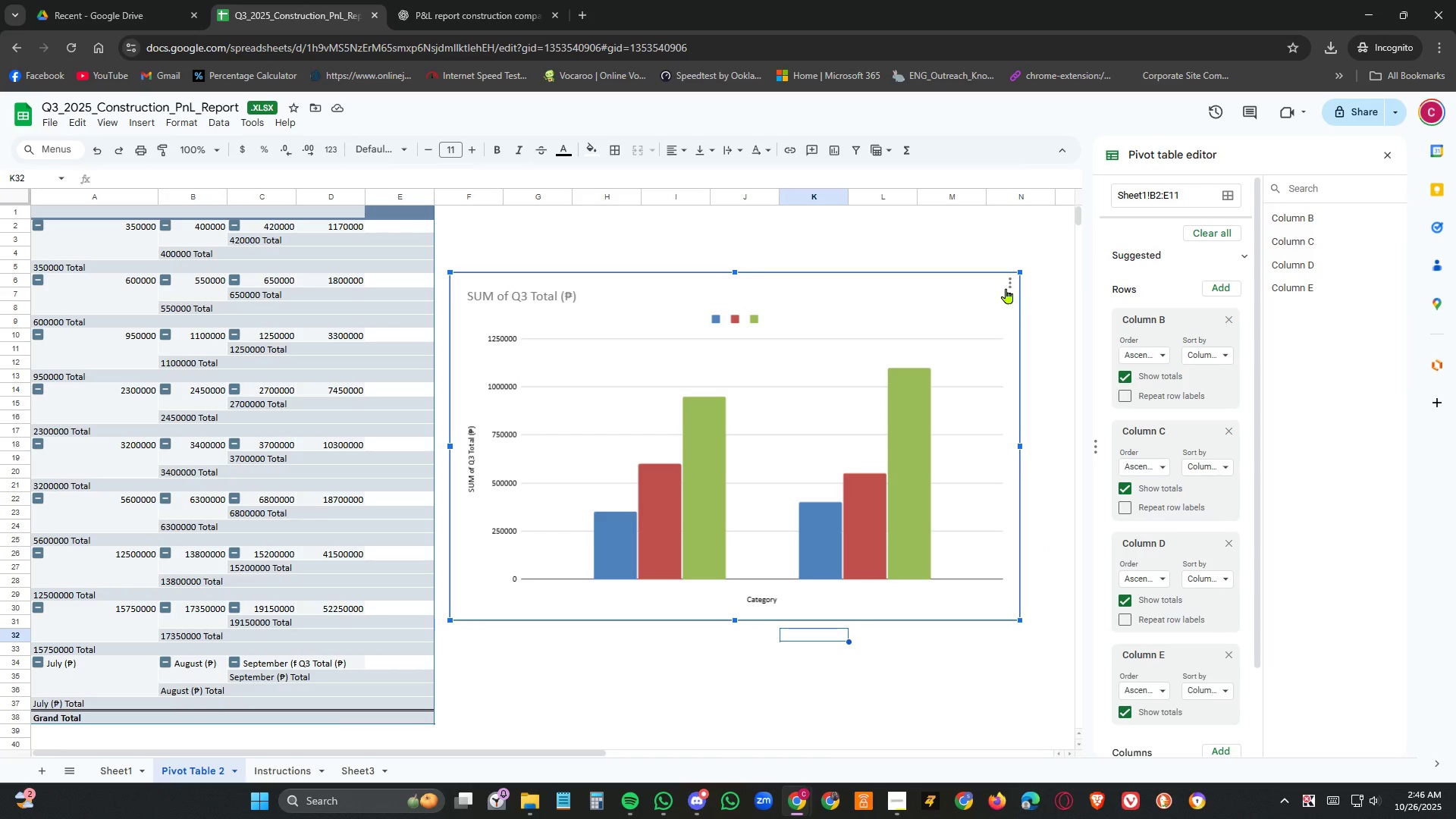 
left_click([1008, 284])
 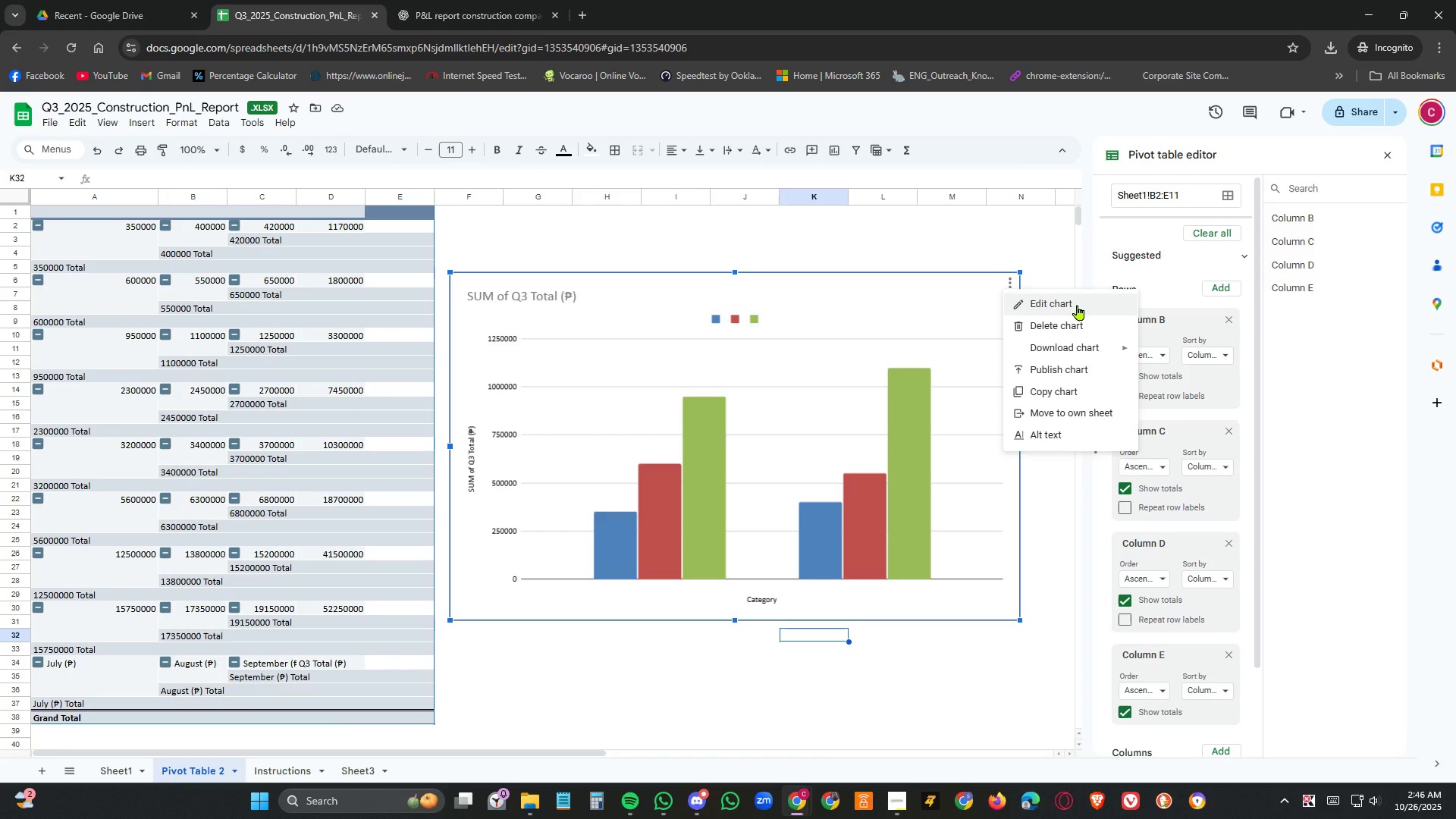 
left_click([1078, 305])
 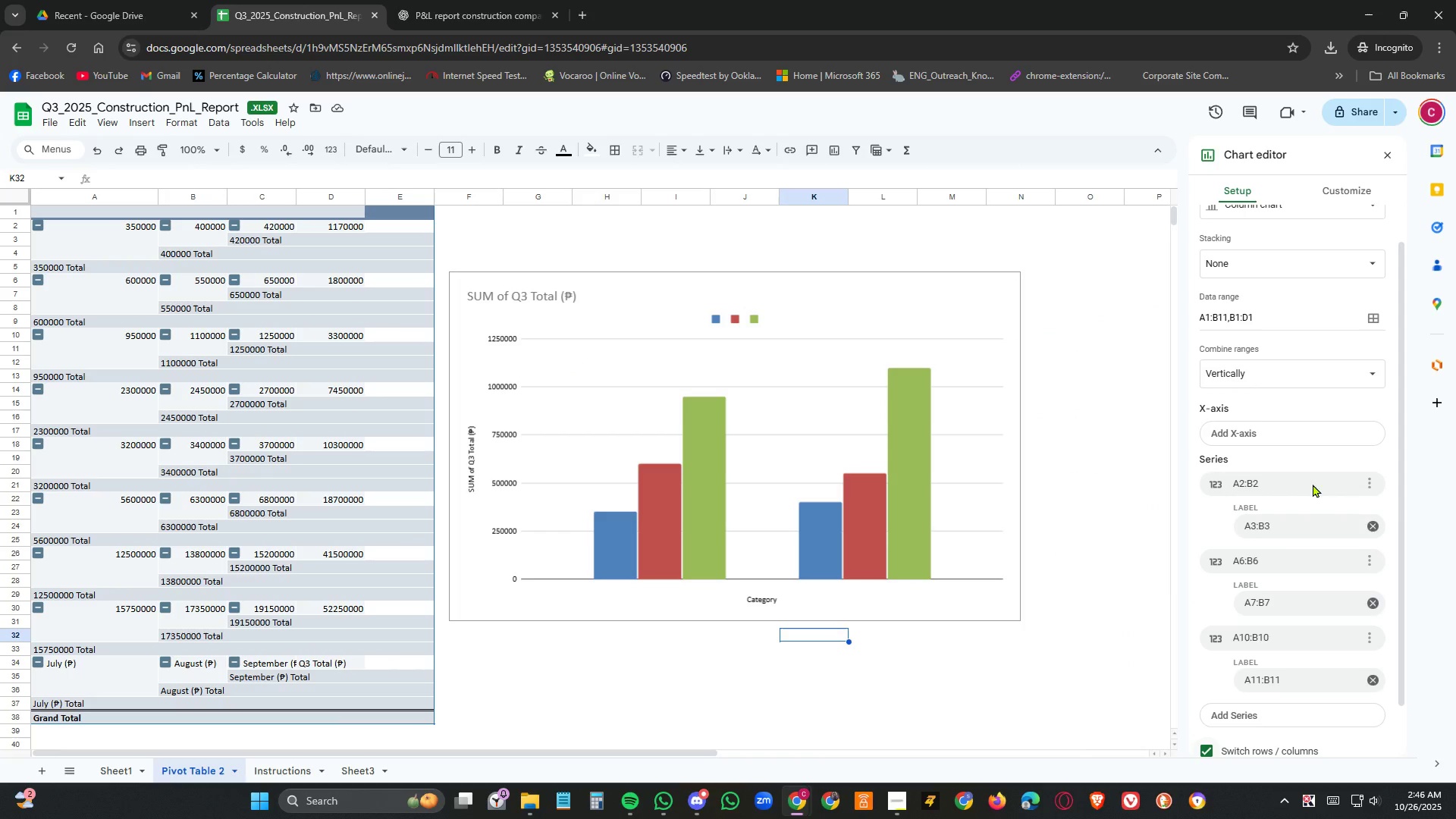 
scroll: coordinate [1307, 548], scroll_direction: down, amount: 3.0
 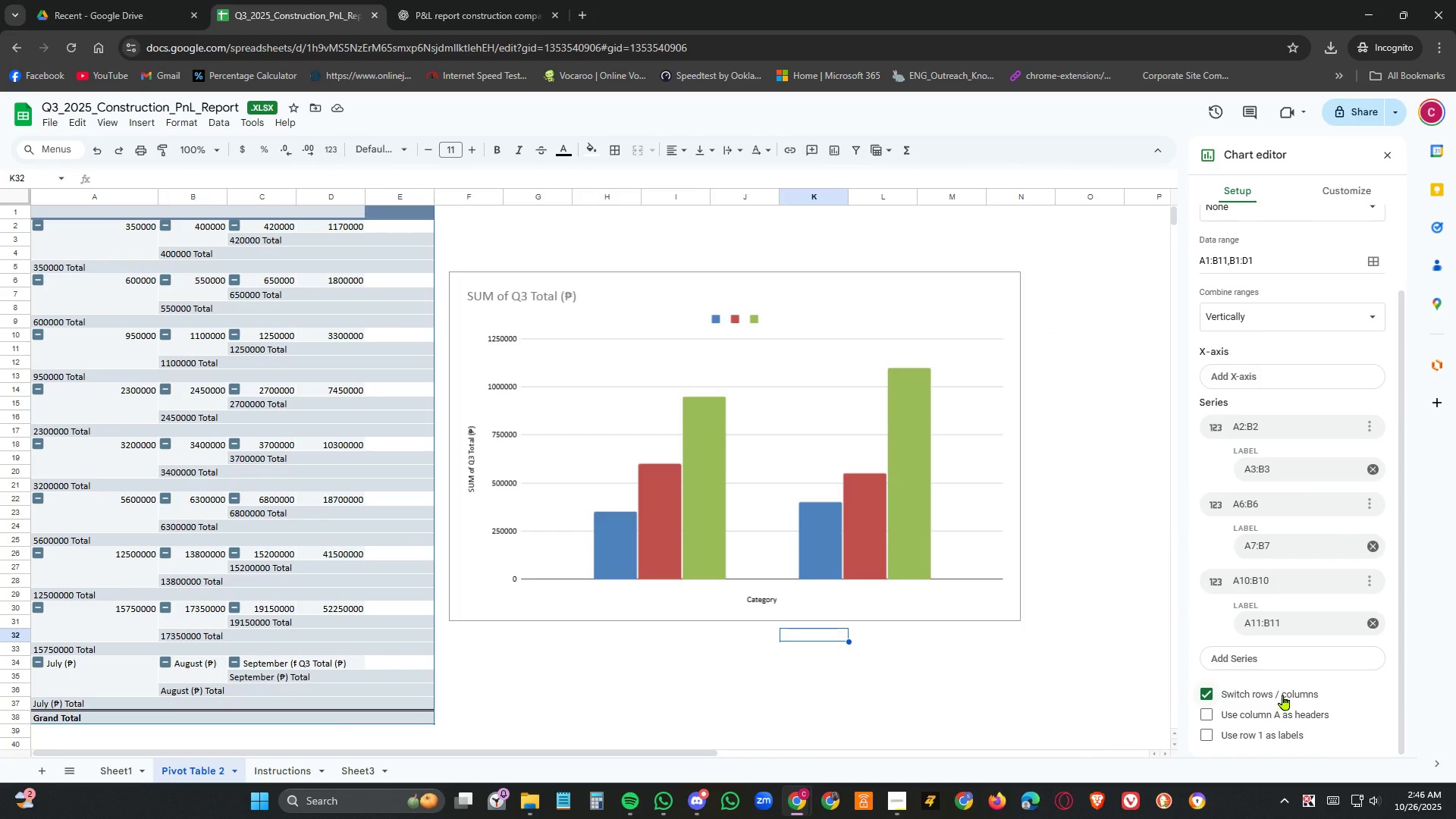 
left_click([1283, 695])
 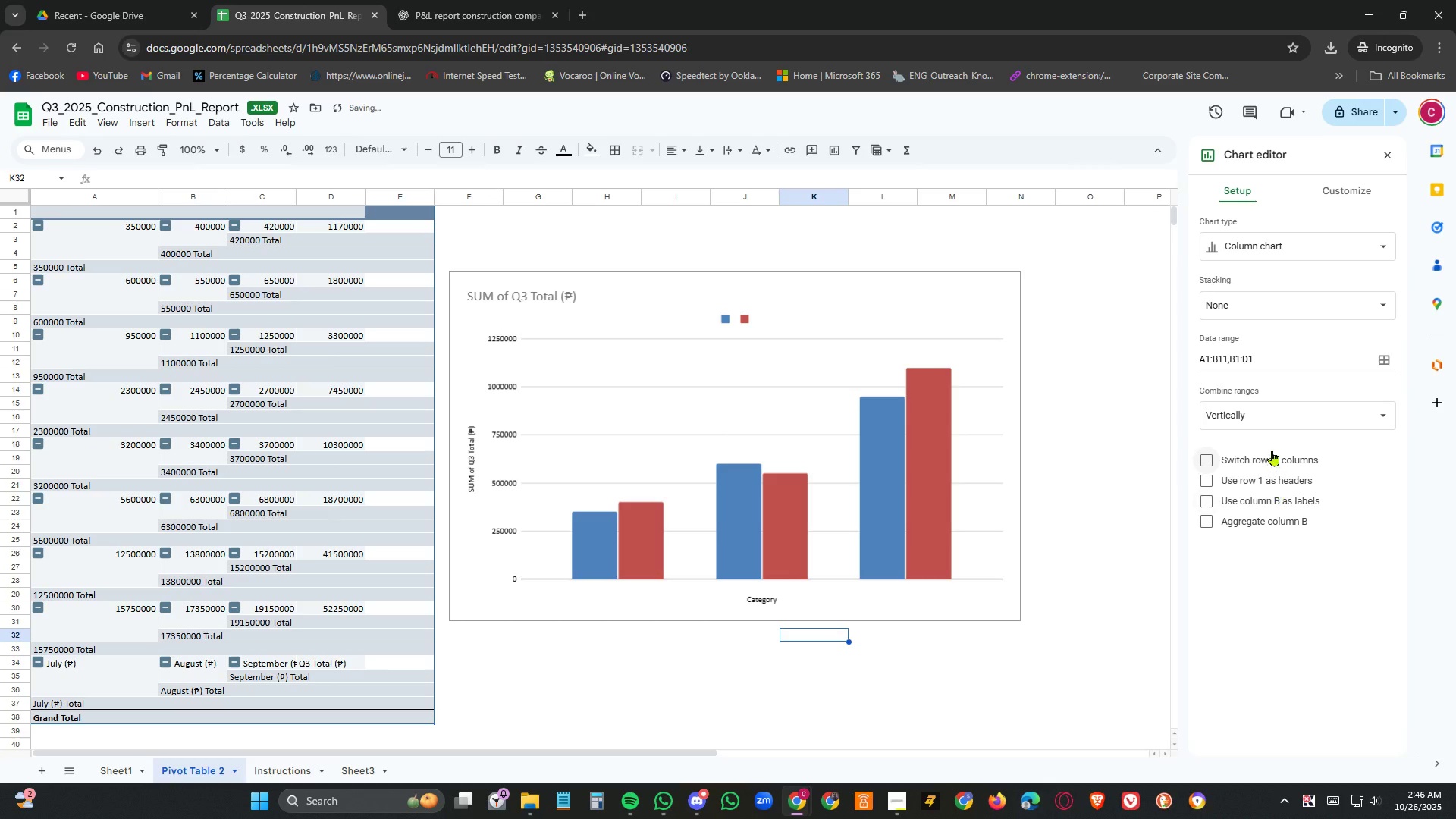 
left_click([1271, 454])
 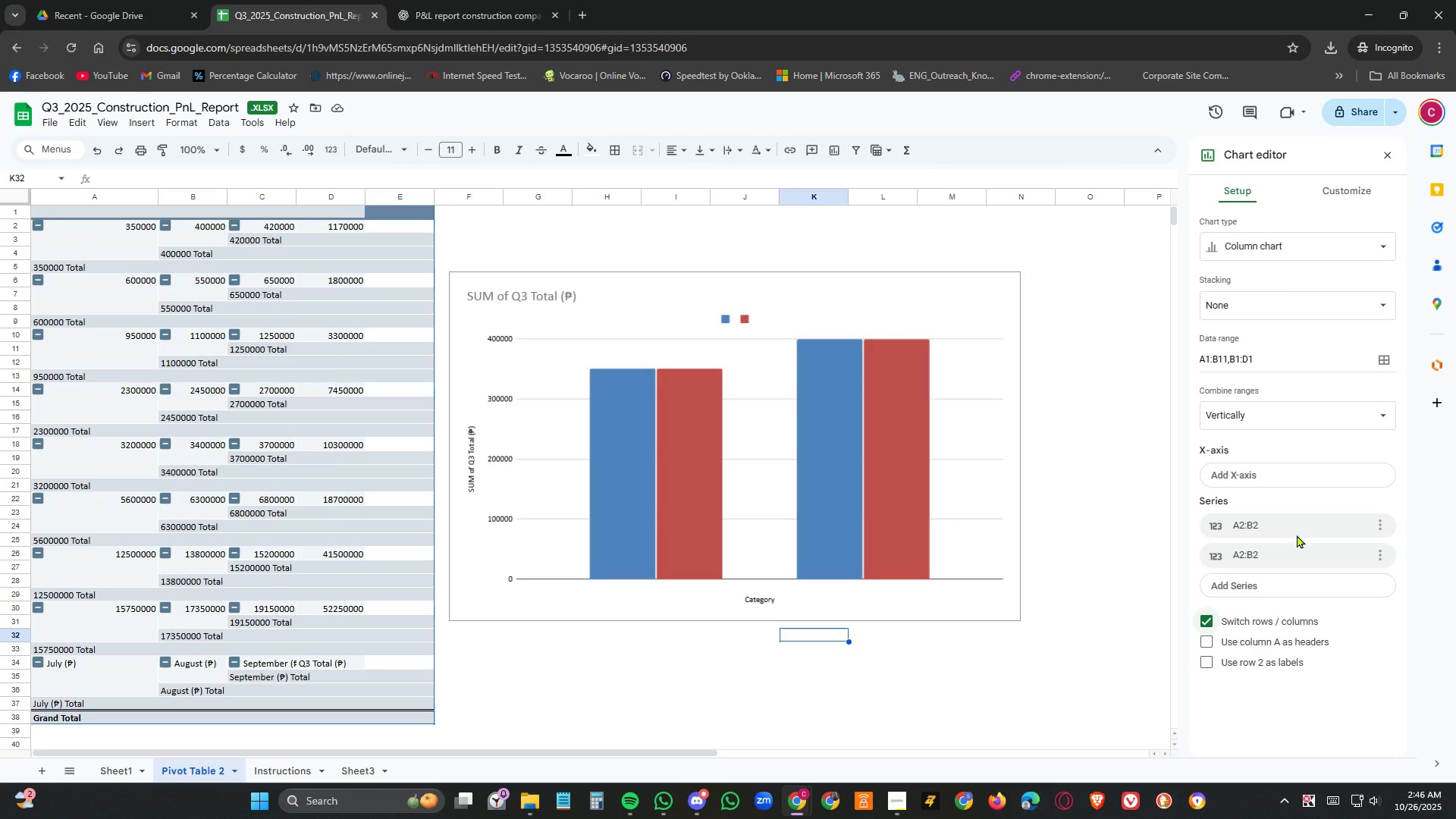 
wait(7.26)
 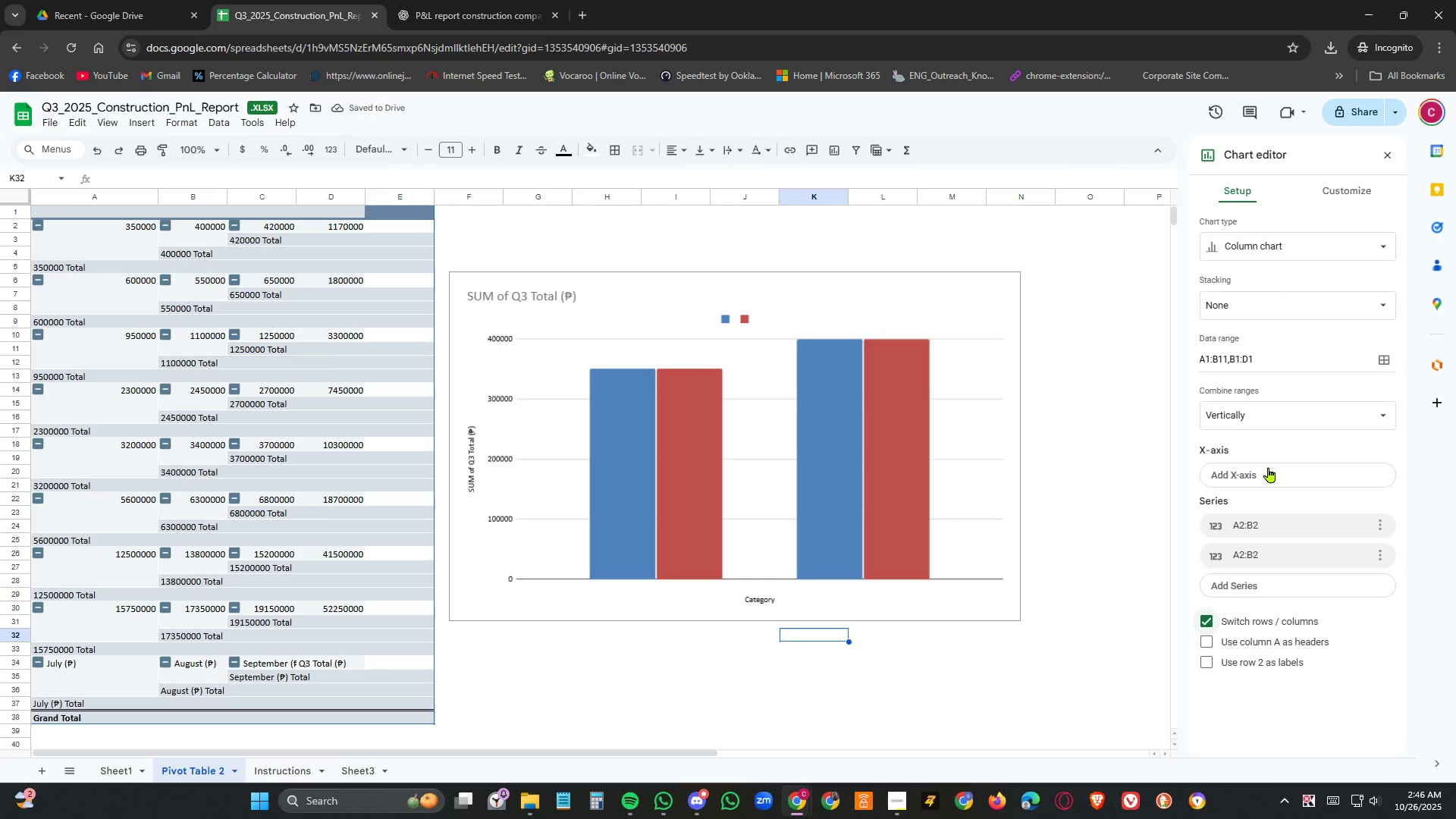 
left_click([275, 768])
 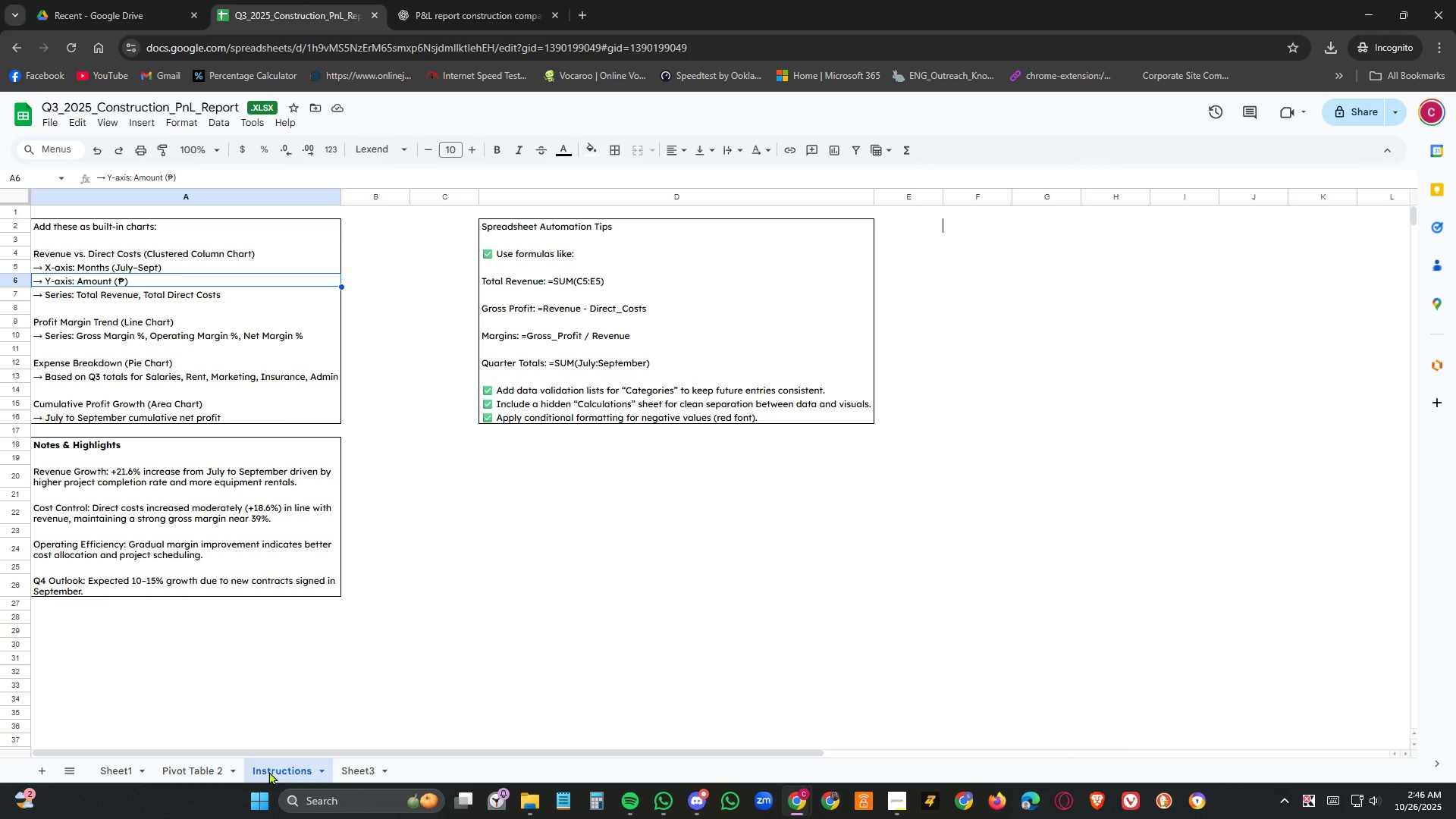 
left_click([198, 771])
 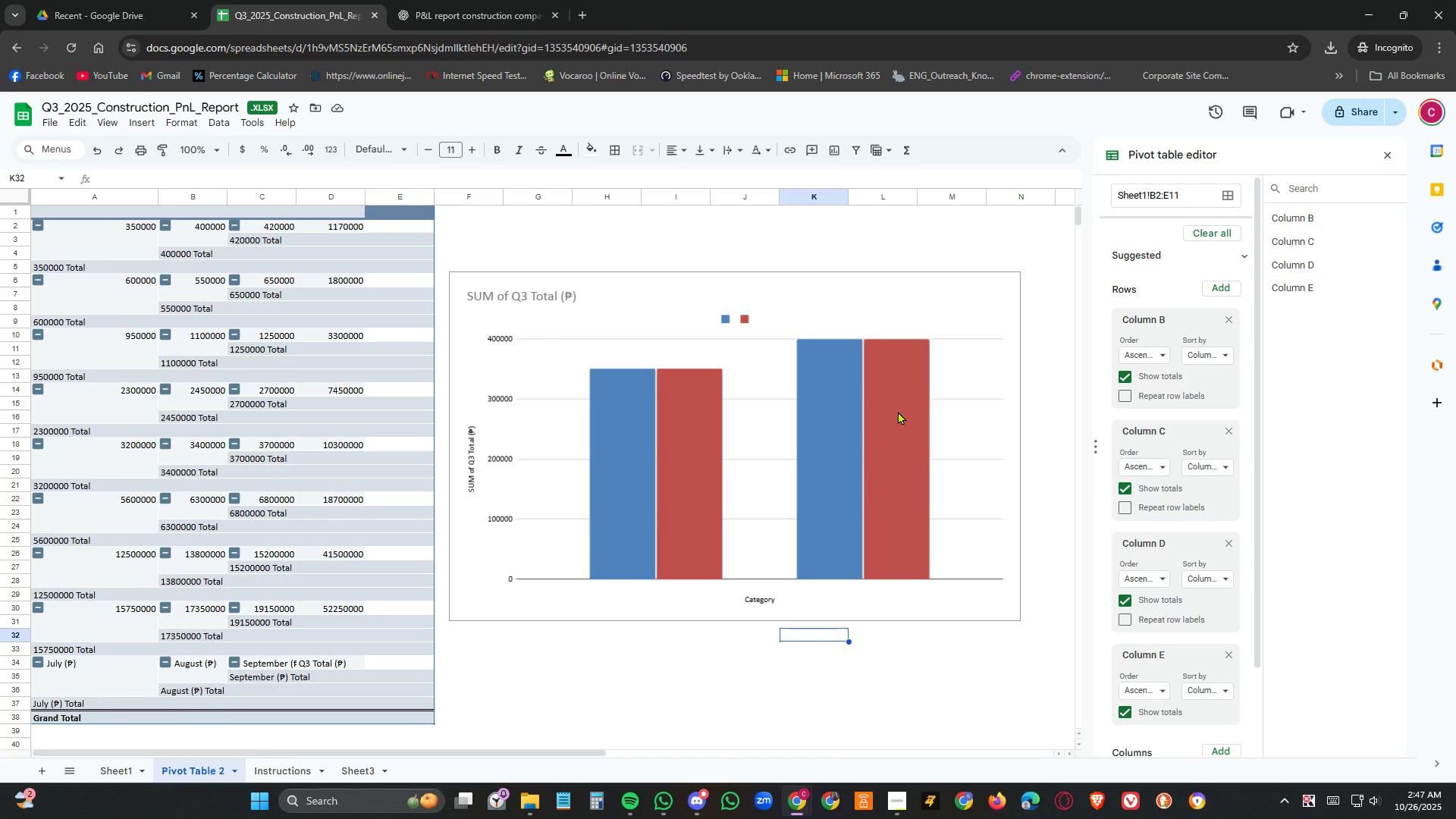 
left_click([983, 297])
 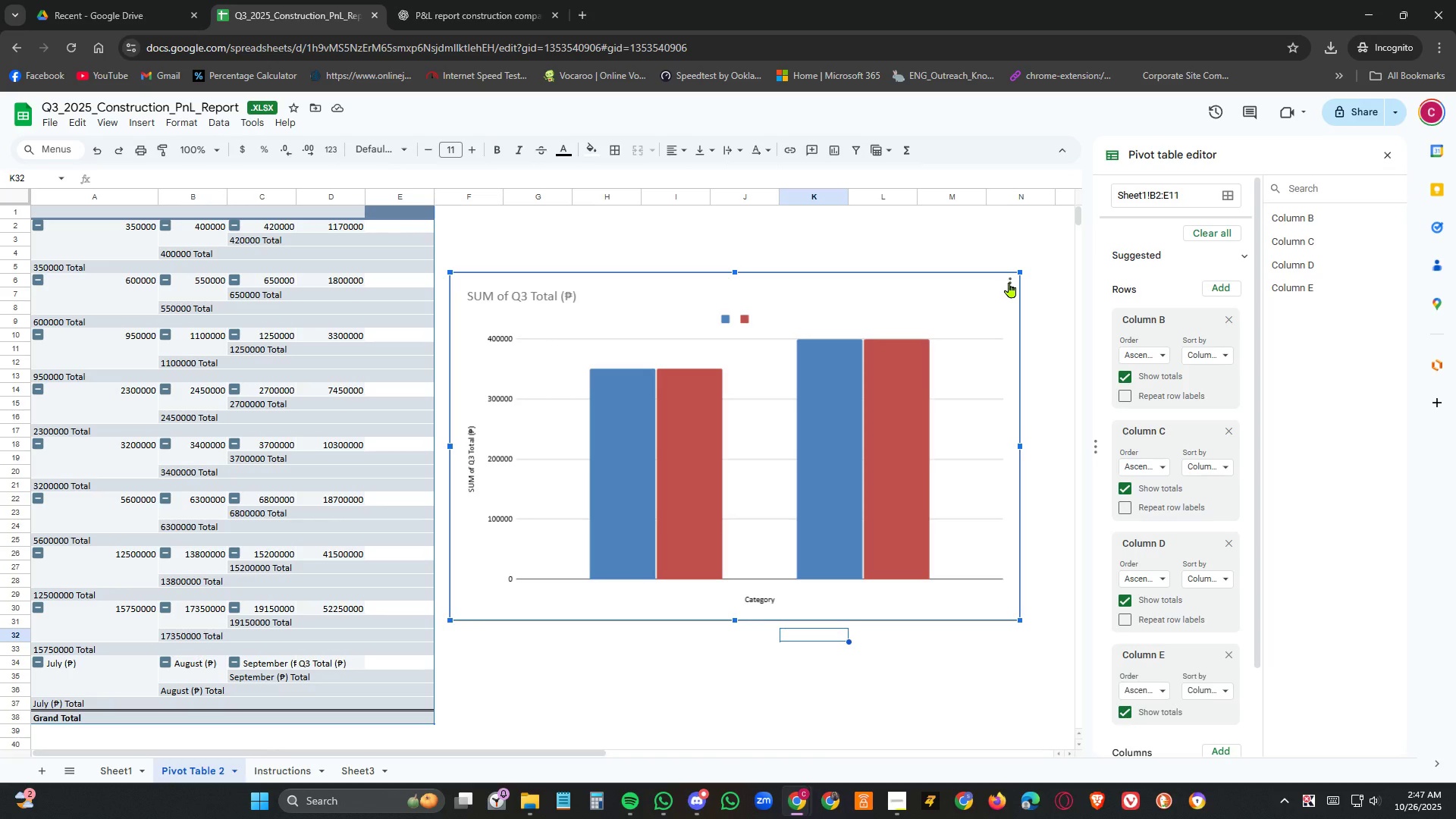 
left_click([1009, 282])
 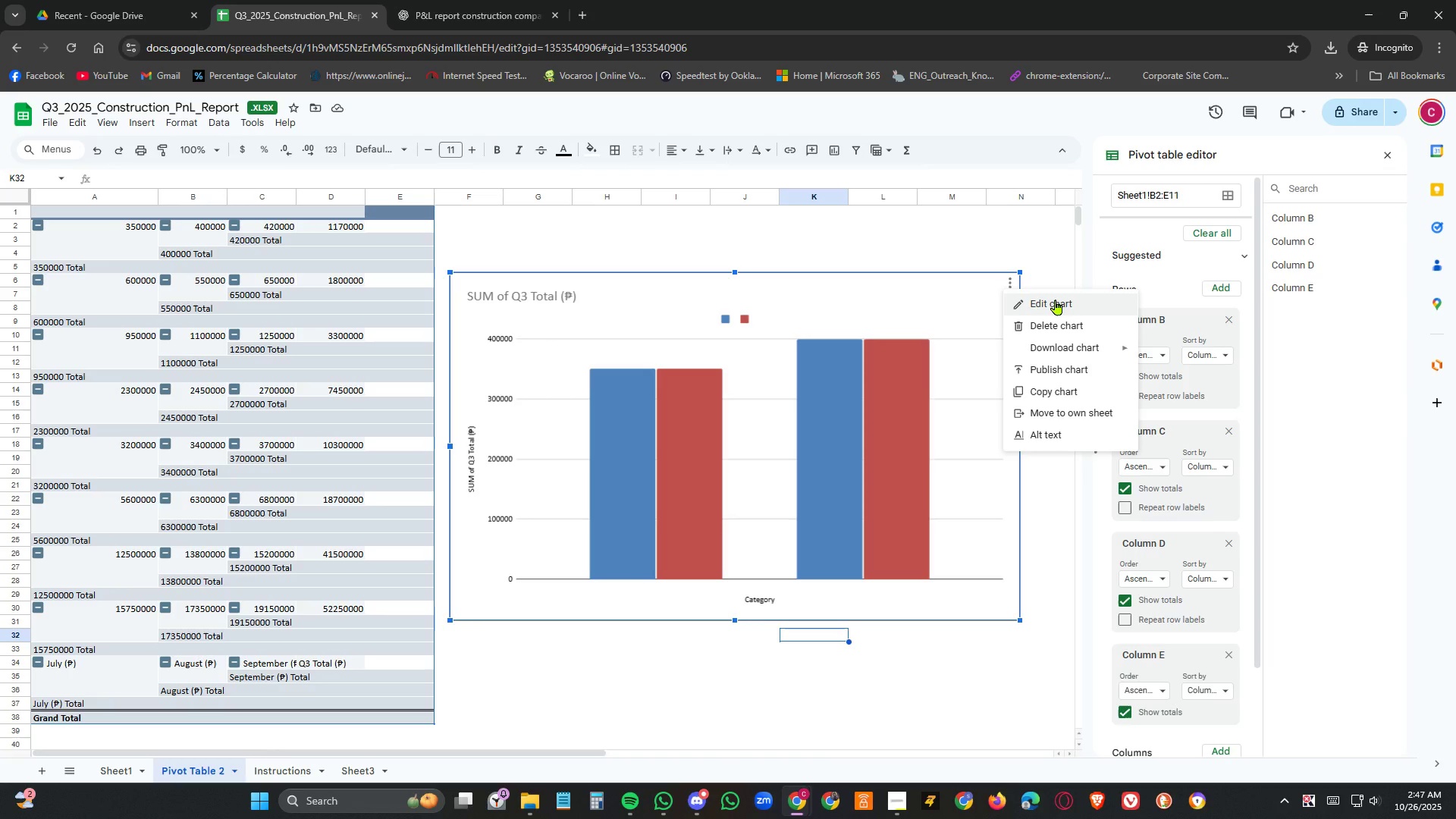 
left_click([1056, 300])
 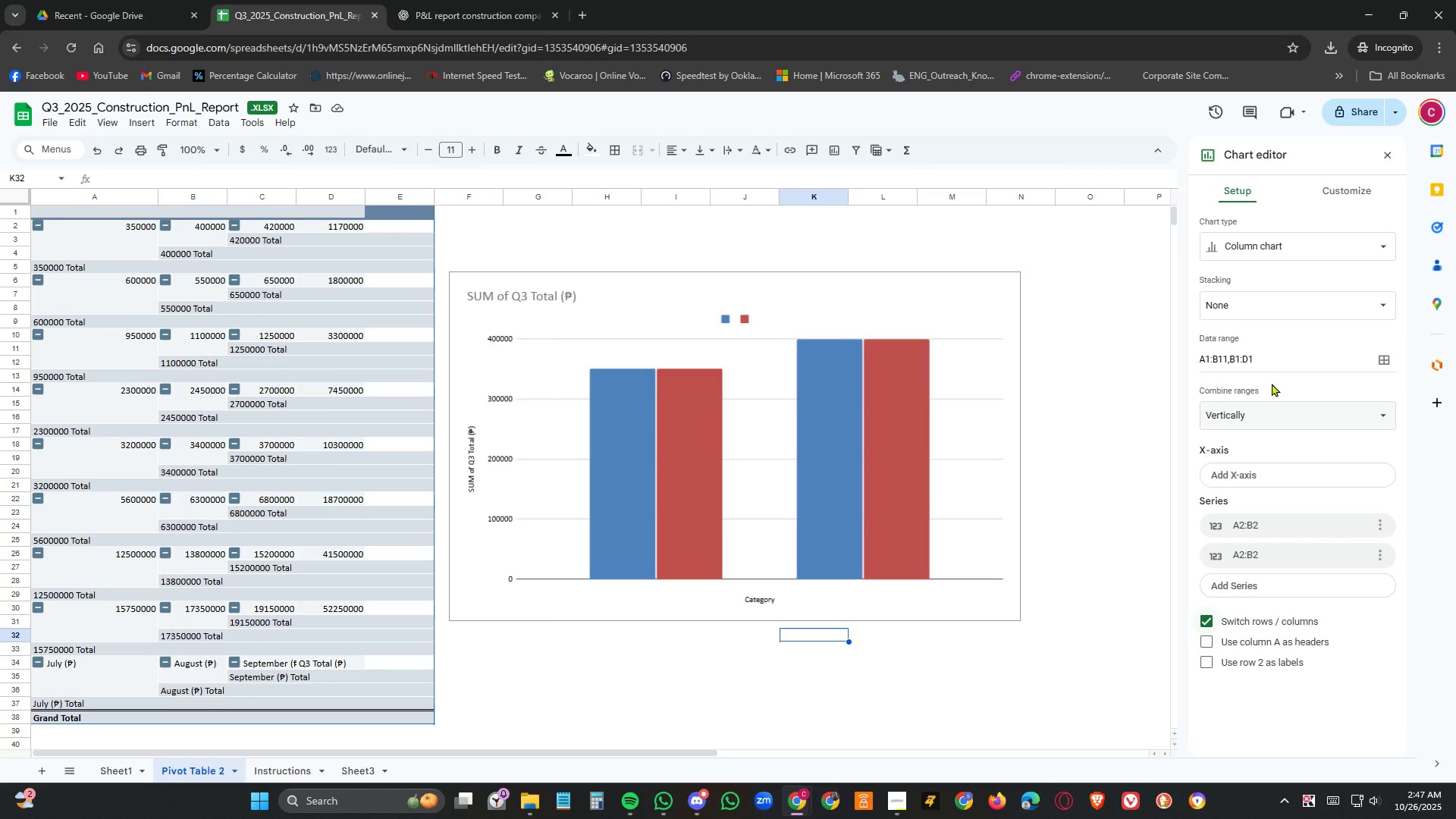 
wait(7.95)
 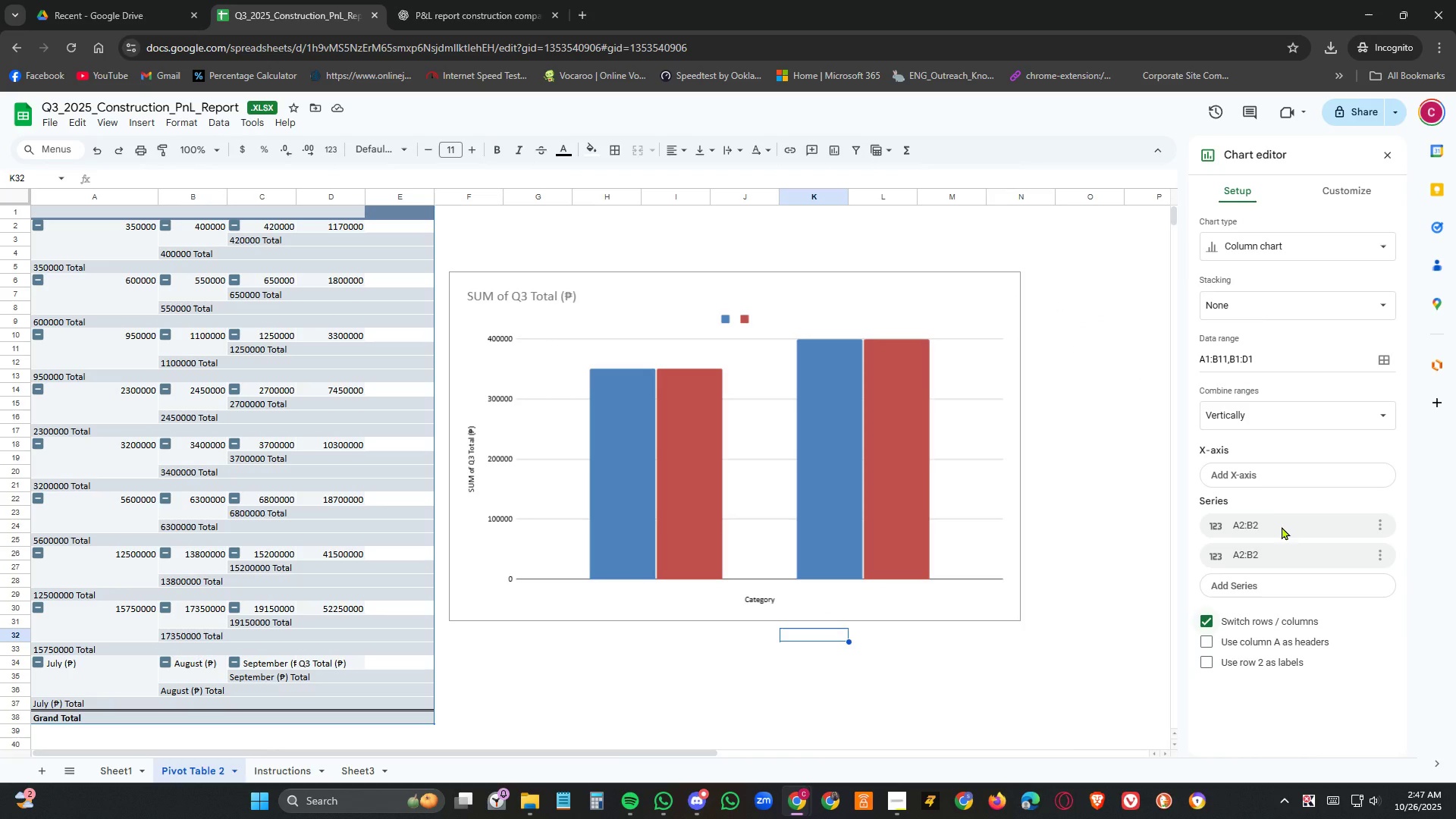 
scroll: coordinate [414, 472], scroll_direction: up, amount: 7.0
 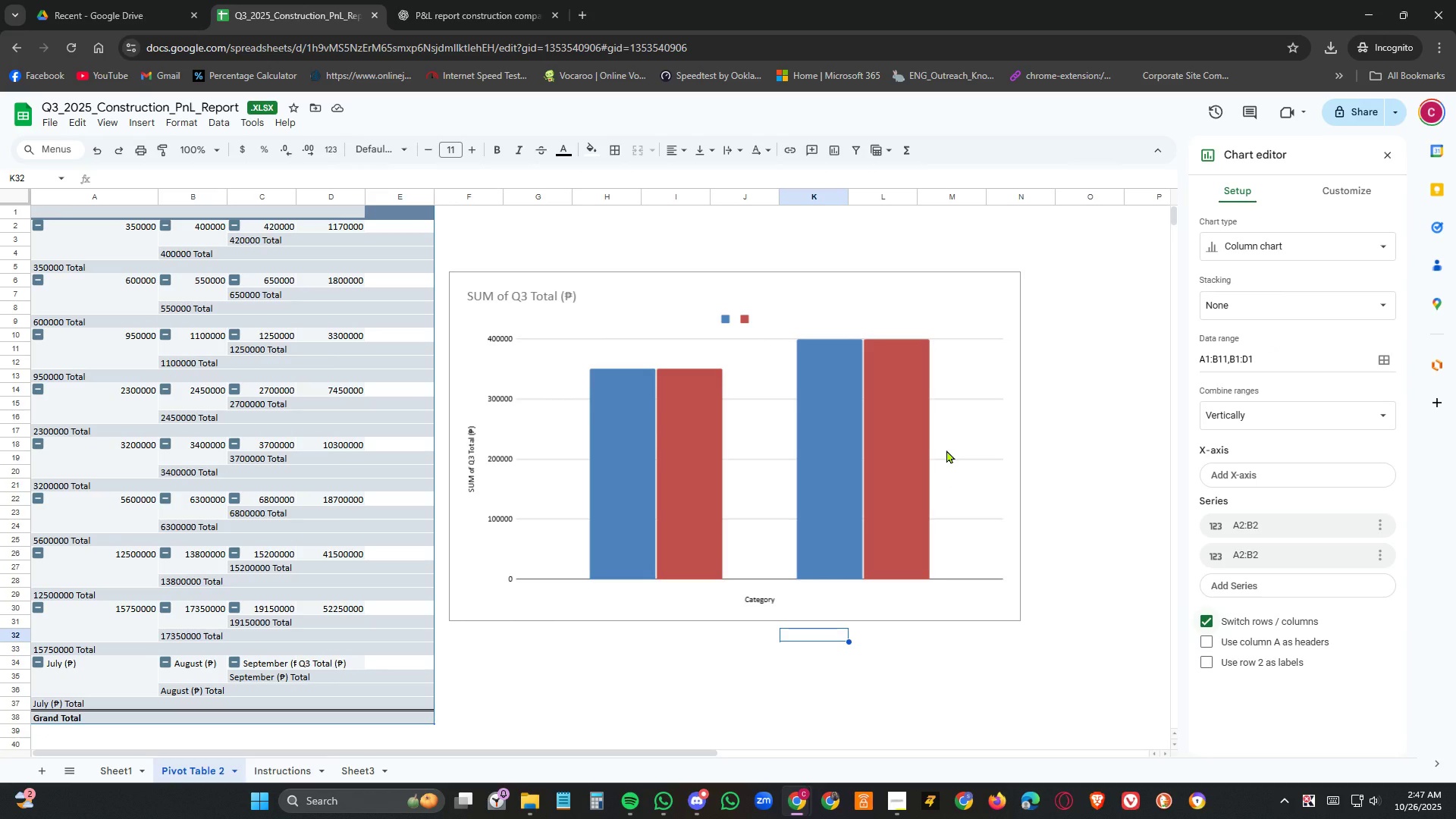 
wait(6.66)
 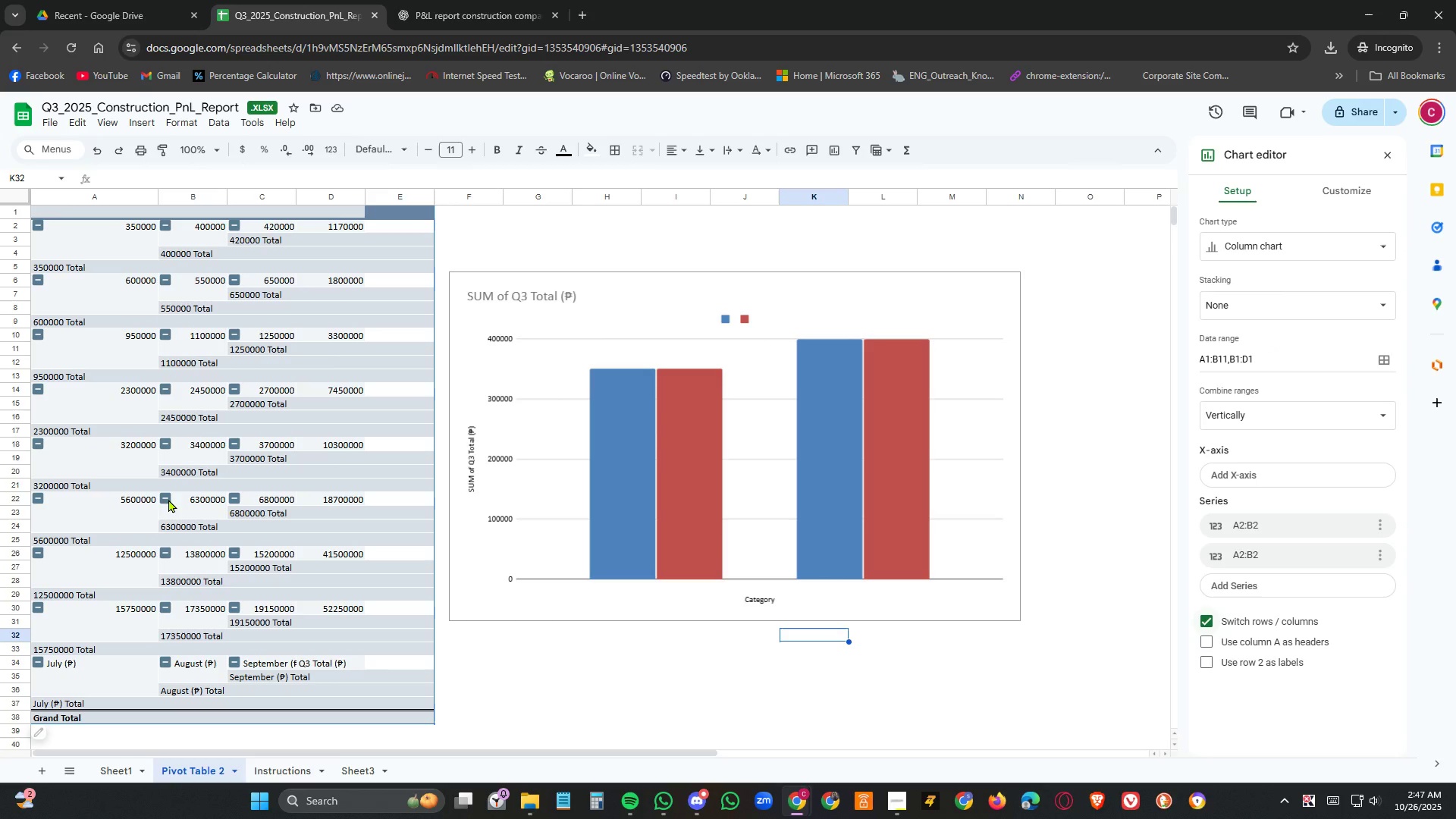 
left_click([964, 307])
 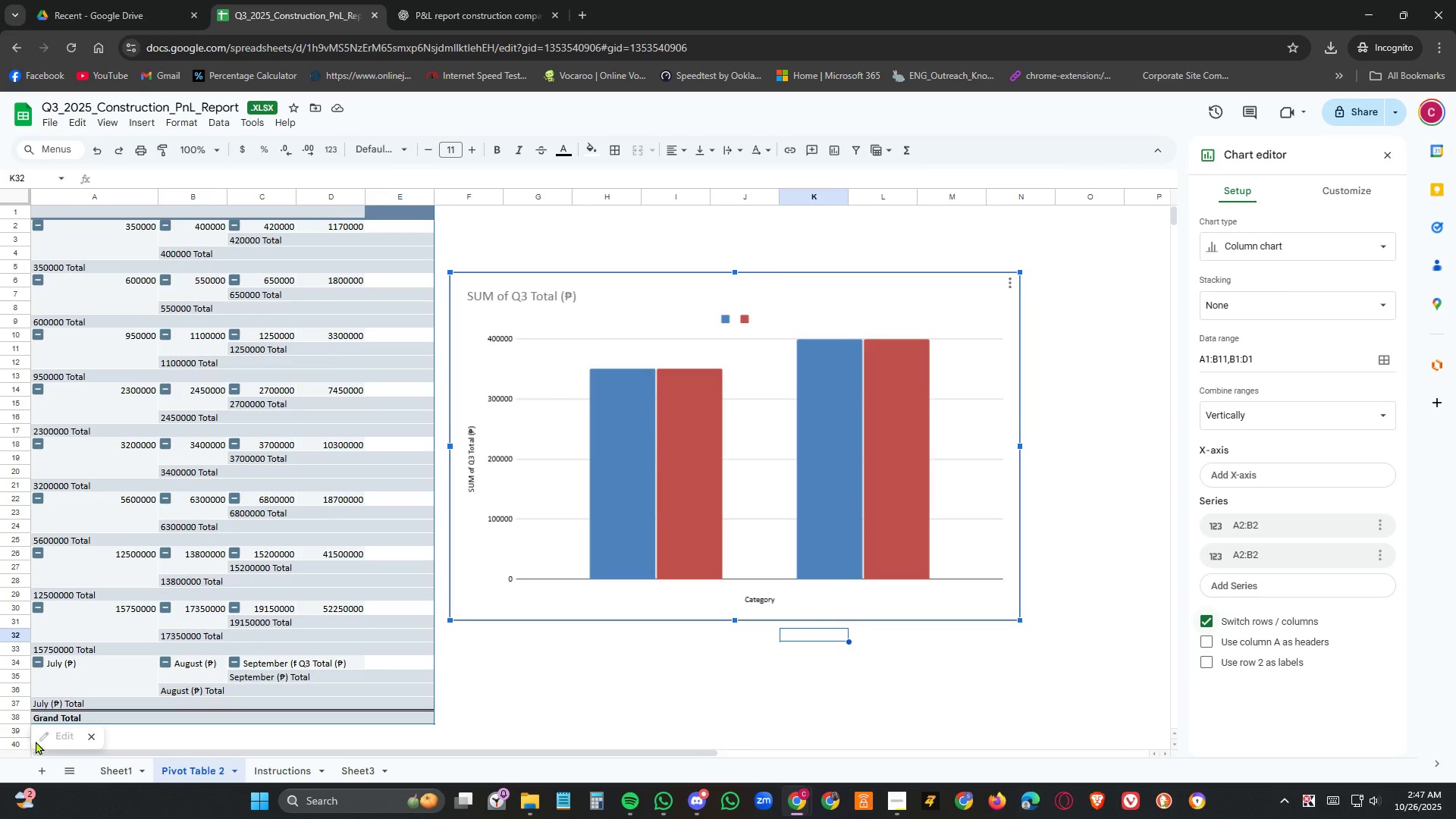 
left_click([152, 651])
 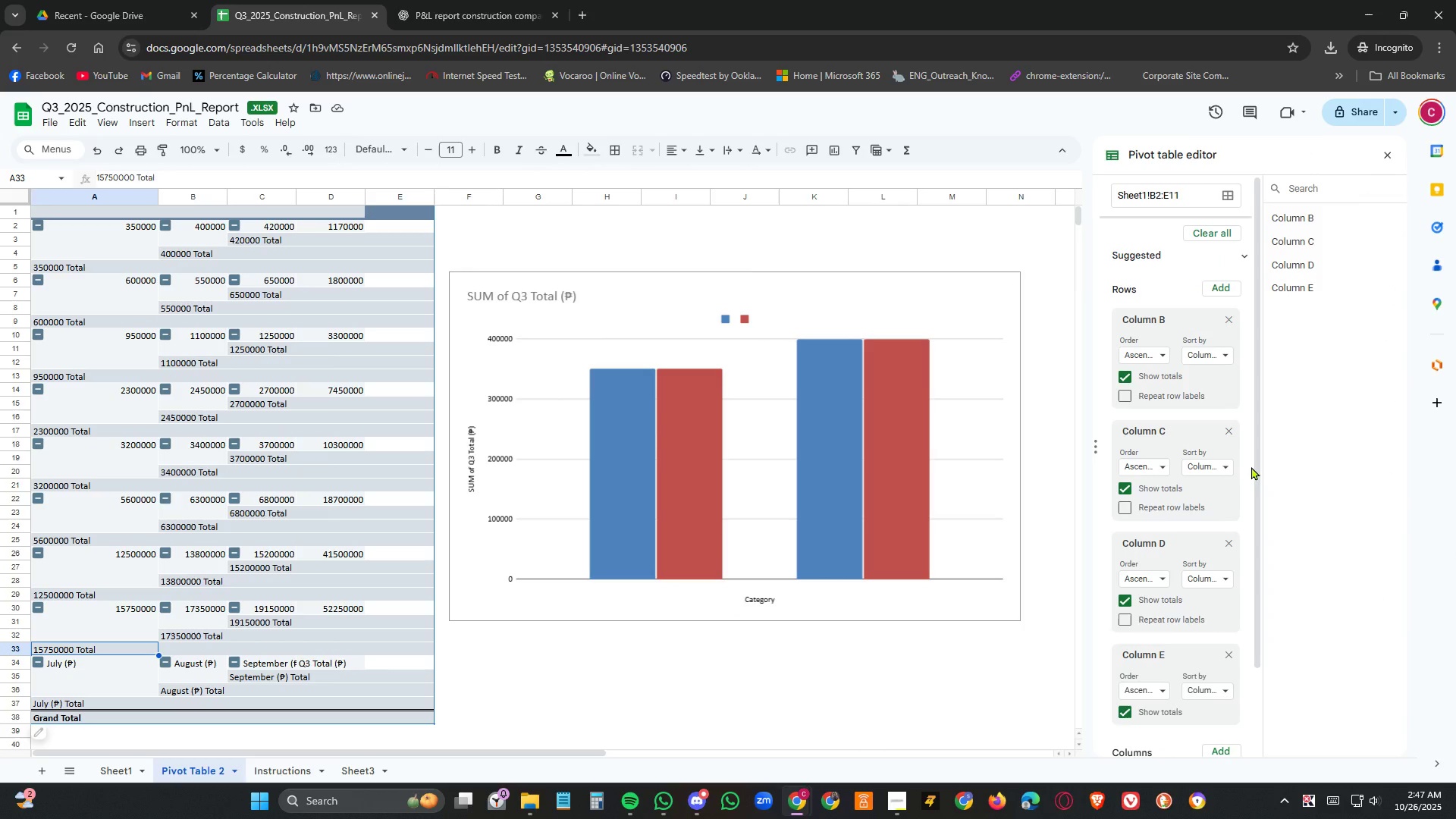 
scroll: coordinate [1166, 380], scroll_direction: up, amount: 7.0
 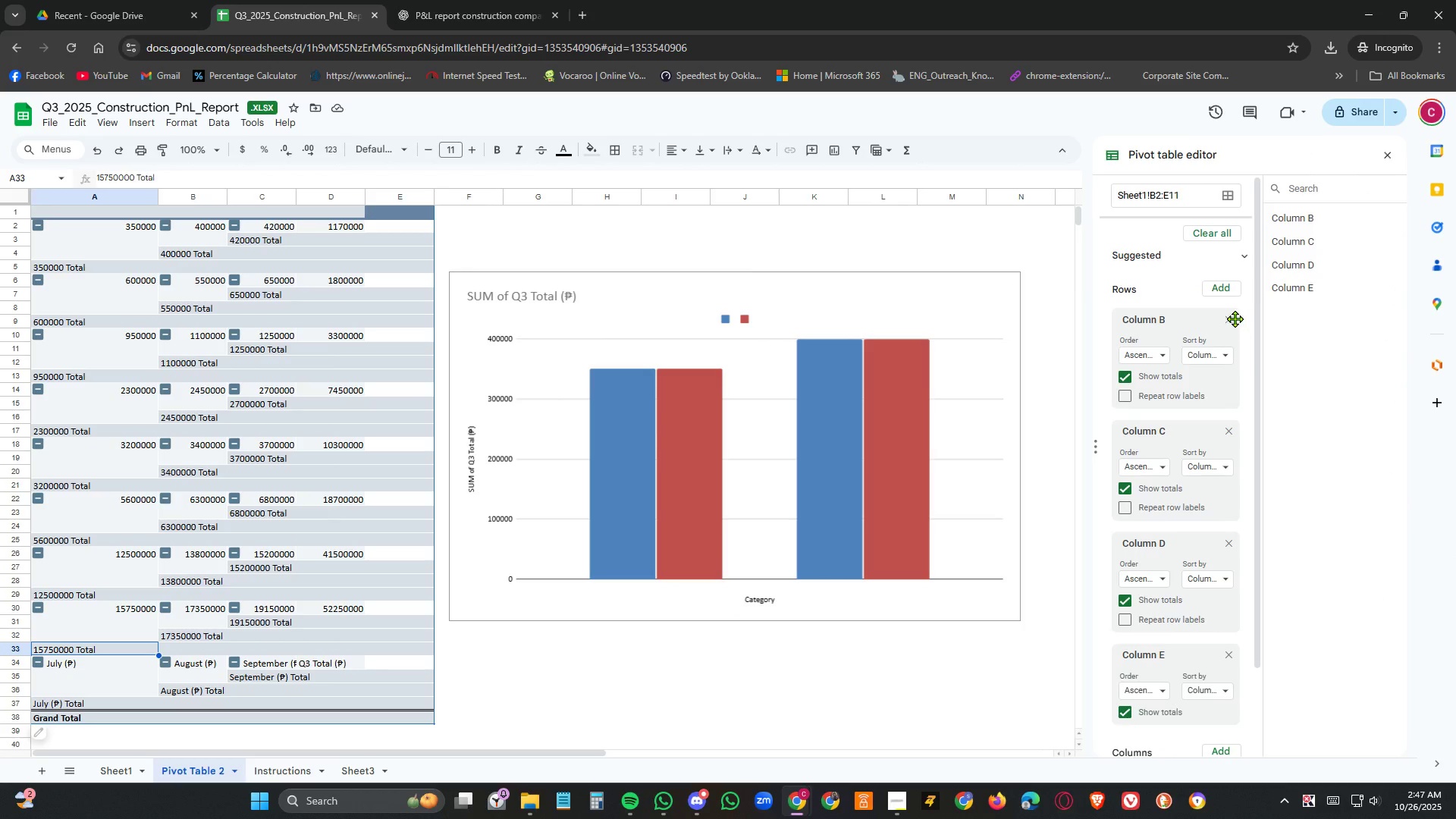 
left_click([1230, 316])
 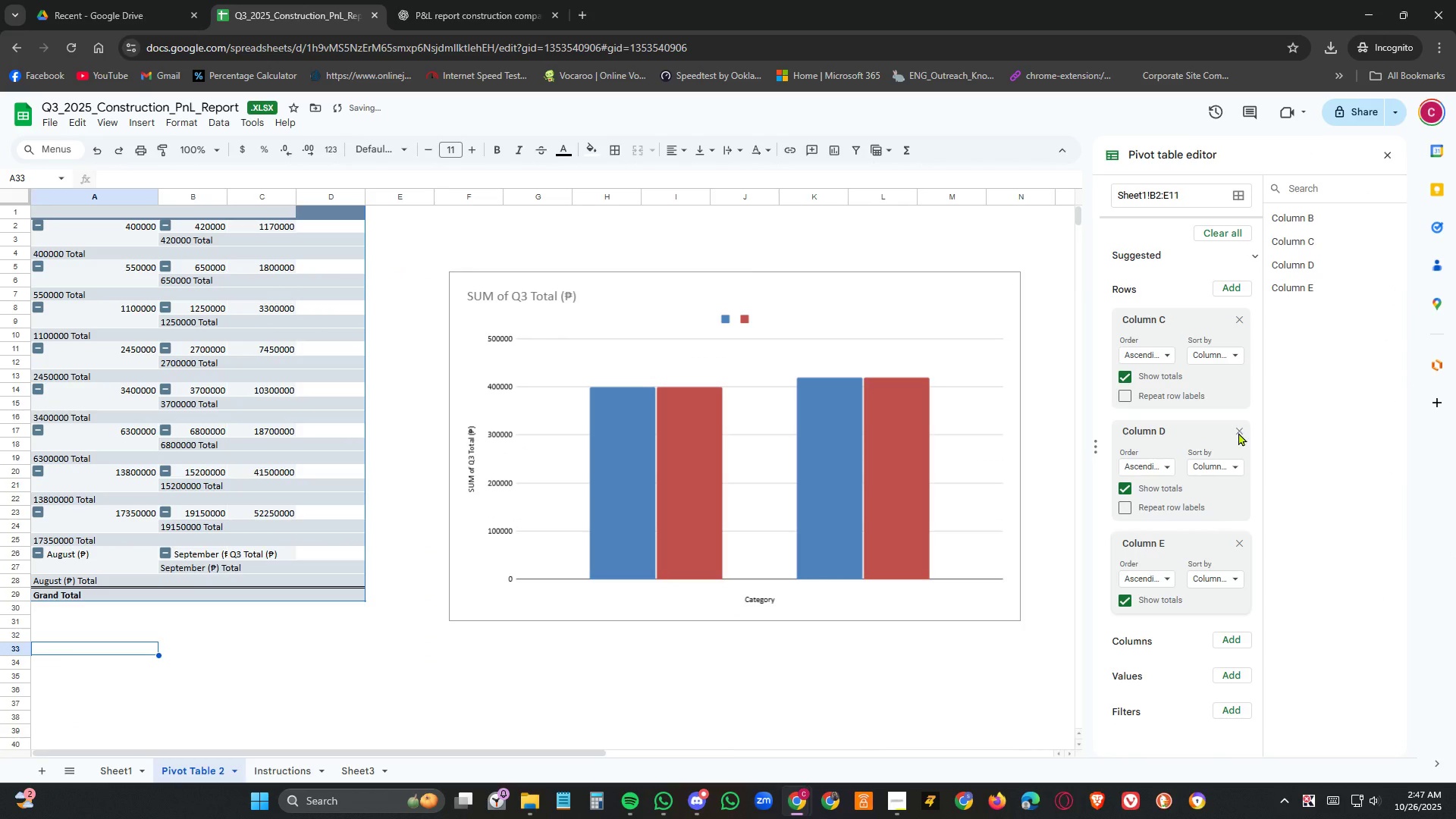 
left_click([1238, 432])
 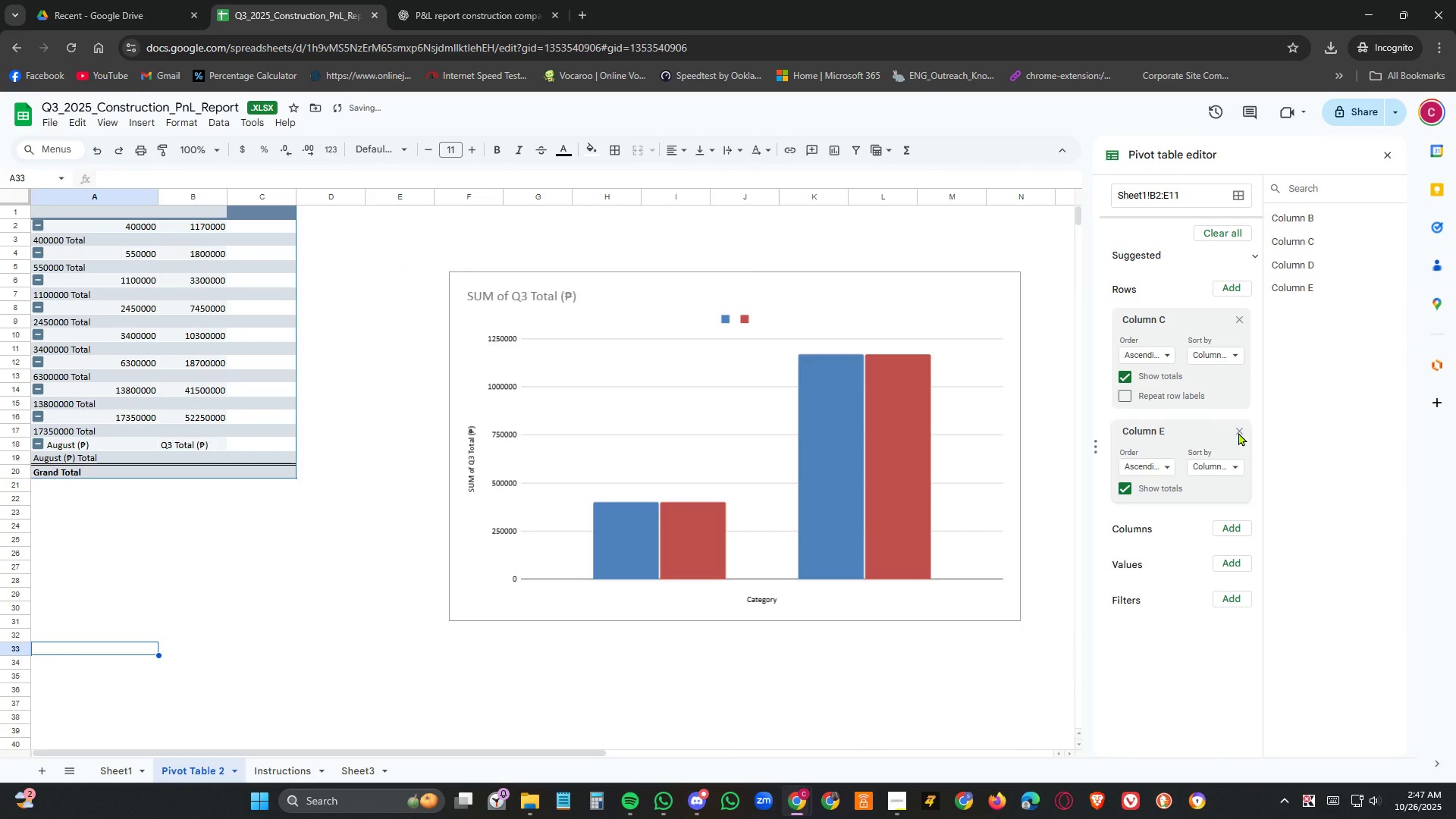 
left_click([1238, 432])
 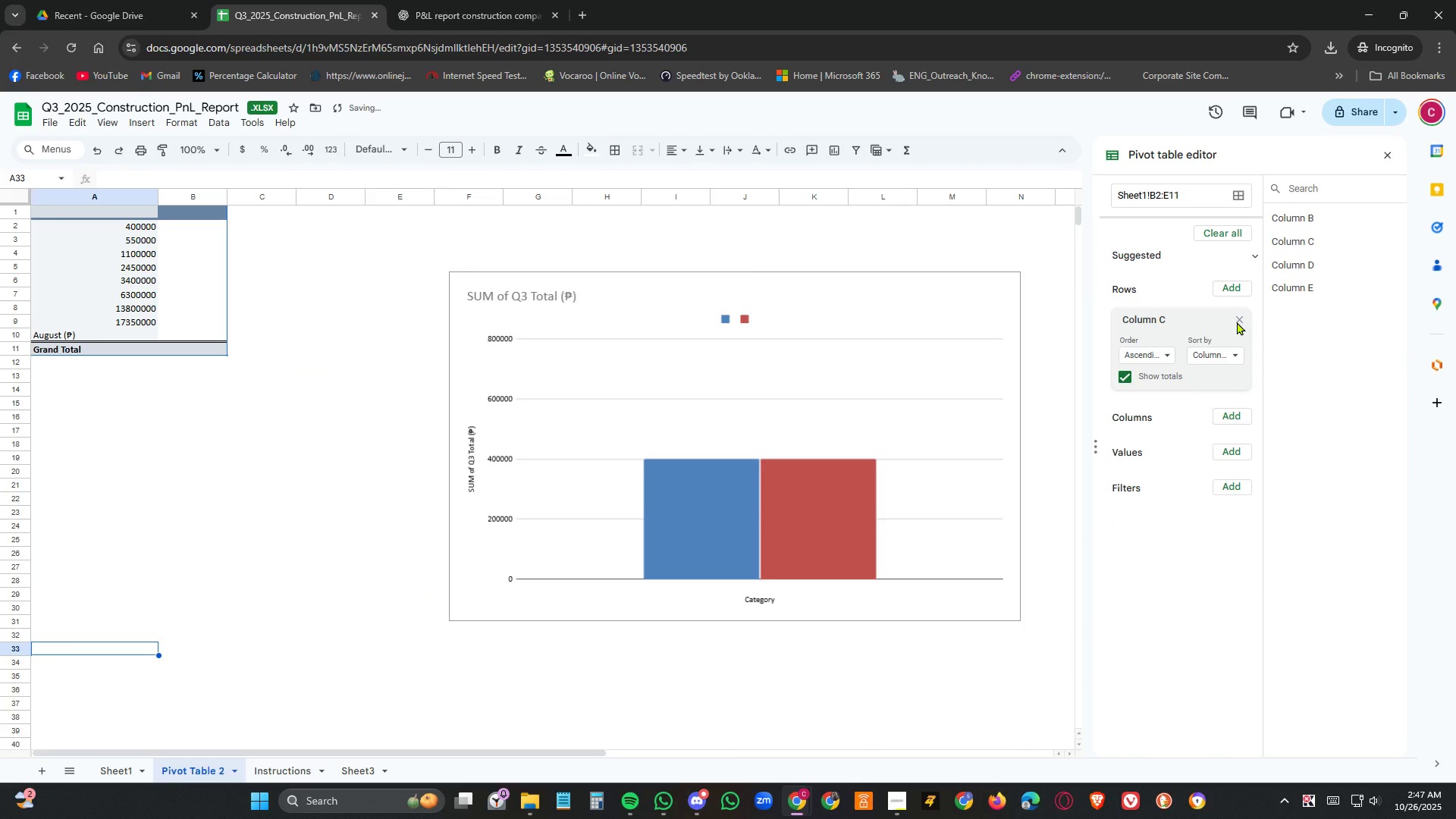 
left_click([1237, 322])
 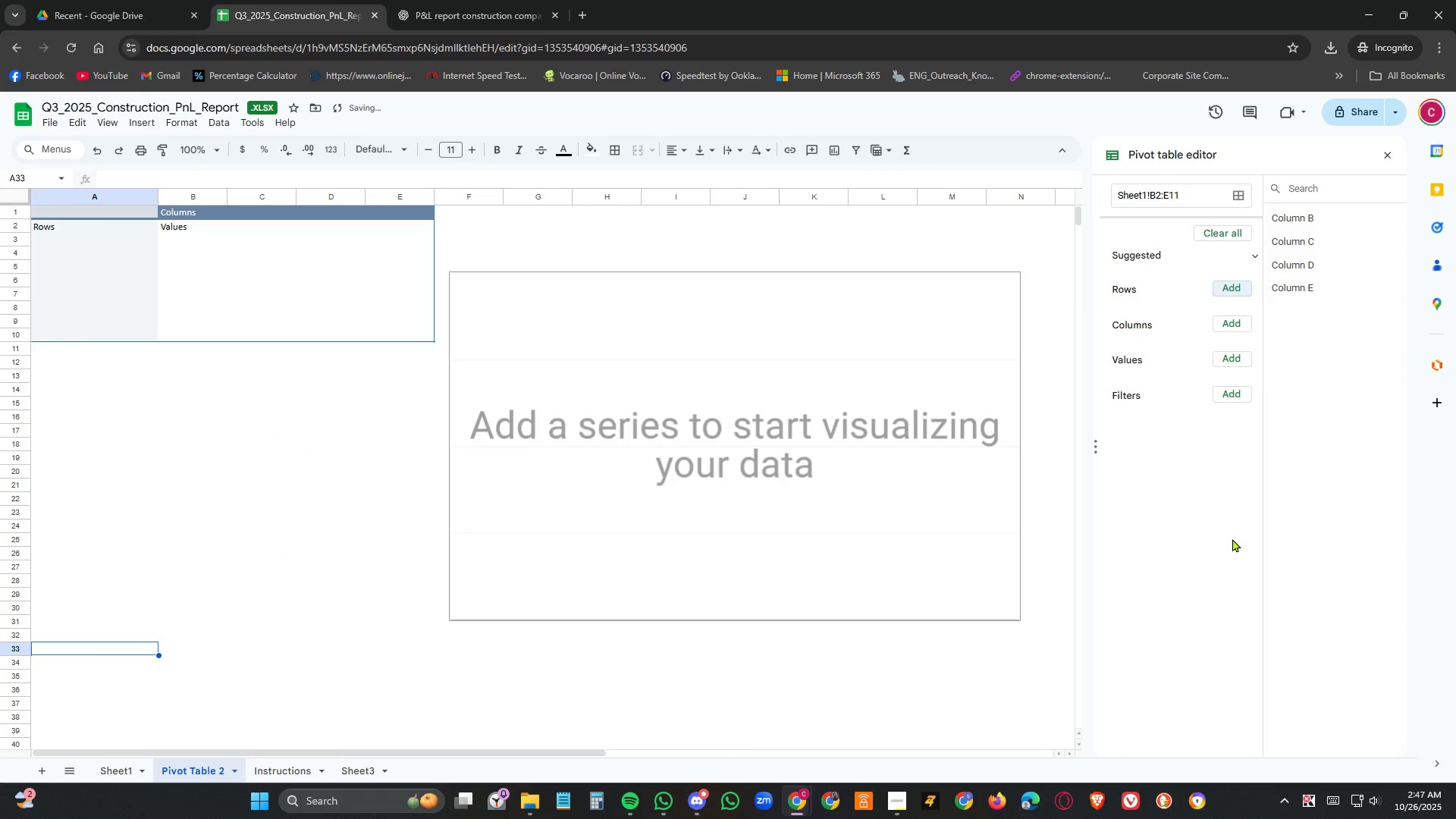 
scroll: coordinate [1266, 522], scroll_direction: up, amount: 11.0
 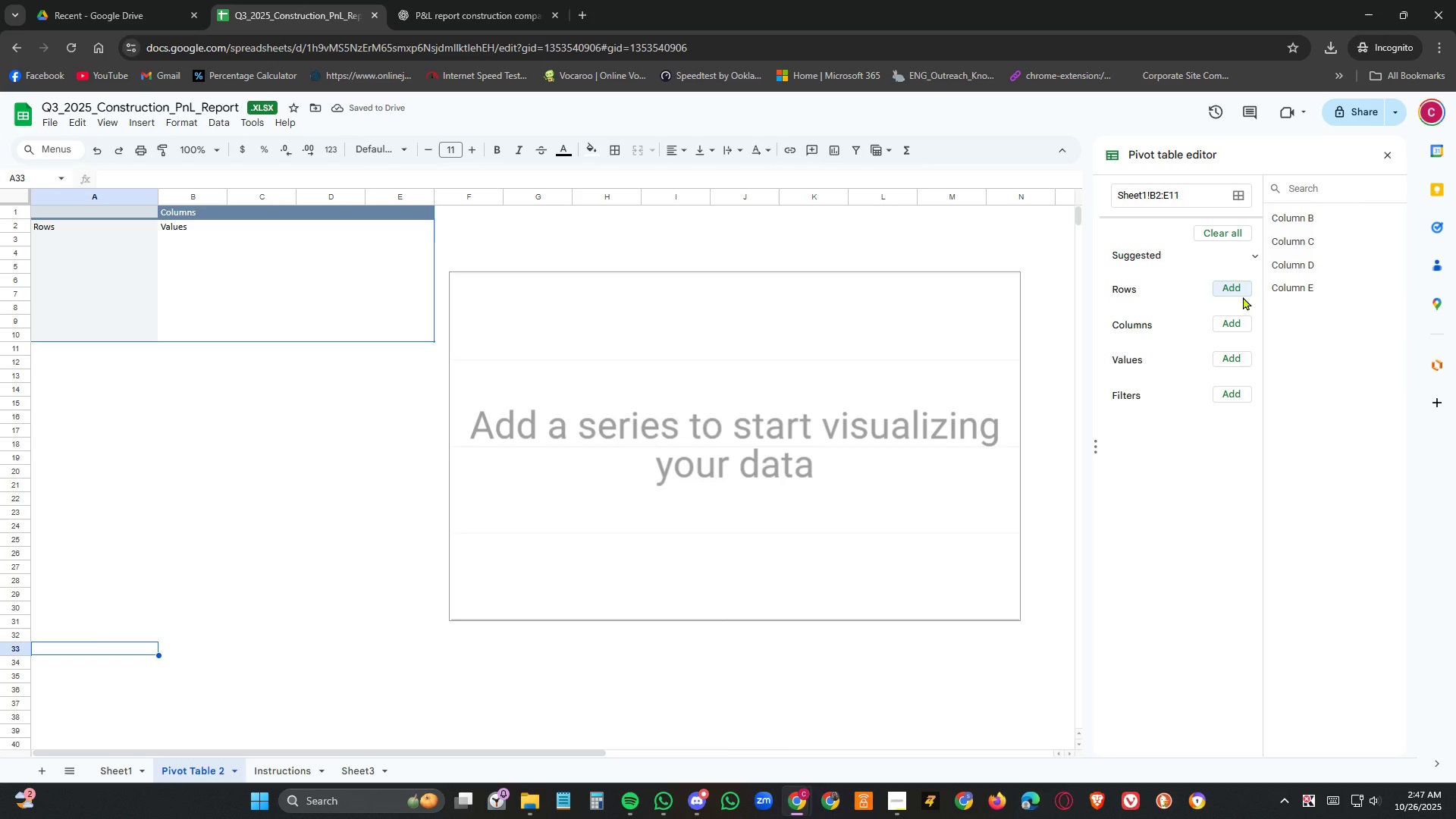 
left_click([1238, 286])
 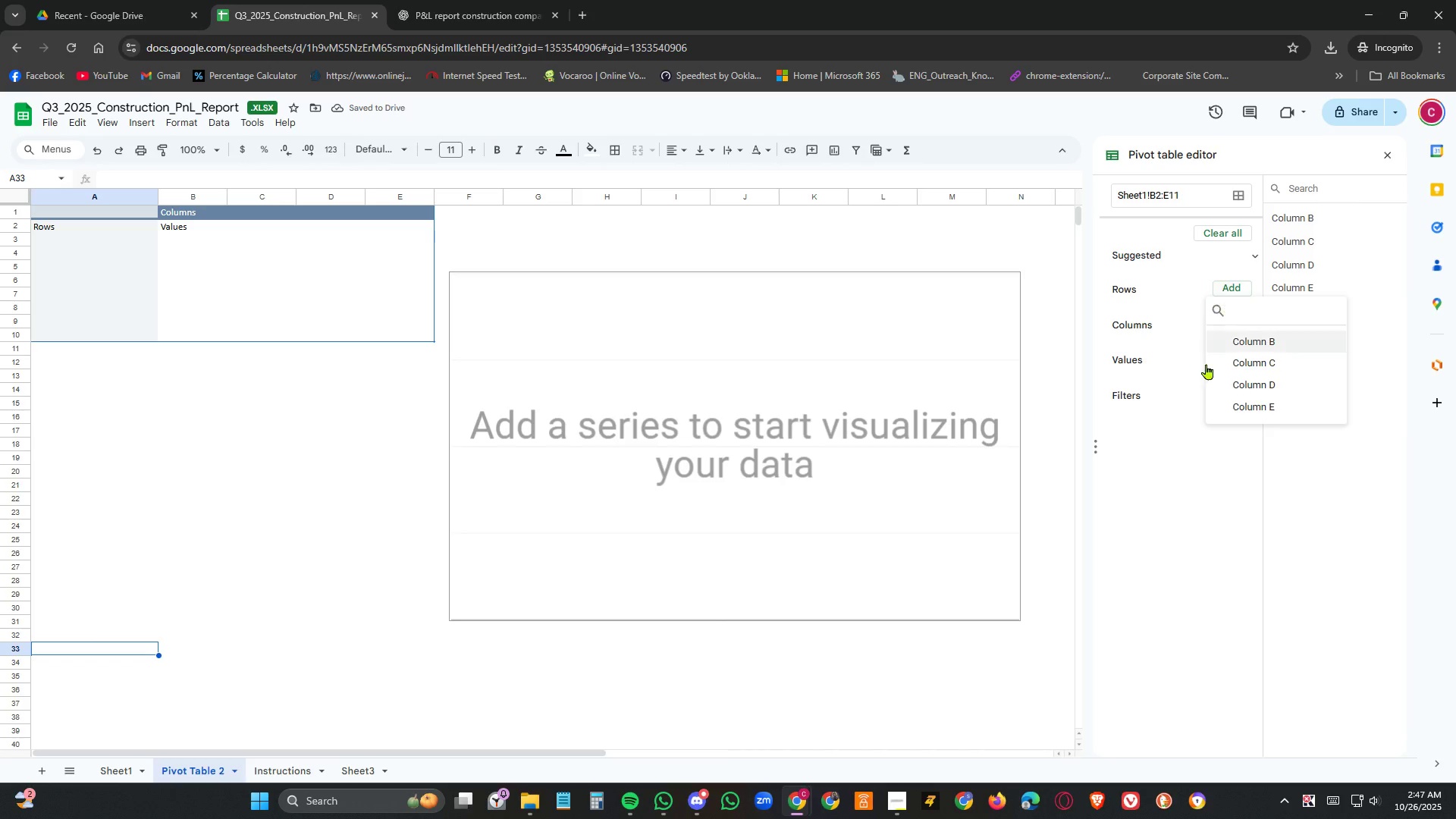 
left_click([1171, 507])
 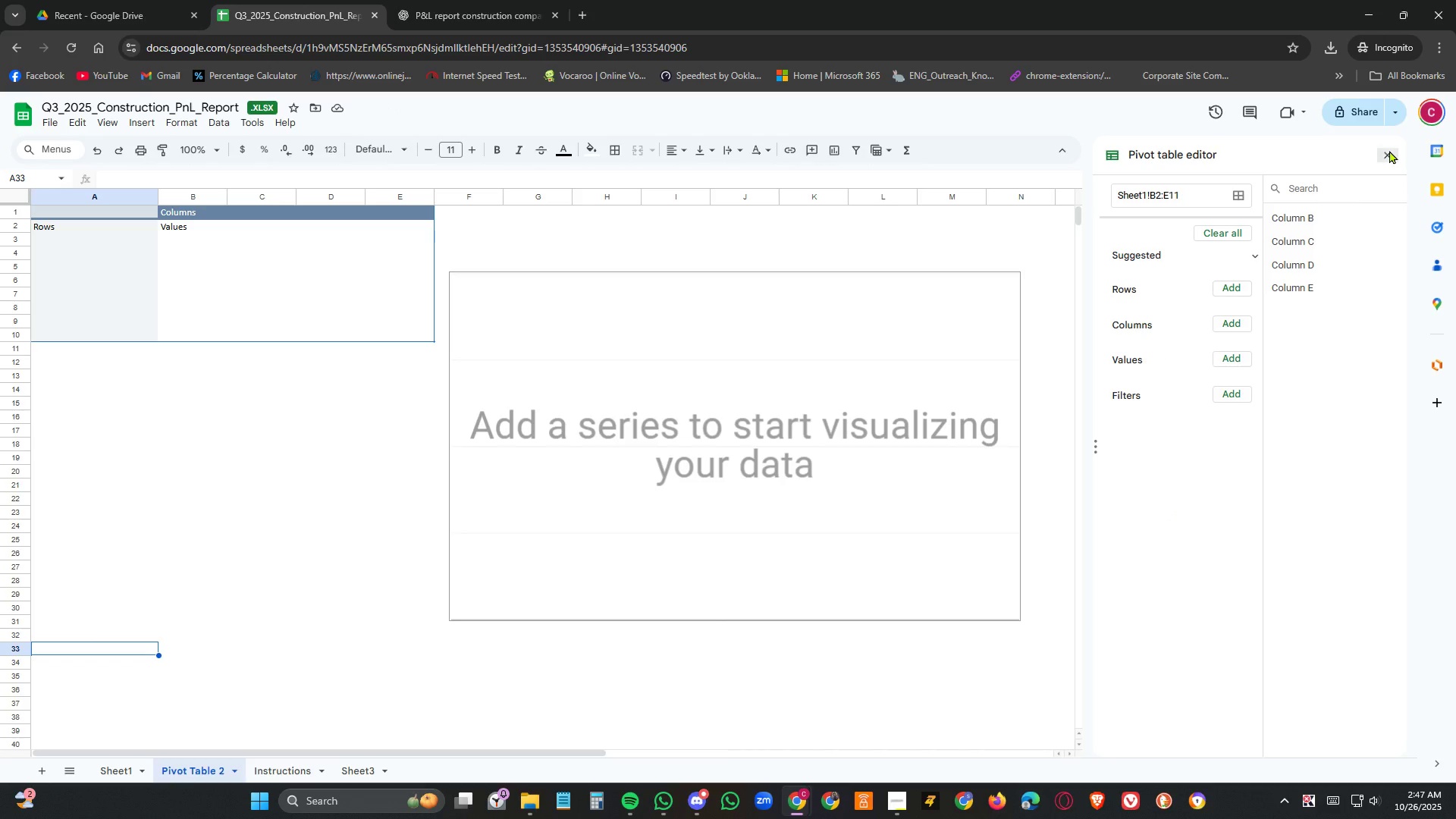 
left_click([1389, 150])
 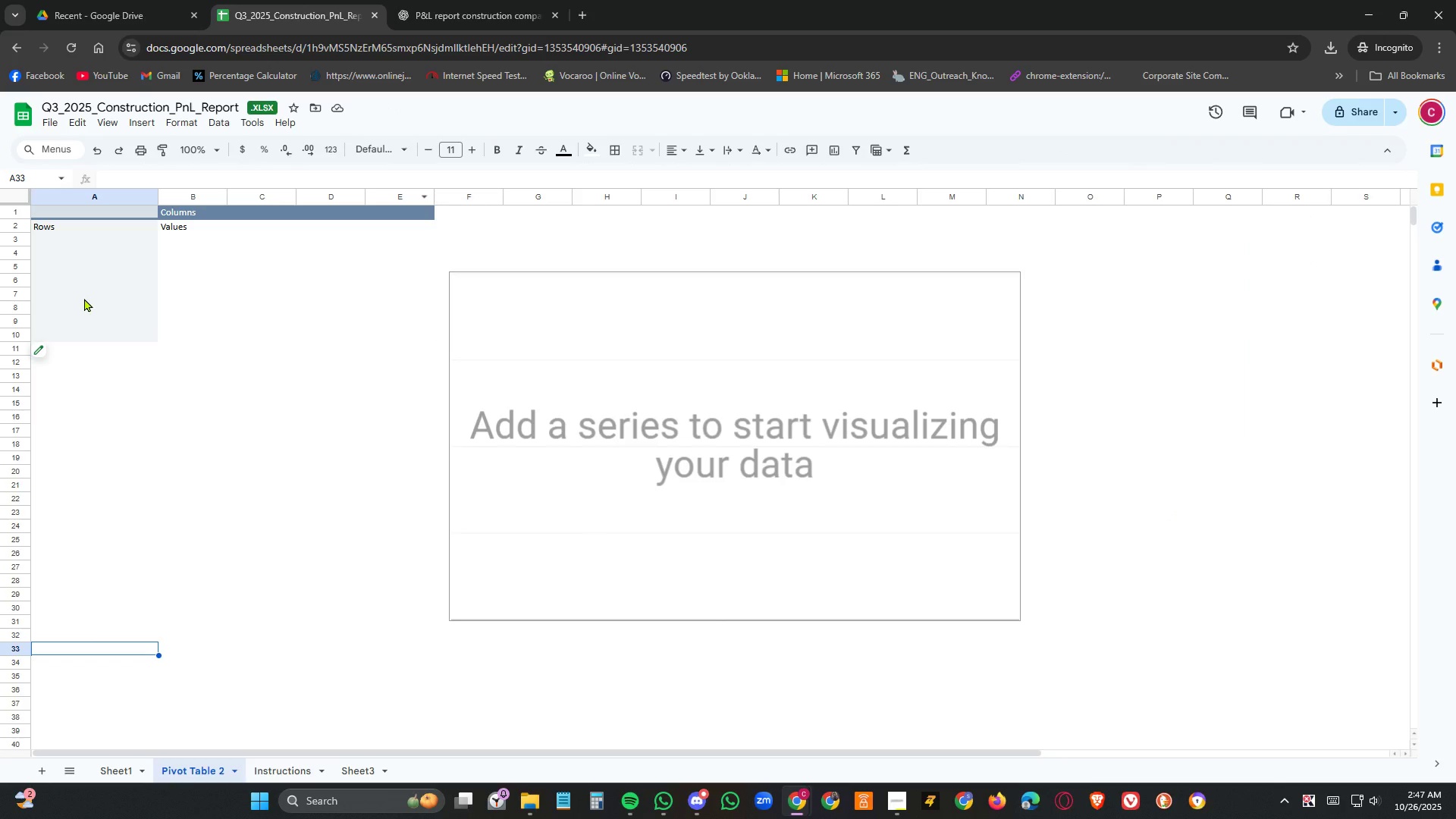 
left_click([84, 297])
 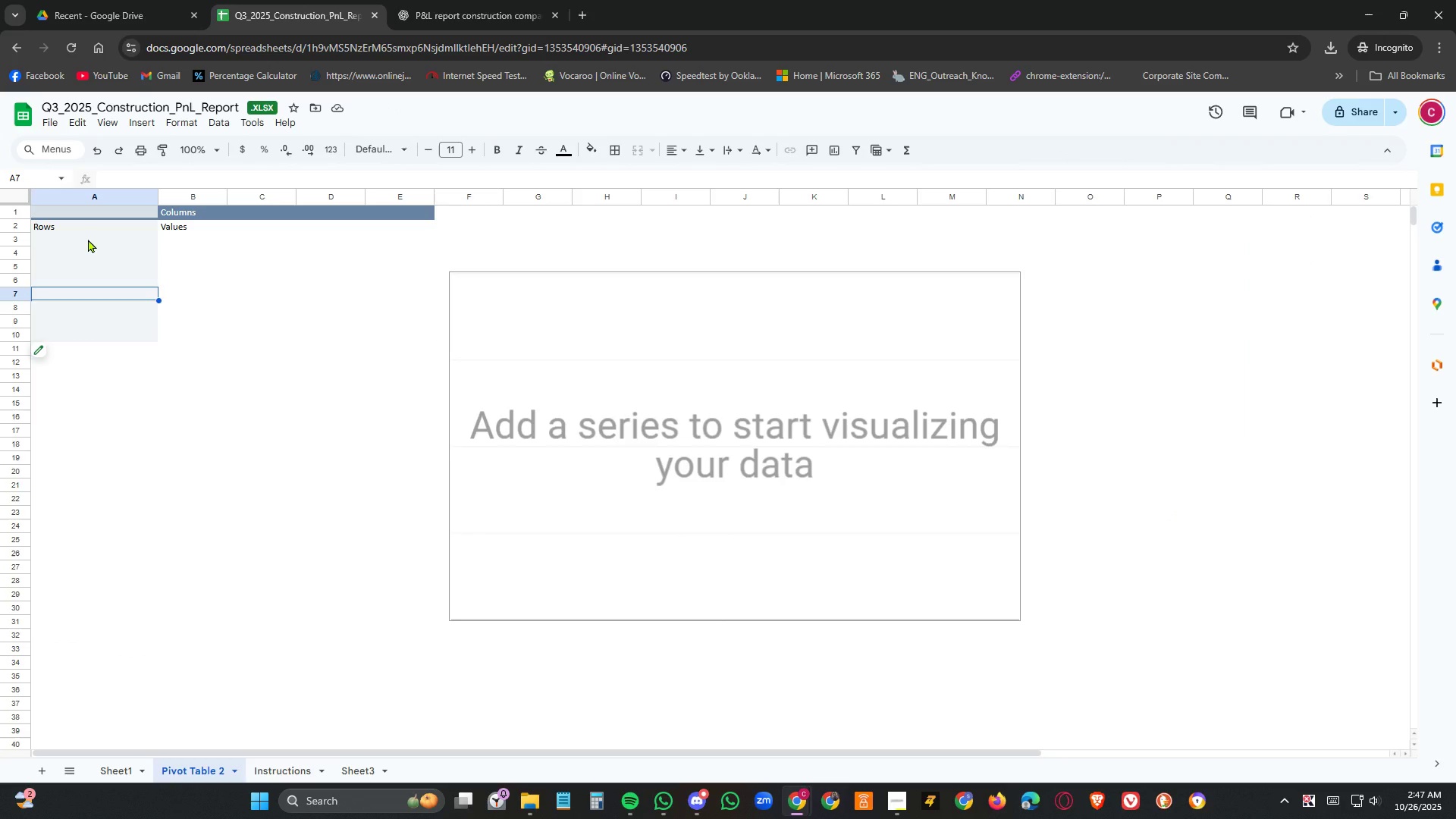 
left_click([88, 239])
 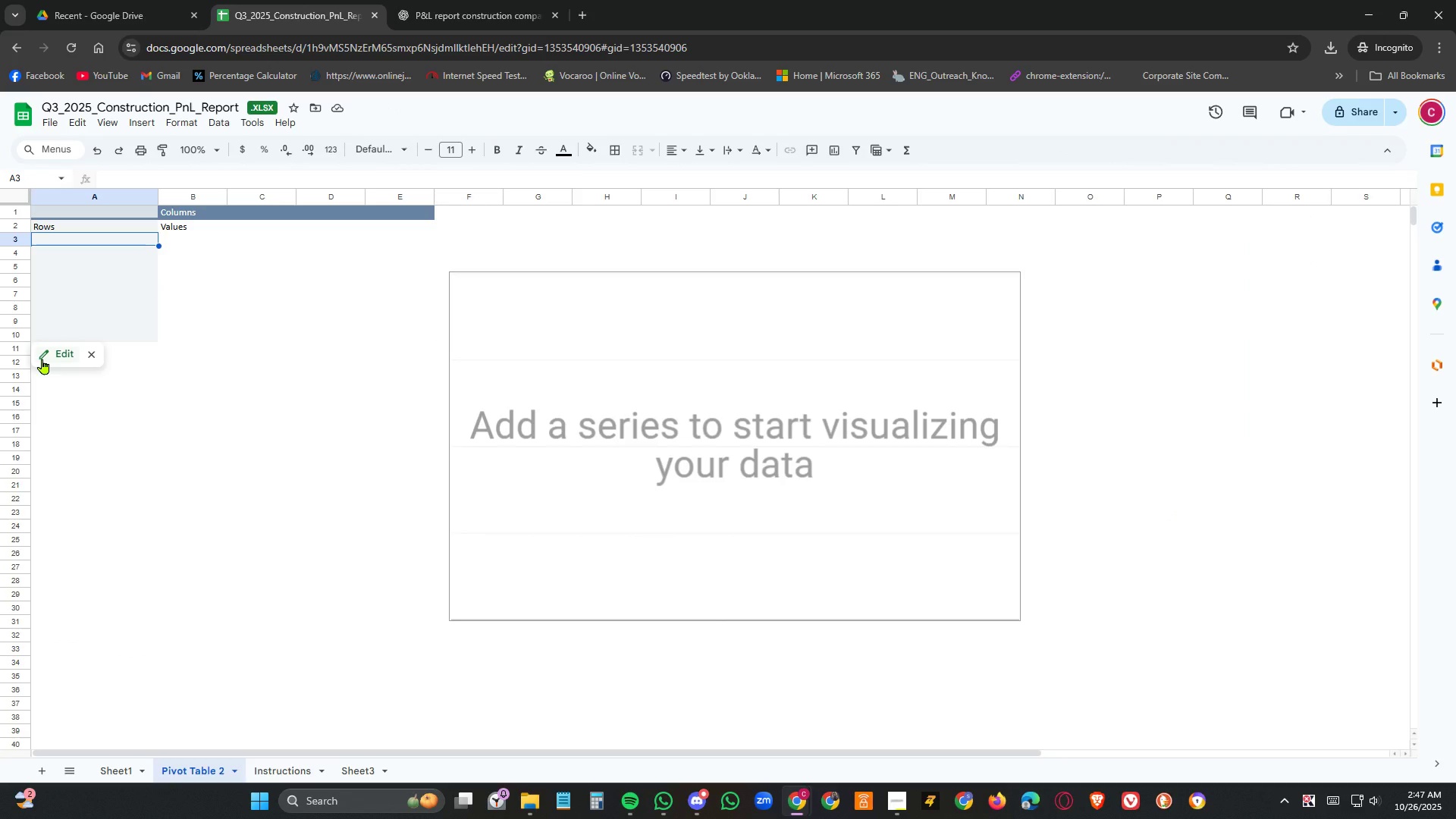 
left_click([42, 359])
 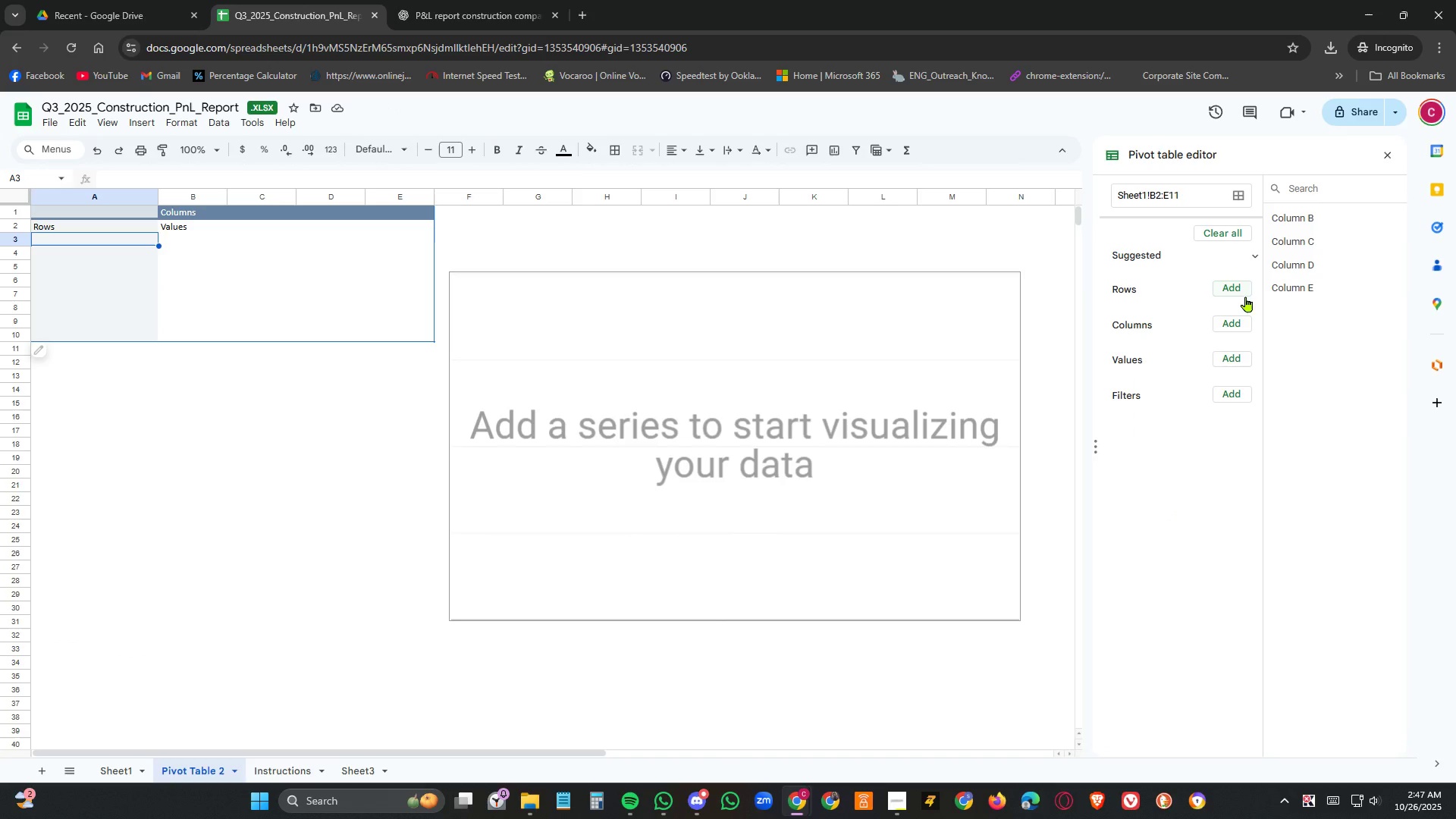 
left_click([1231, 282])
 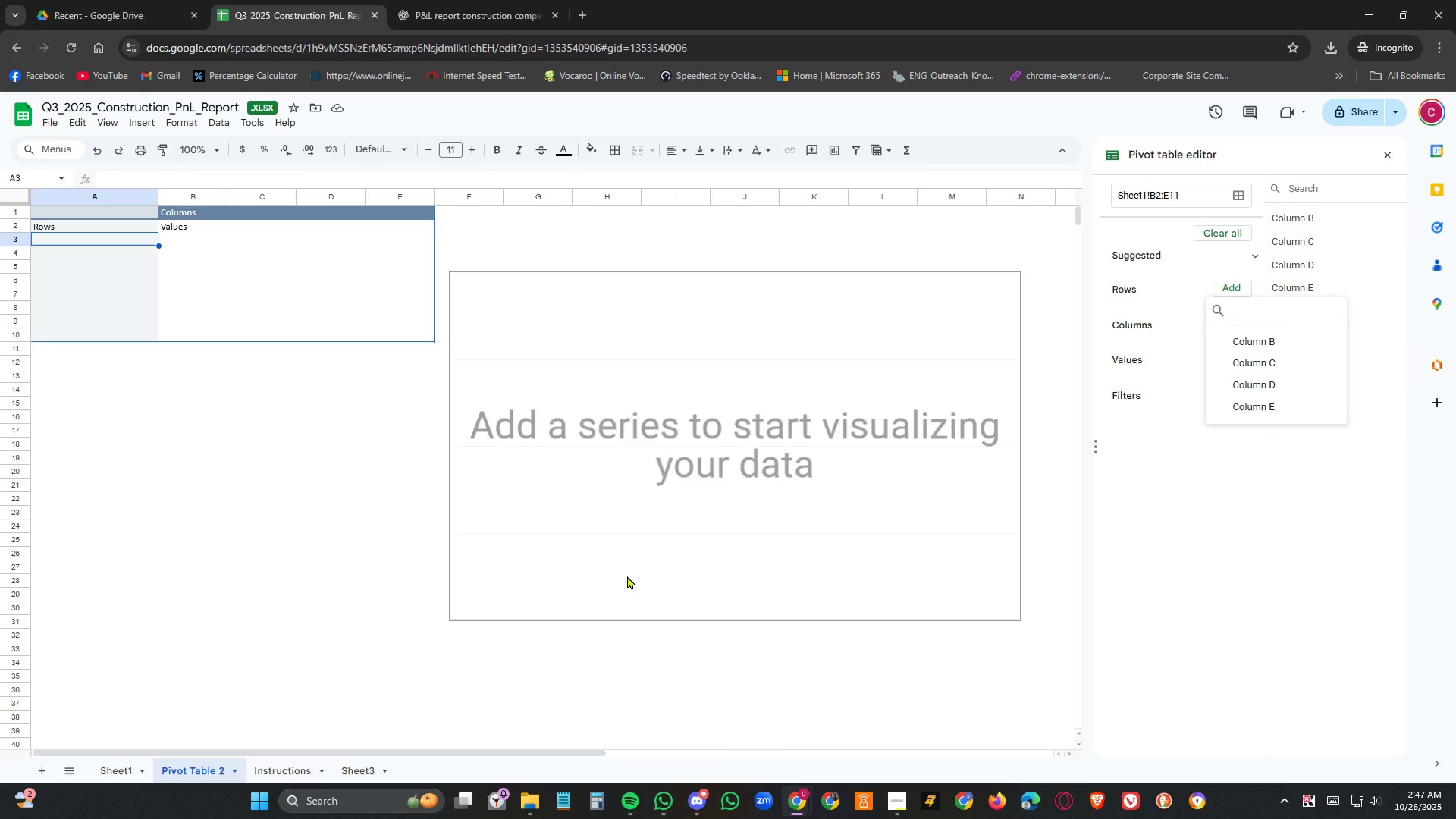 
left_click([649, 570])
 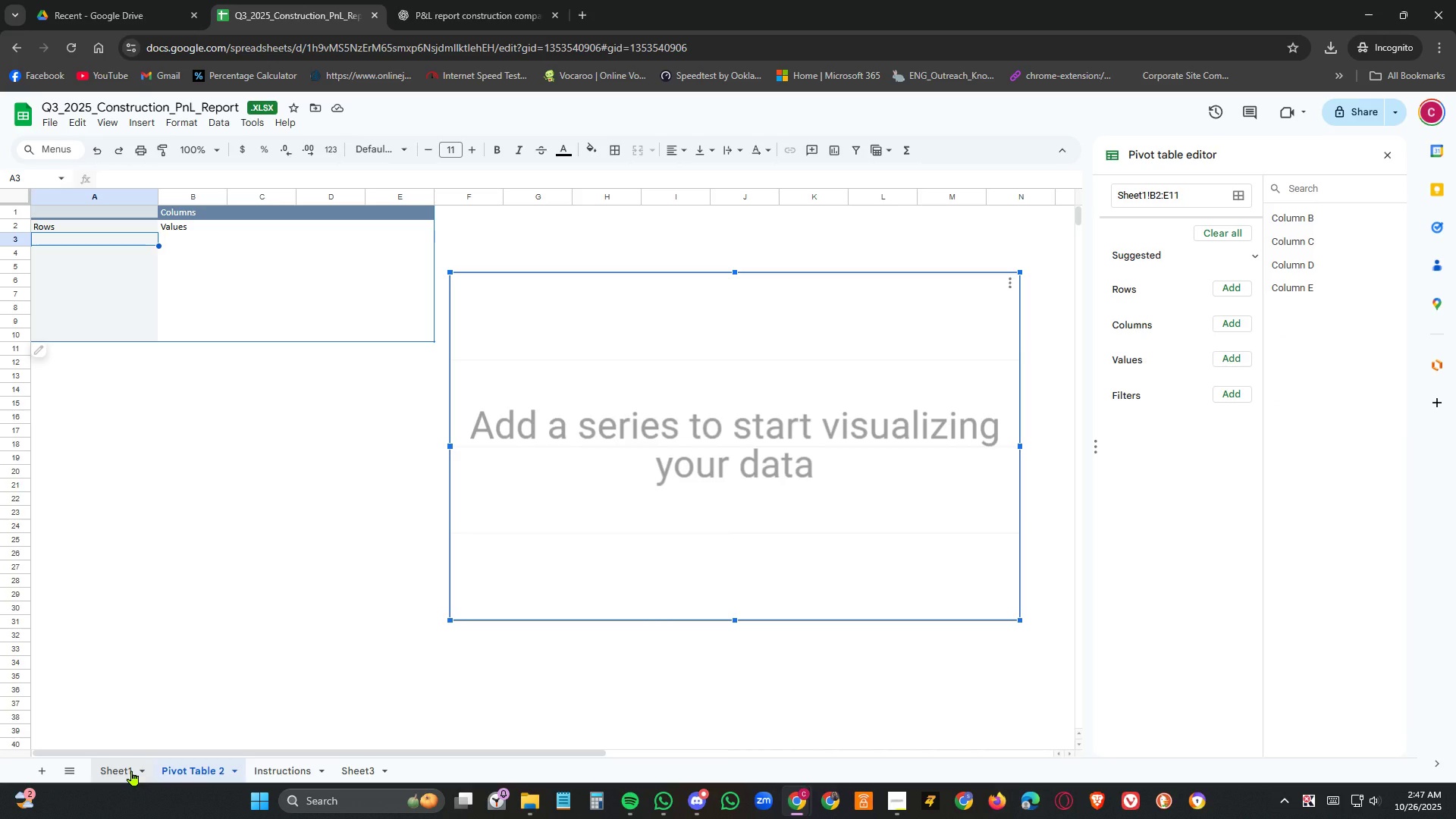 
left_click([132, 770])
 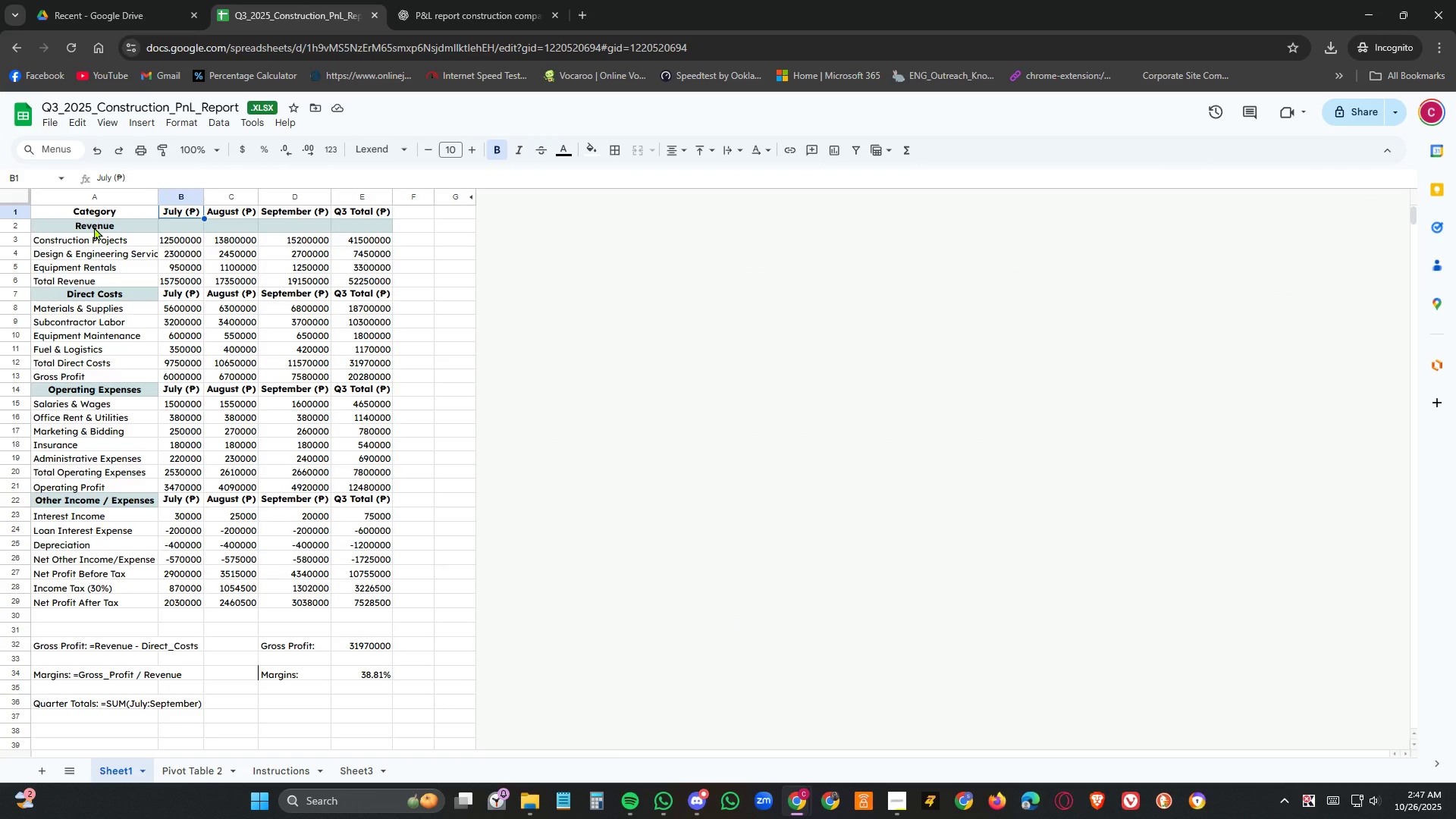 
wait(8.77)
 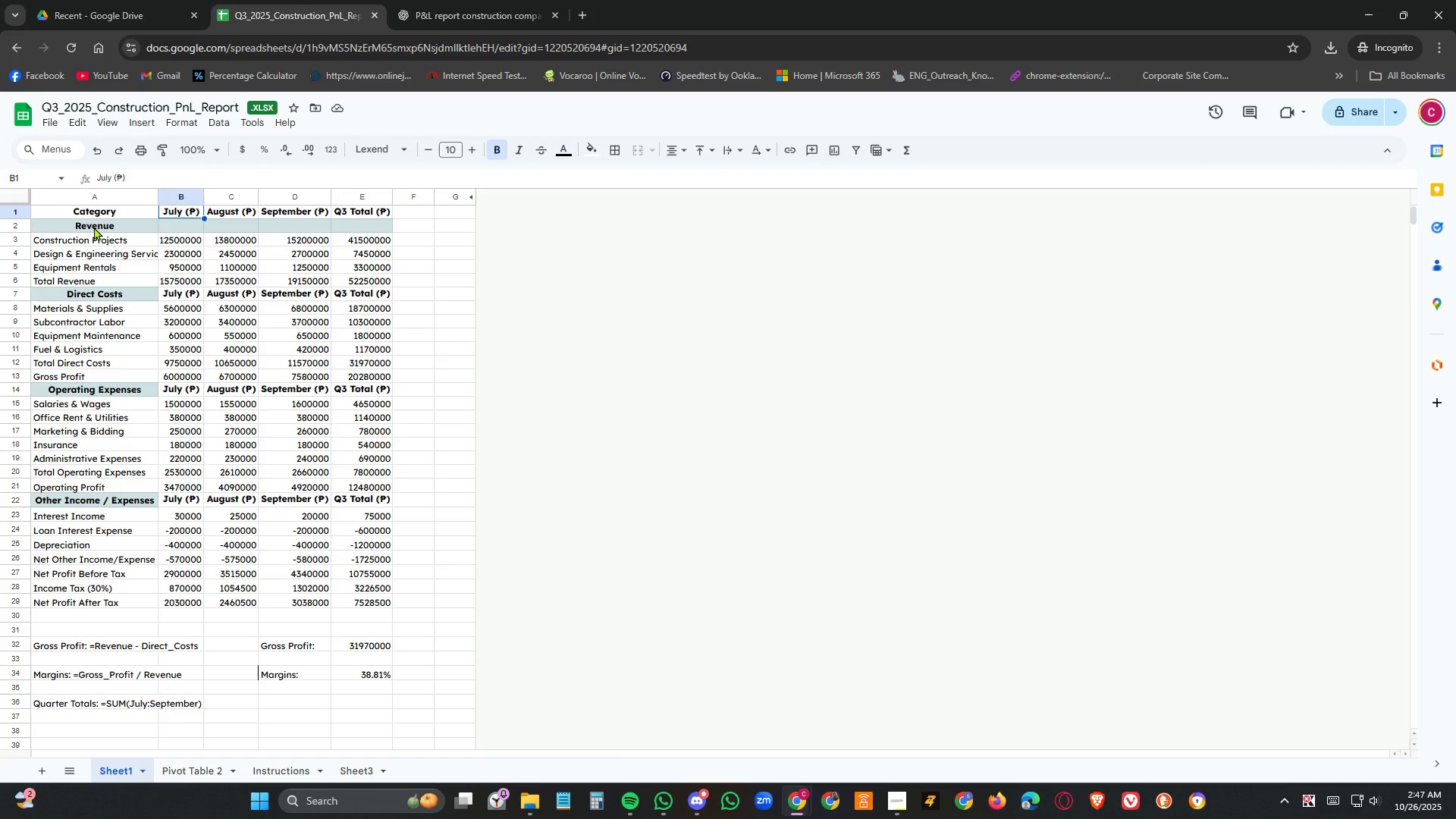 
left_click_drag(start_coordinate=[117, 213], to_coordinate=[367, 603])
 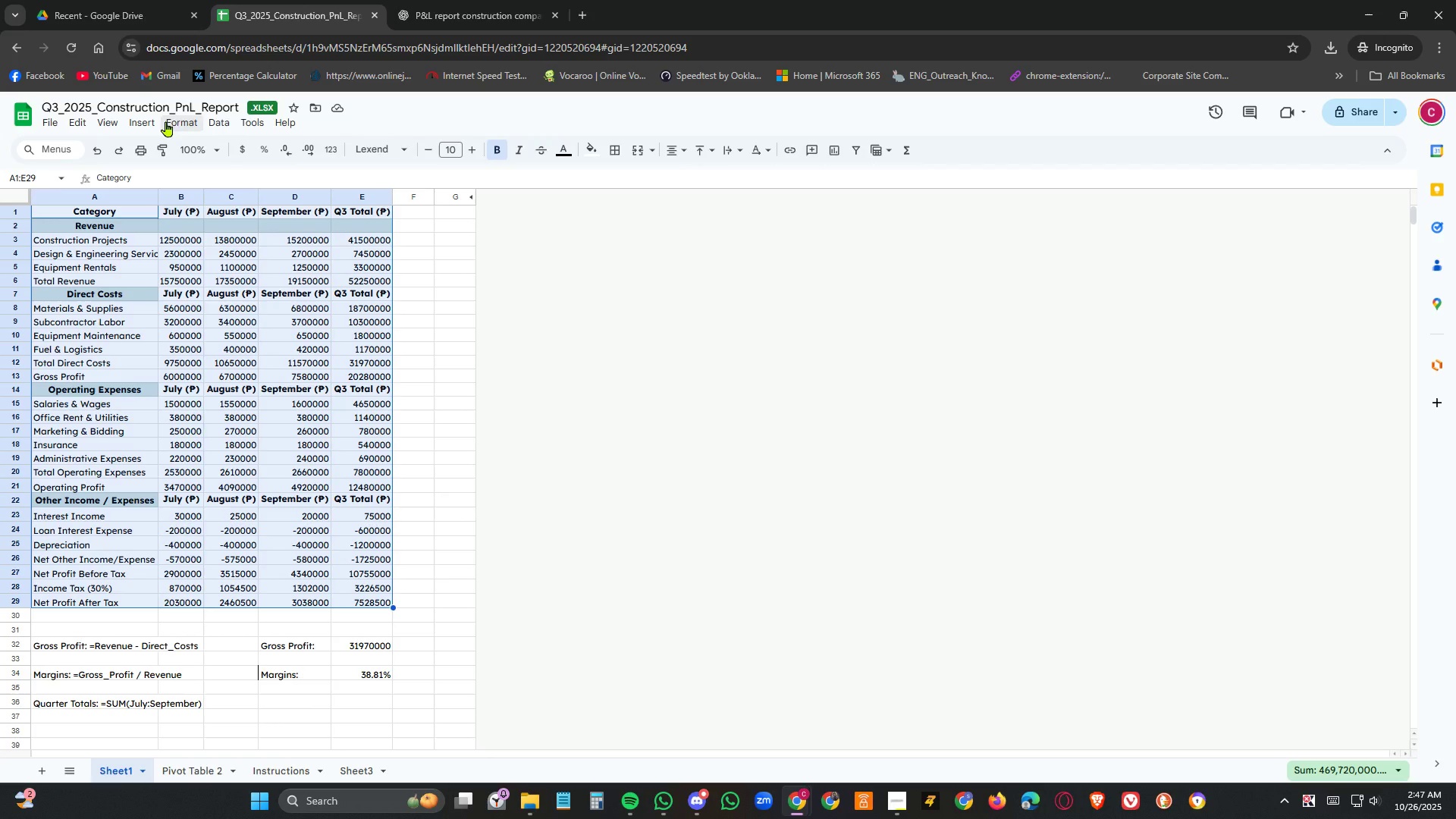 
left_click([143, 123])
 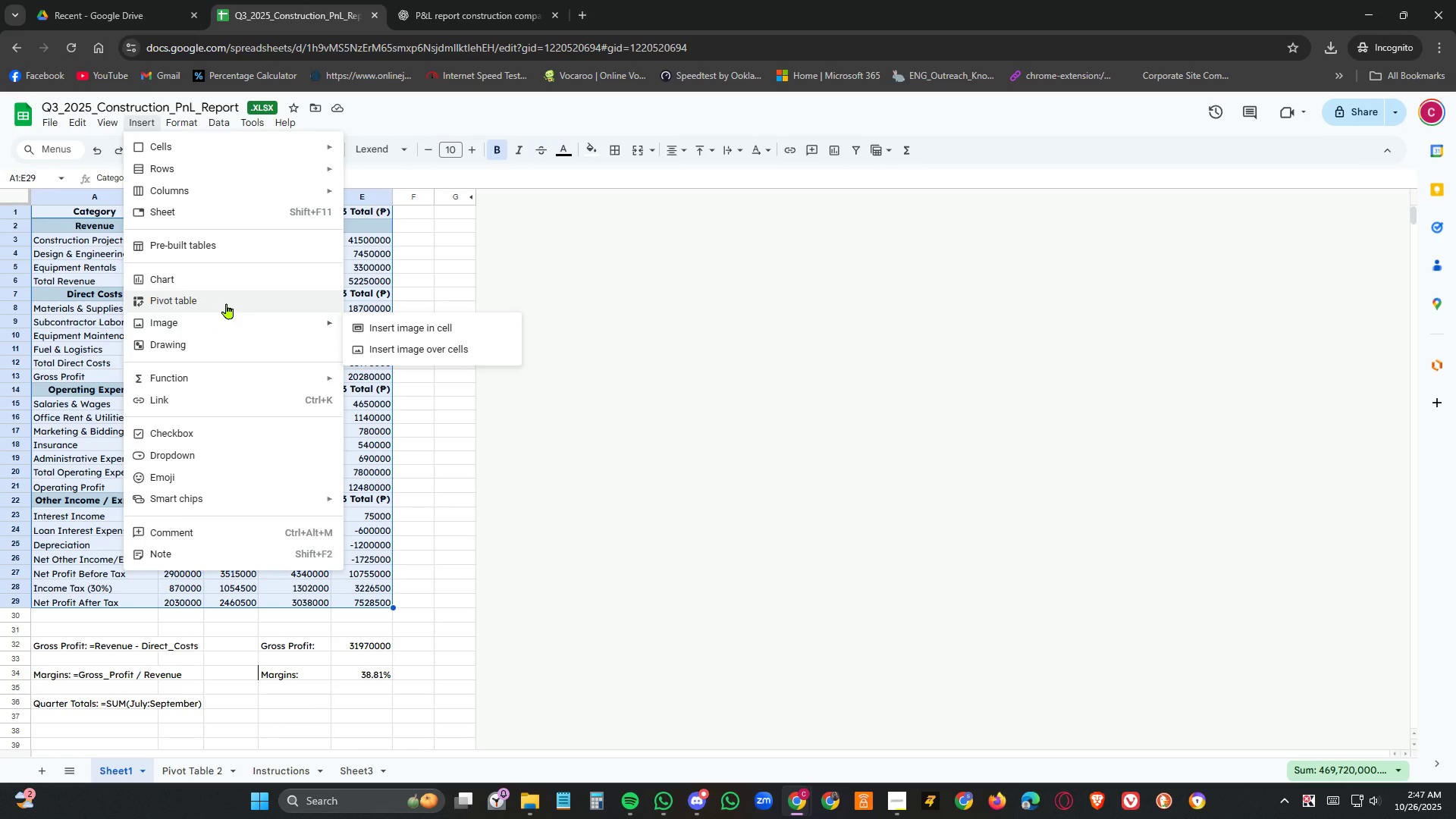 
left_click([227, 303])
 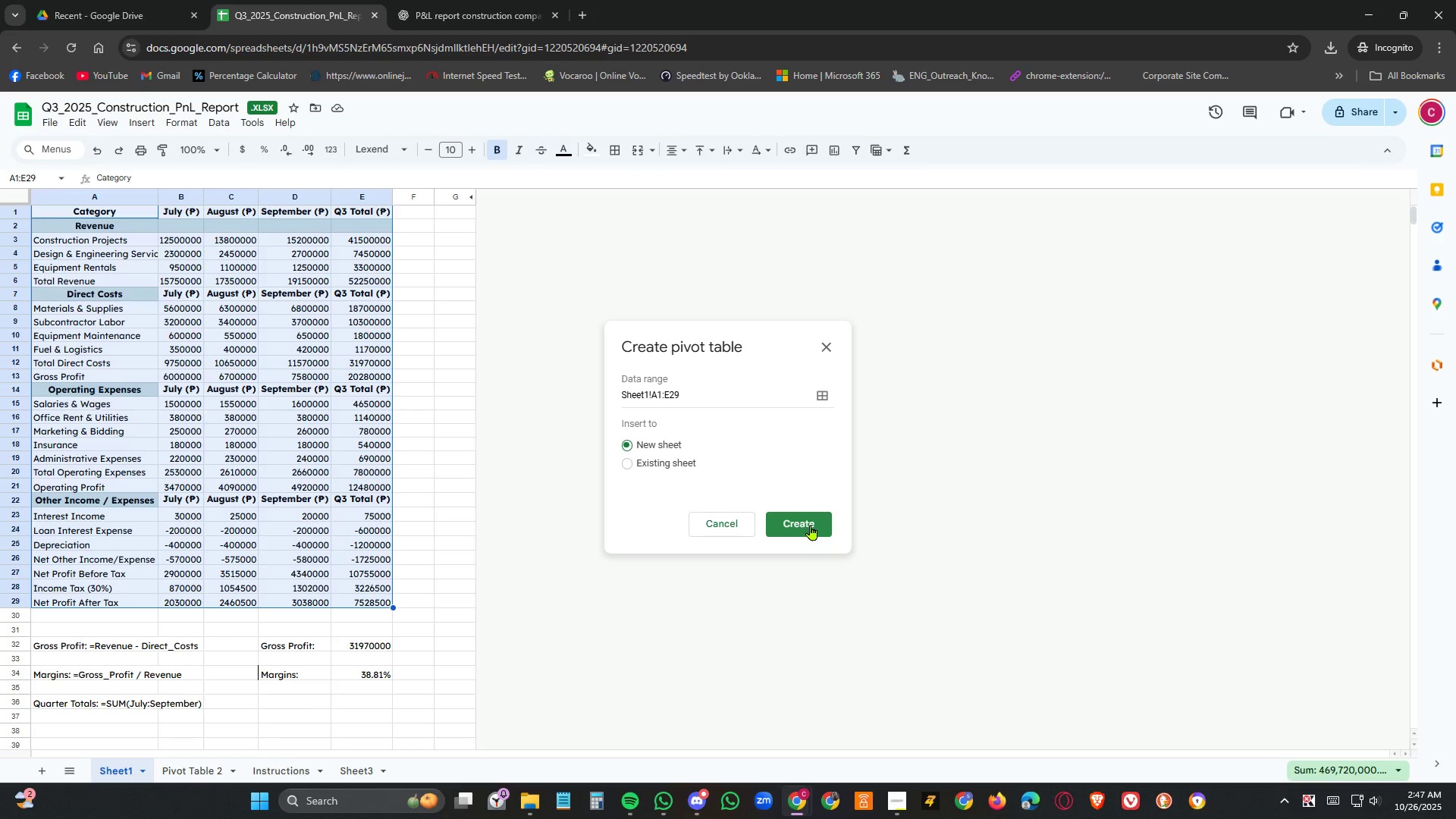 
left_click([811, 525])
 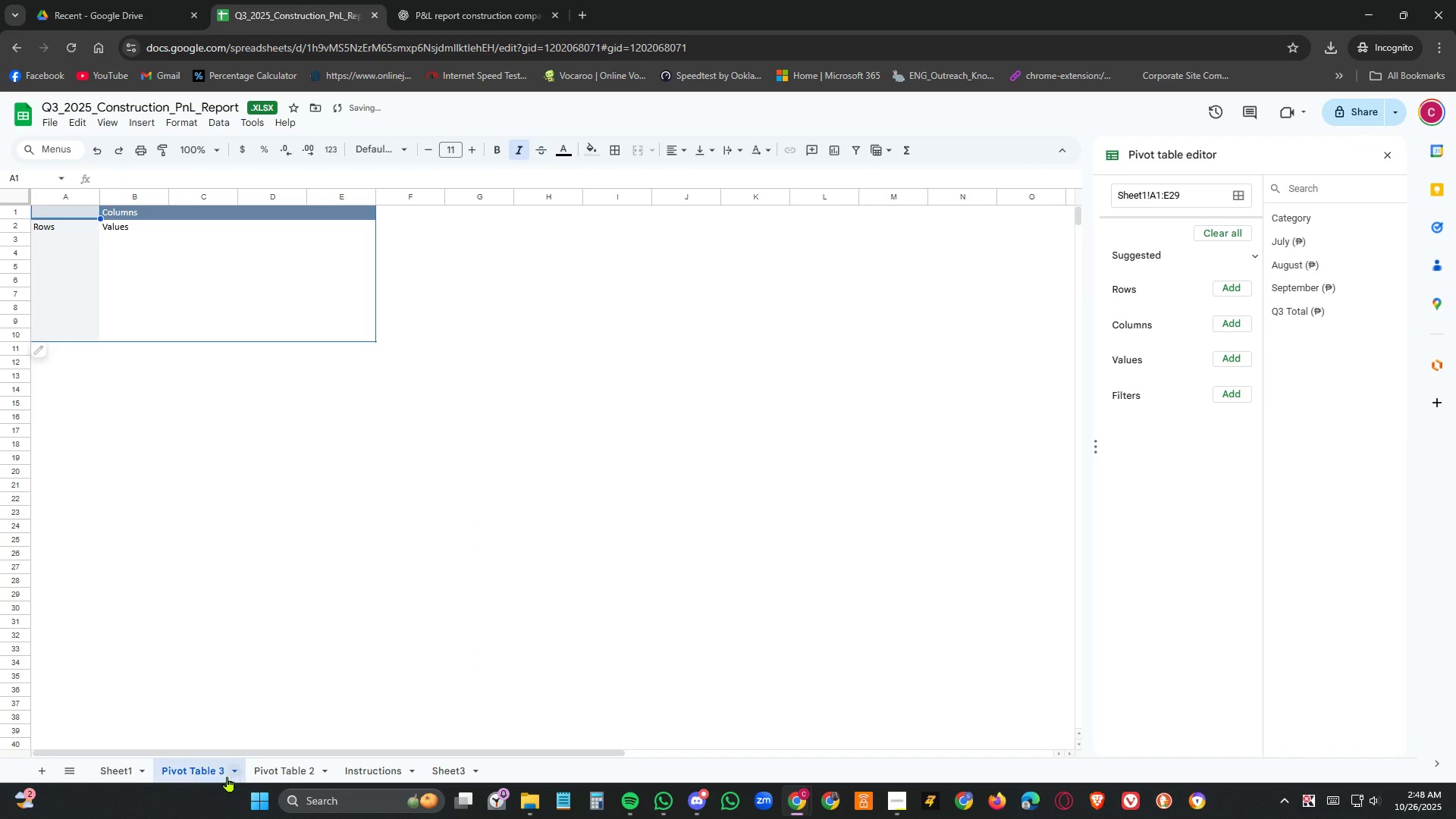 
left_click([269, 768])
 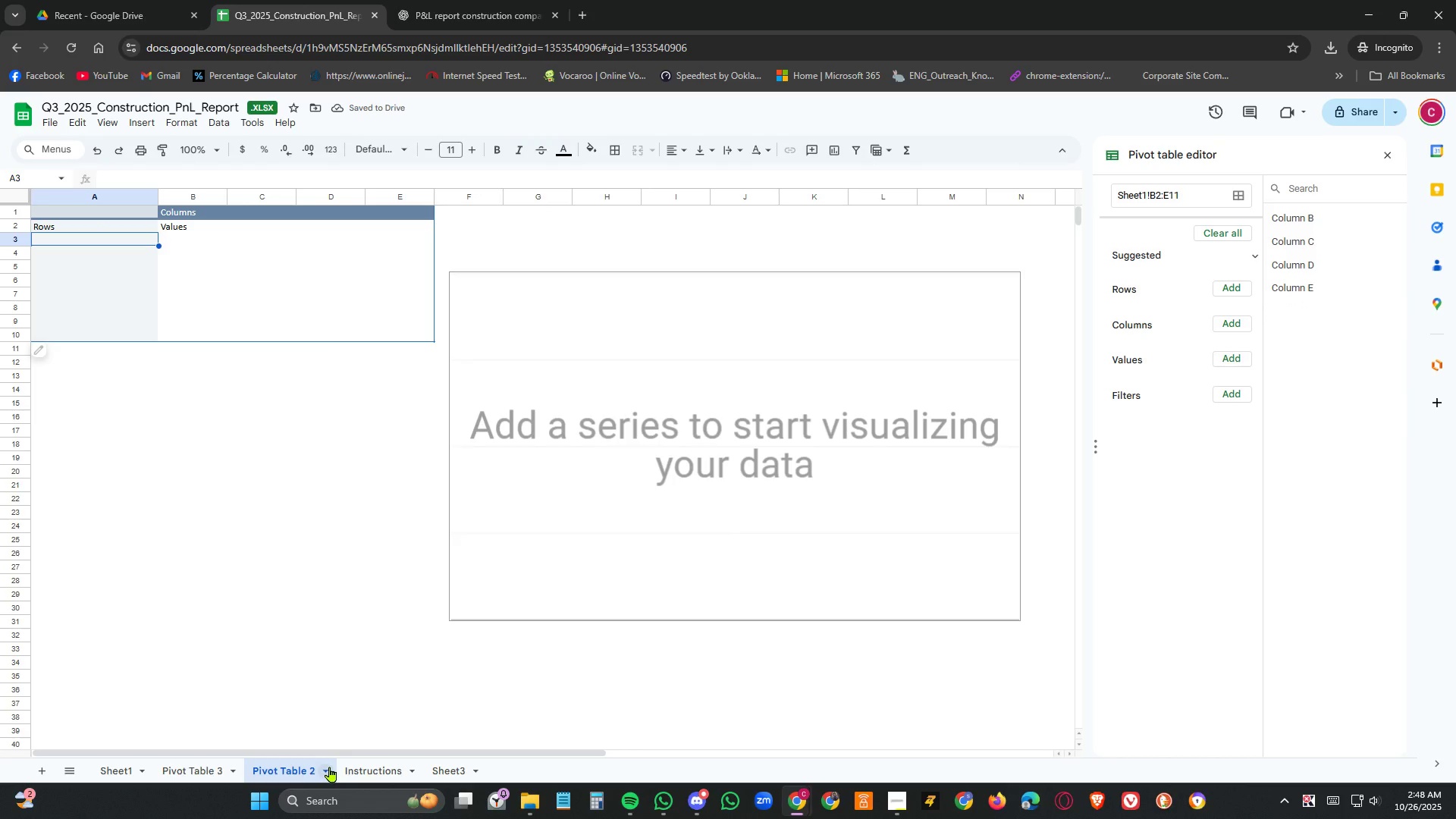 
left_click([330, 767])
 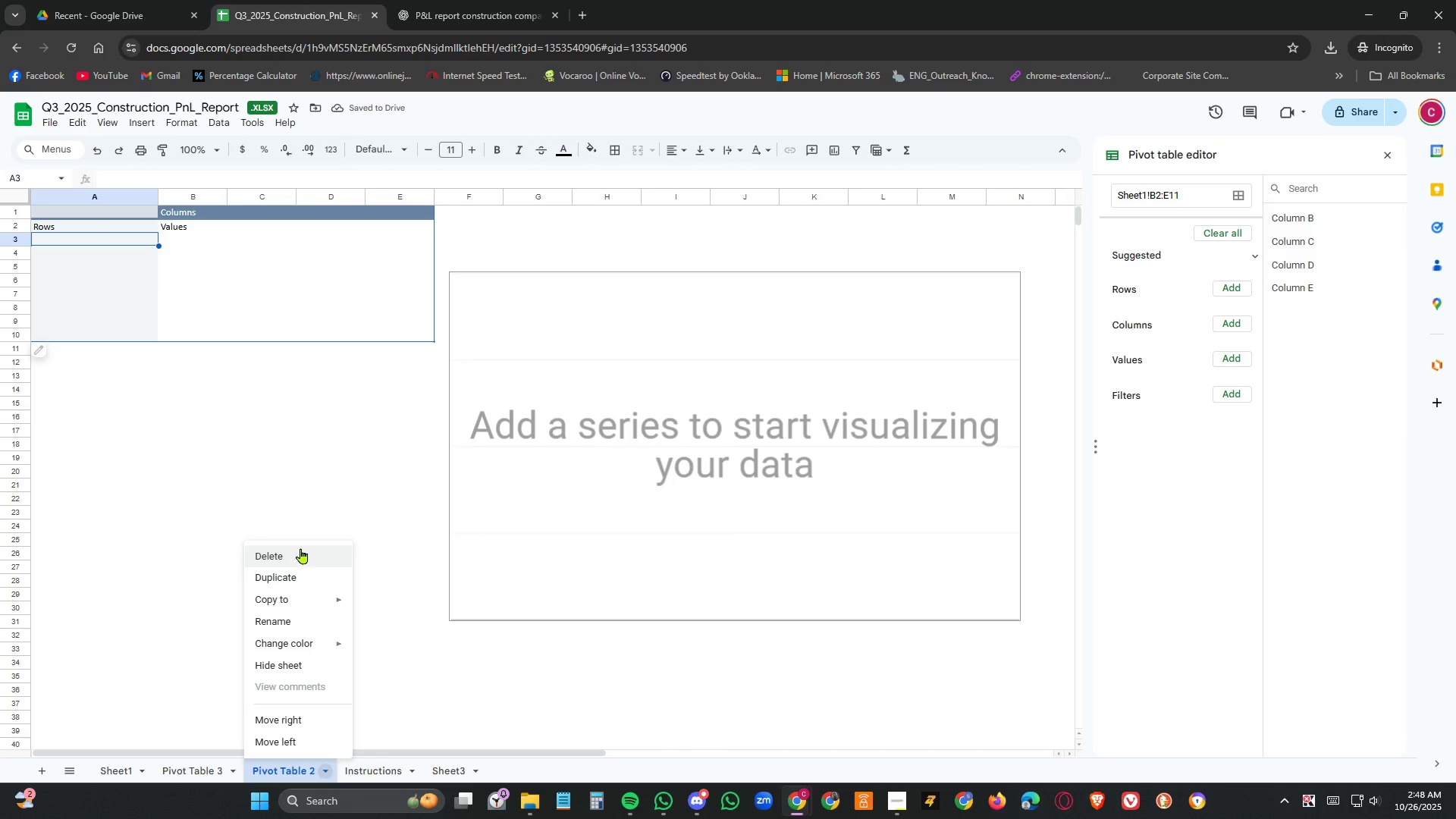 
left_click([301, 548])
 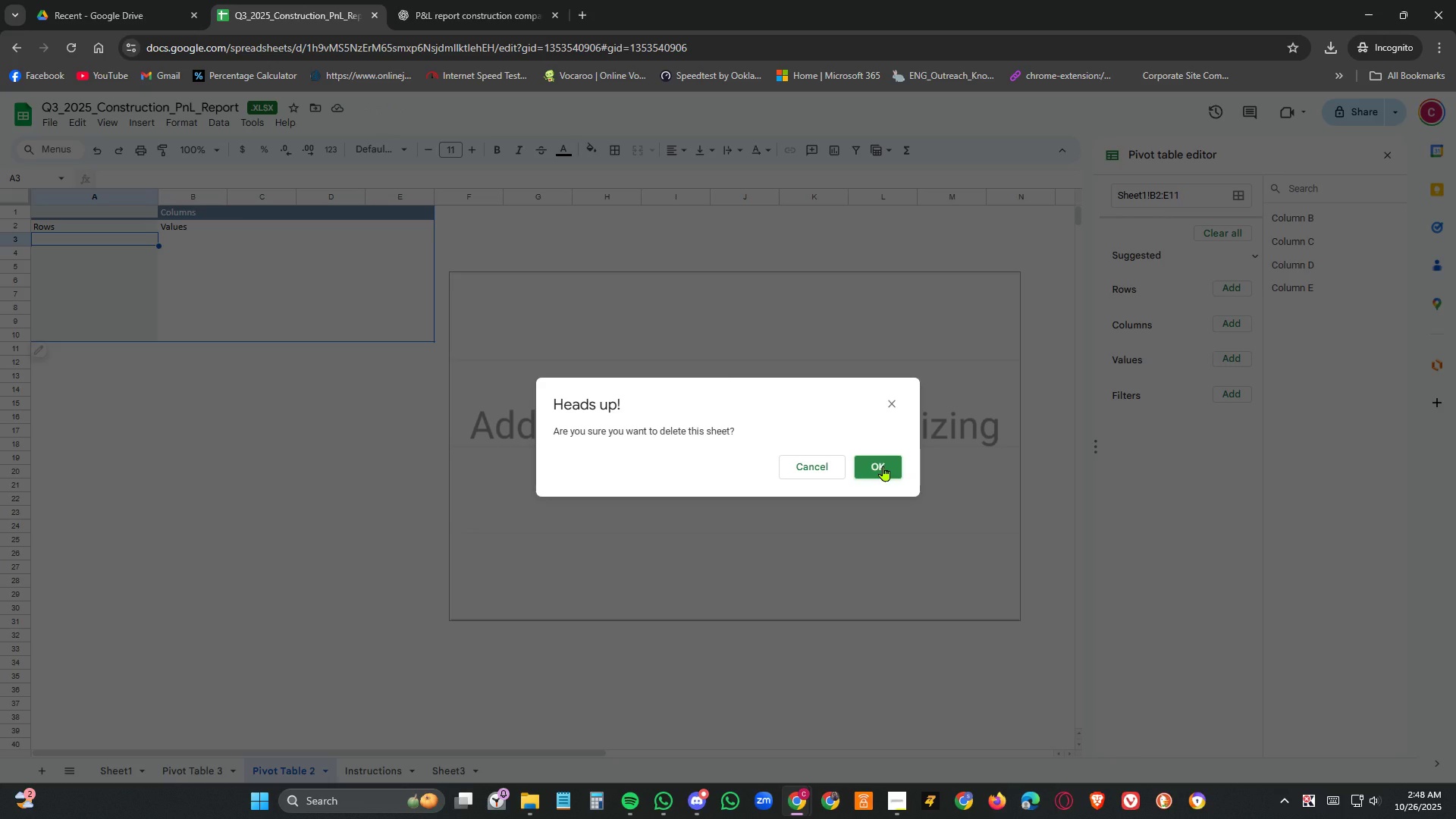 
left_click([884, 462])
 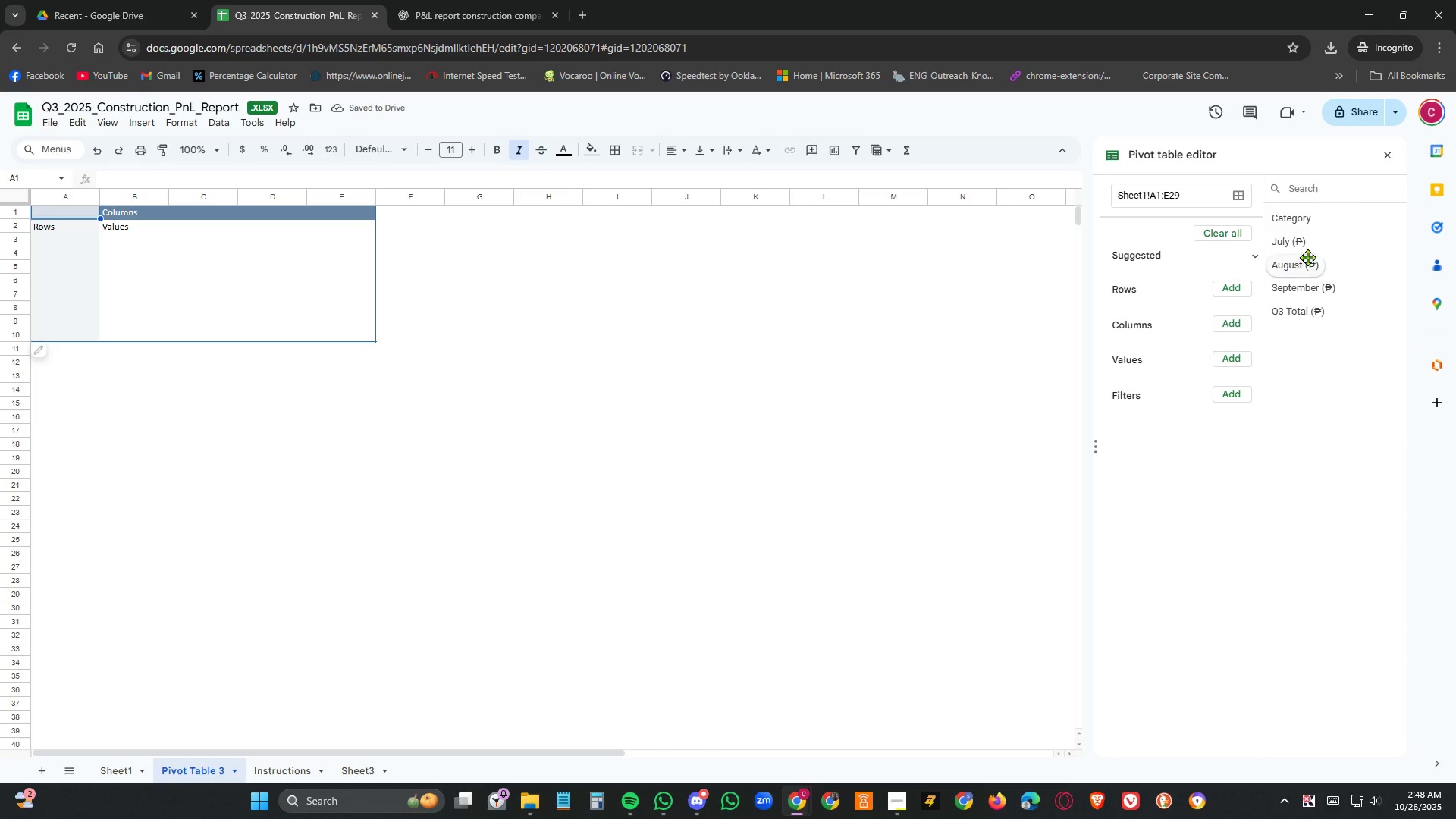 
wait(7.08)
 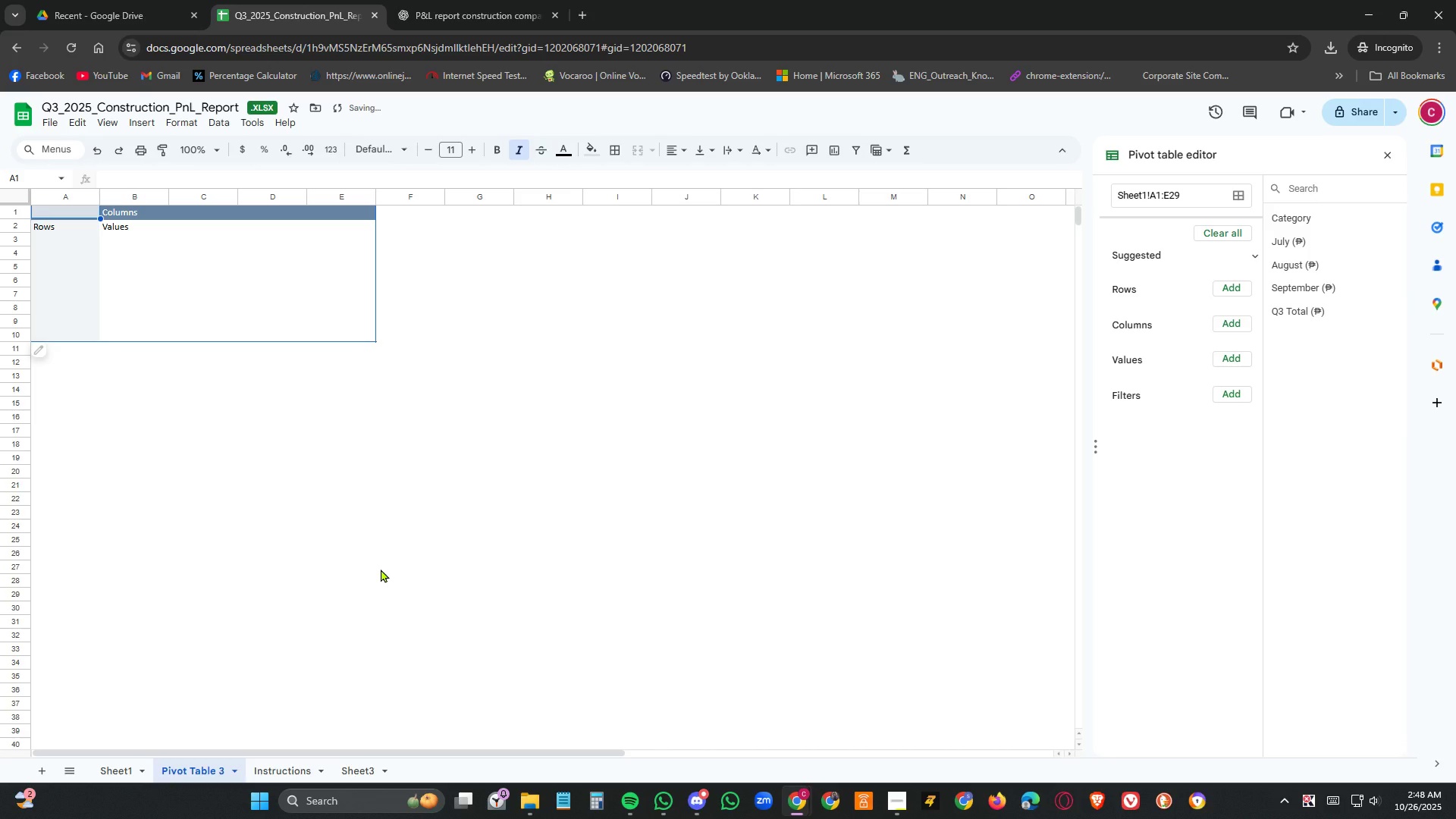 
left_click([1230, 287])
 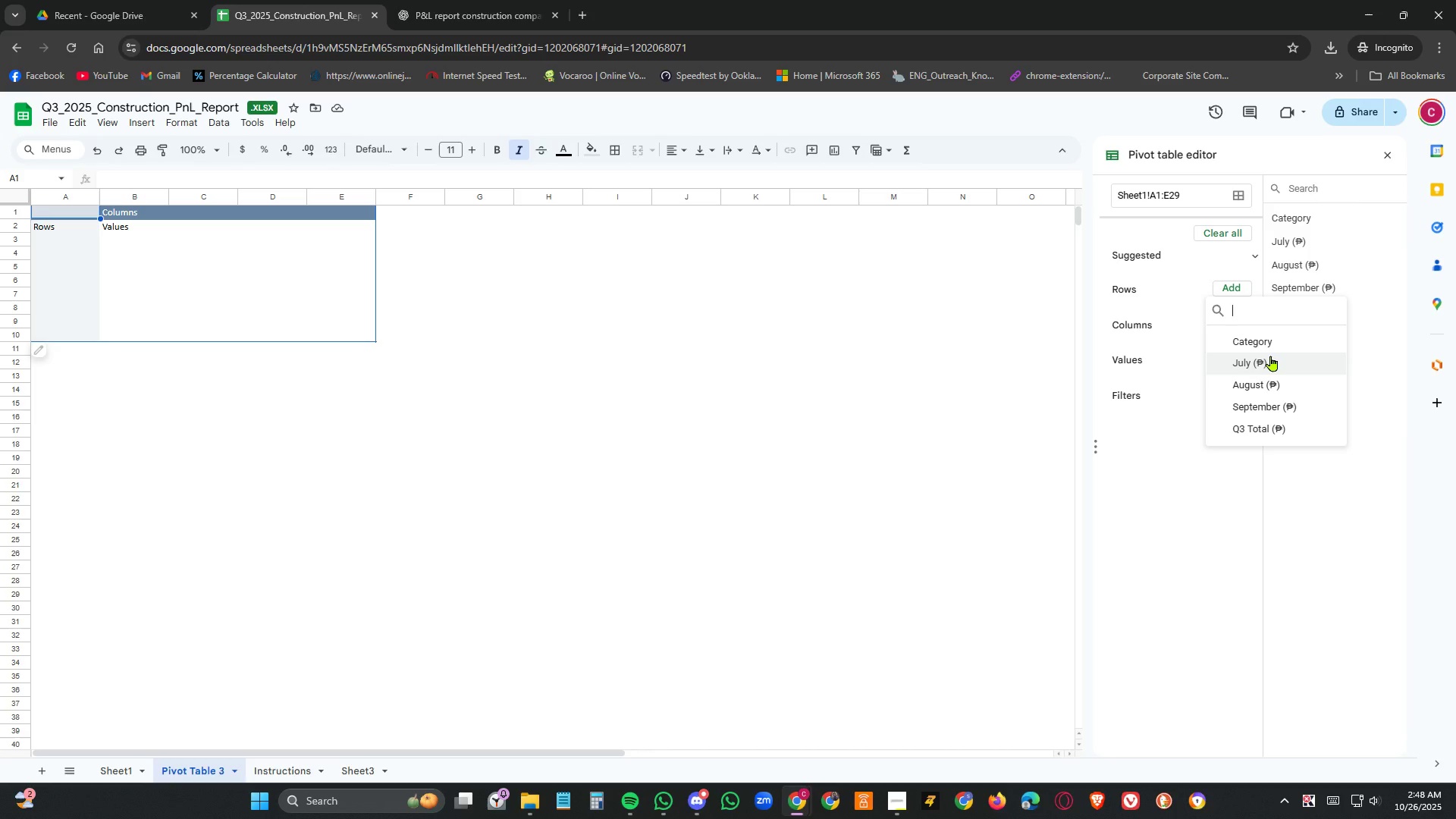 
left_click([1271, 356])
 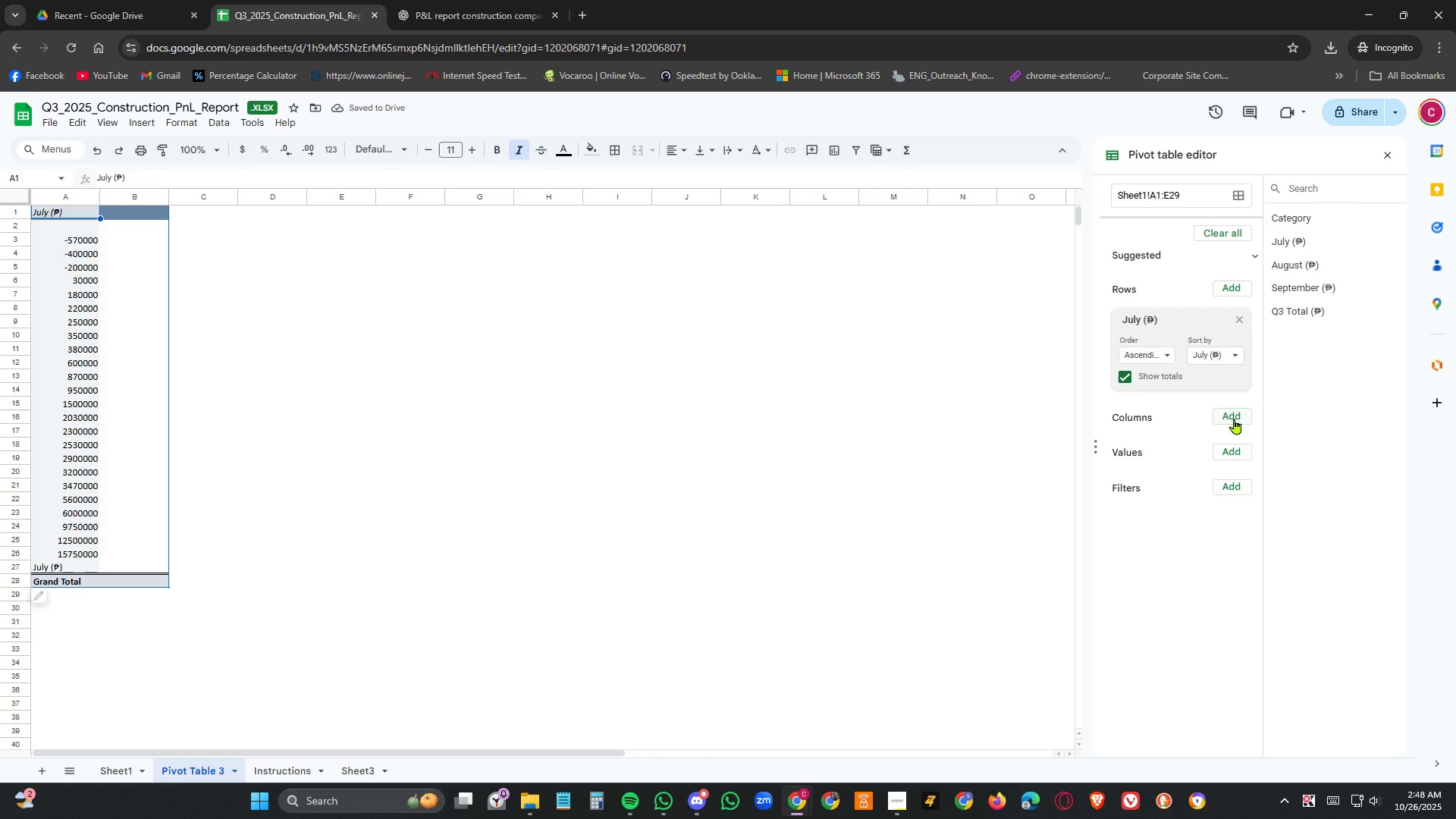 
wait(5.74)
 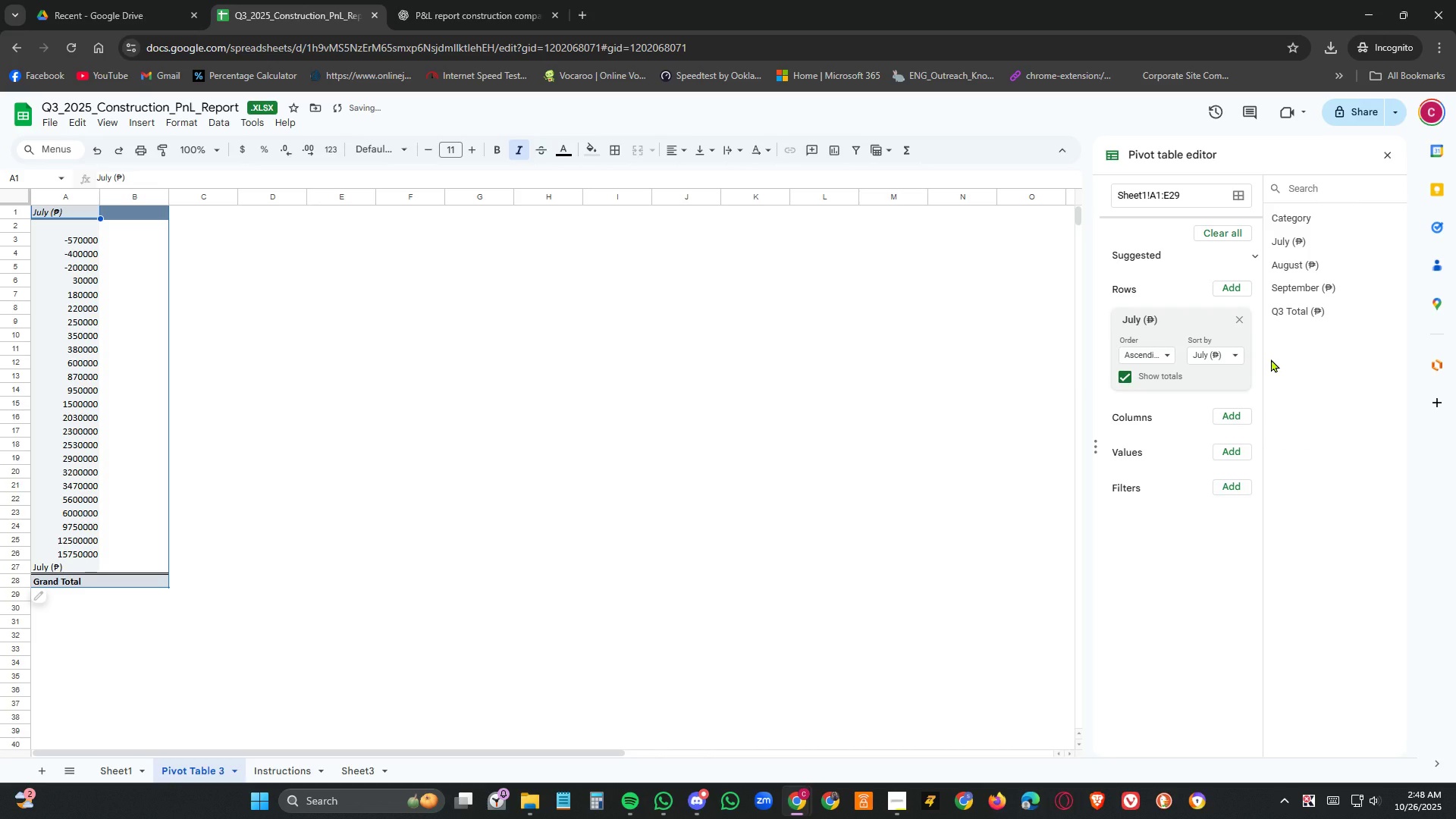 
left_click_drag(start_coordinate=[1203, 322], to_coordinate=[1190, 384])
 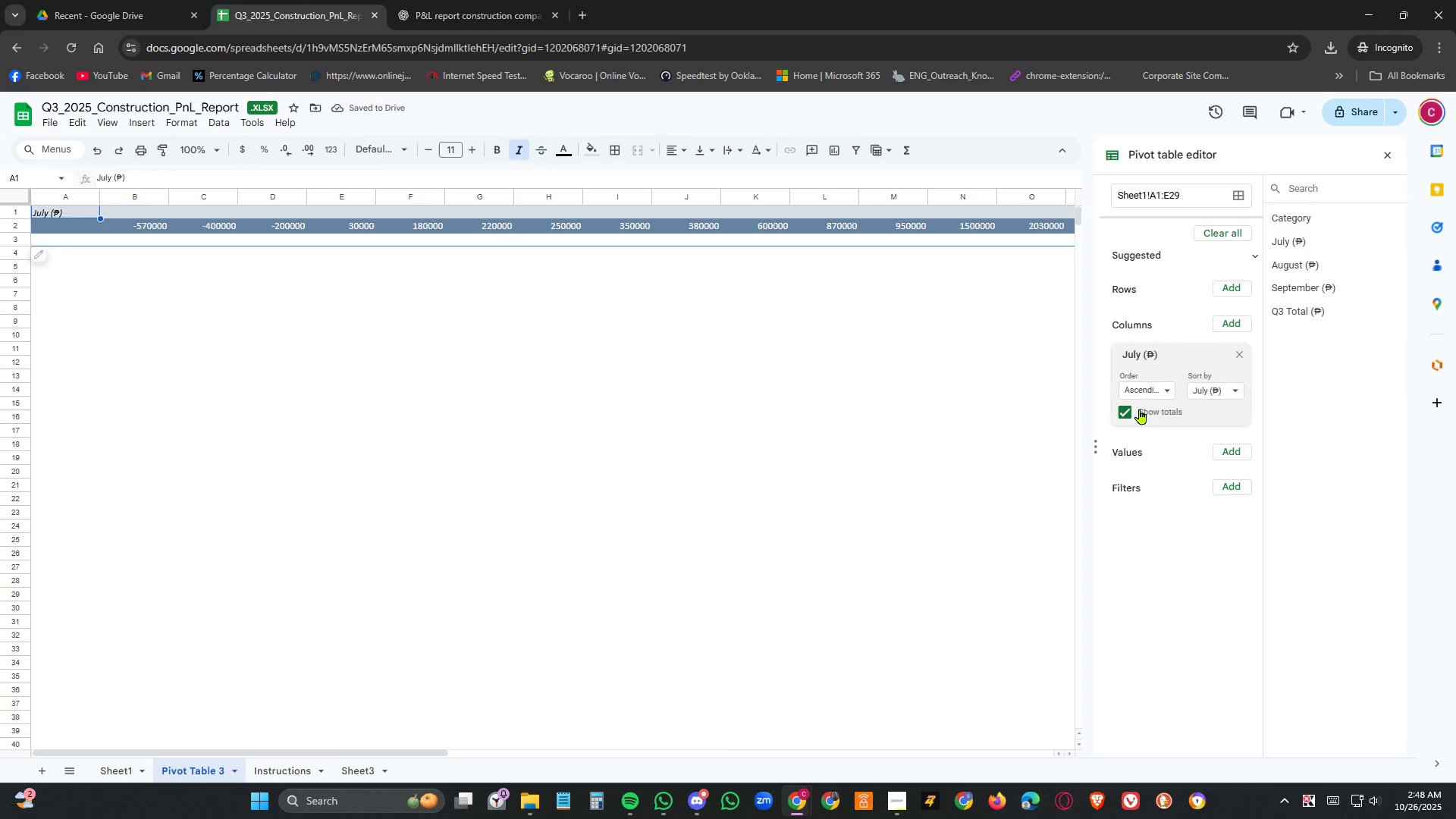 
left_click([1130, 409])
 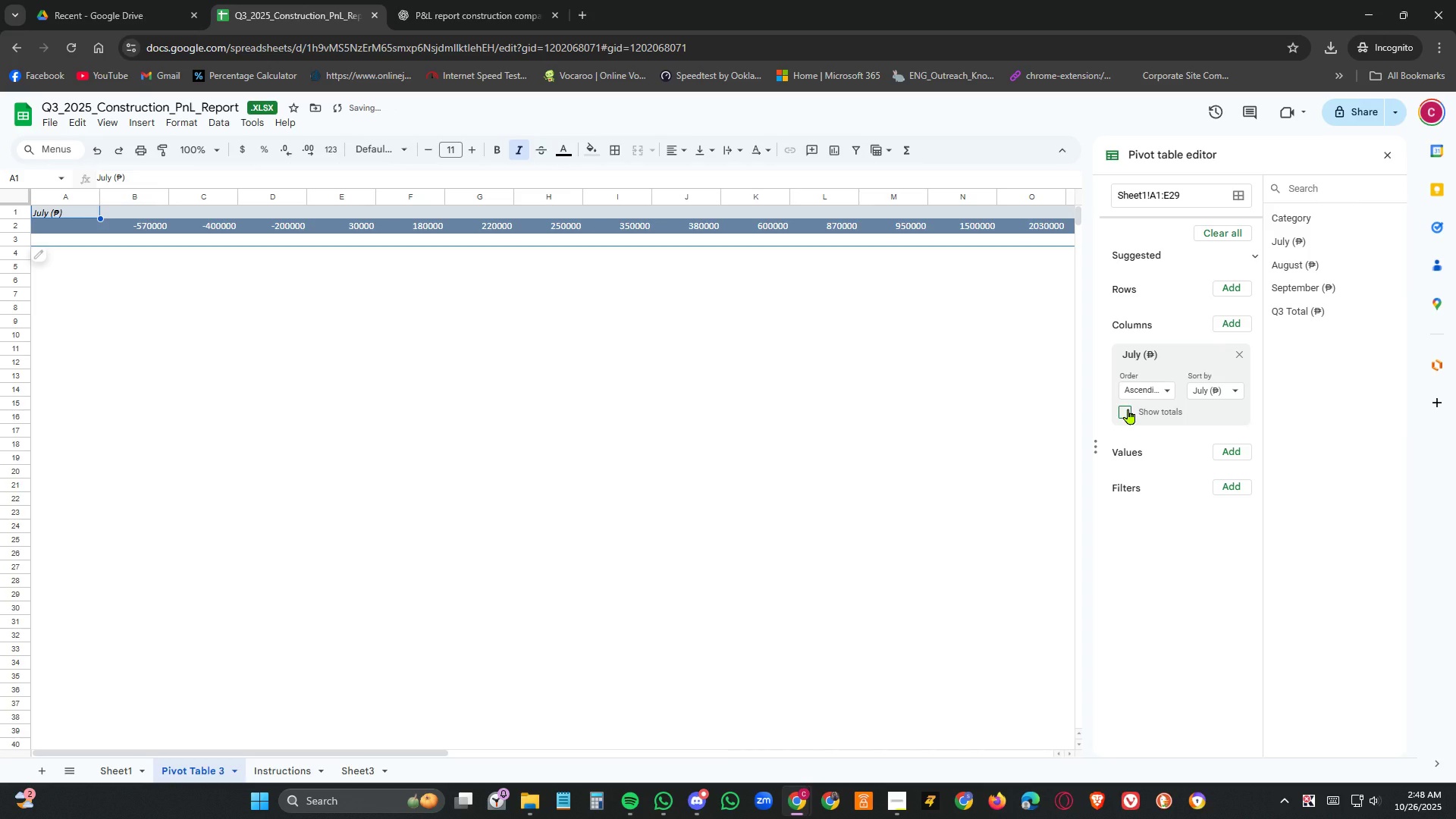 
left_click([1128, 409])
 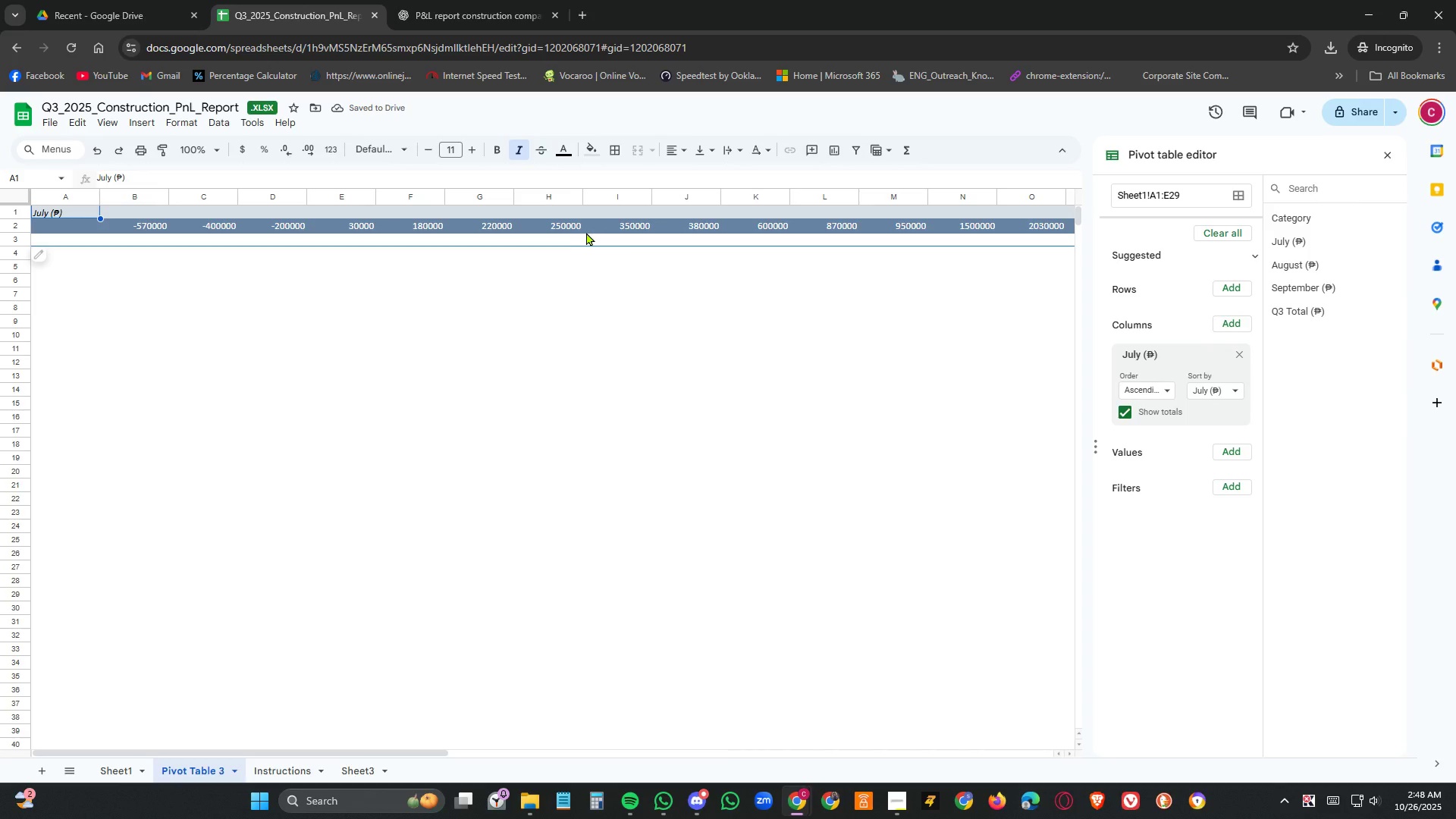 
wait(8.7)
 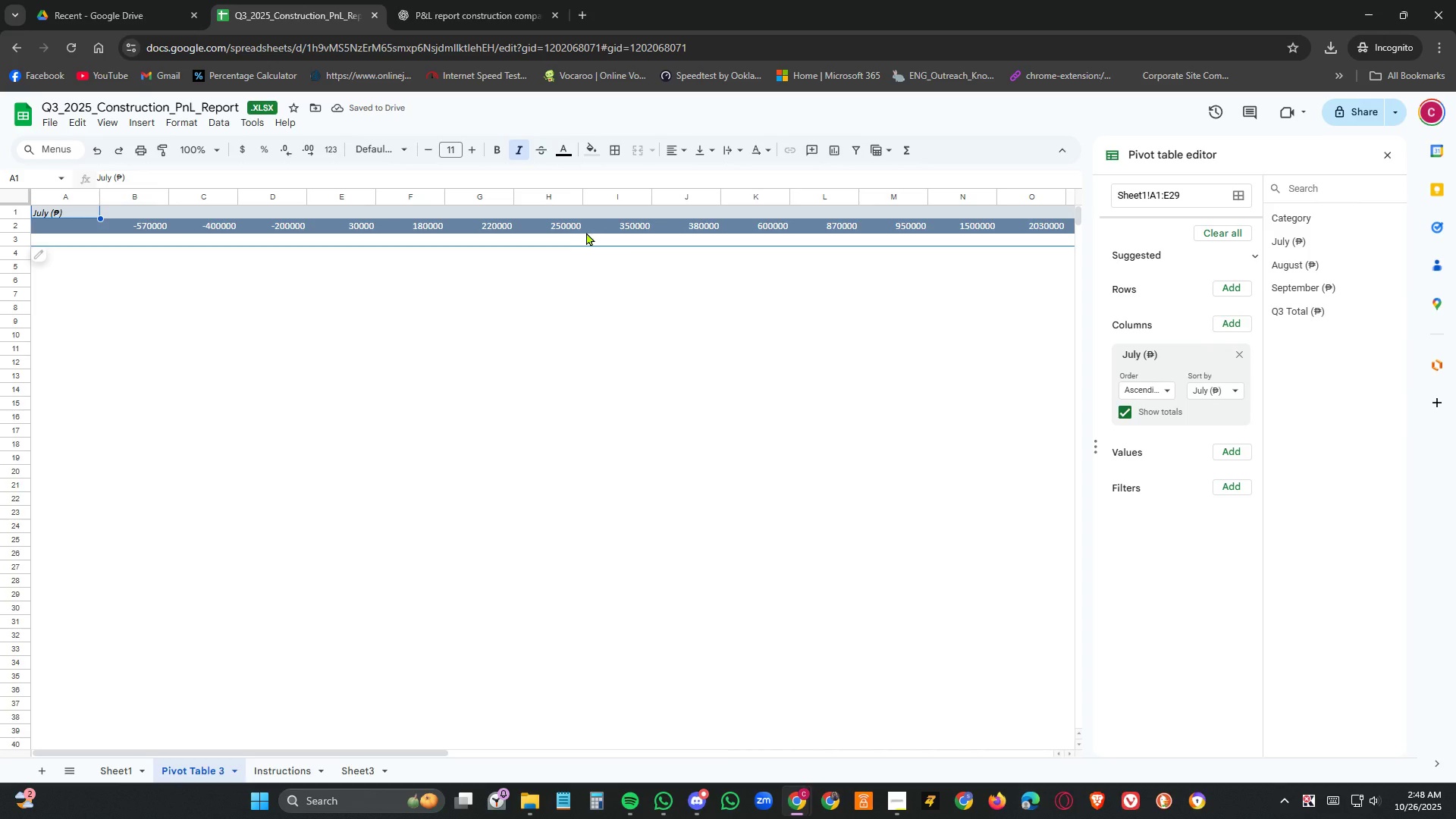 
left_click_drag(start_coordinate=[1165, 361], to_coordinate=[1160, 310])
 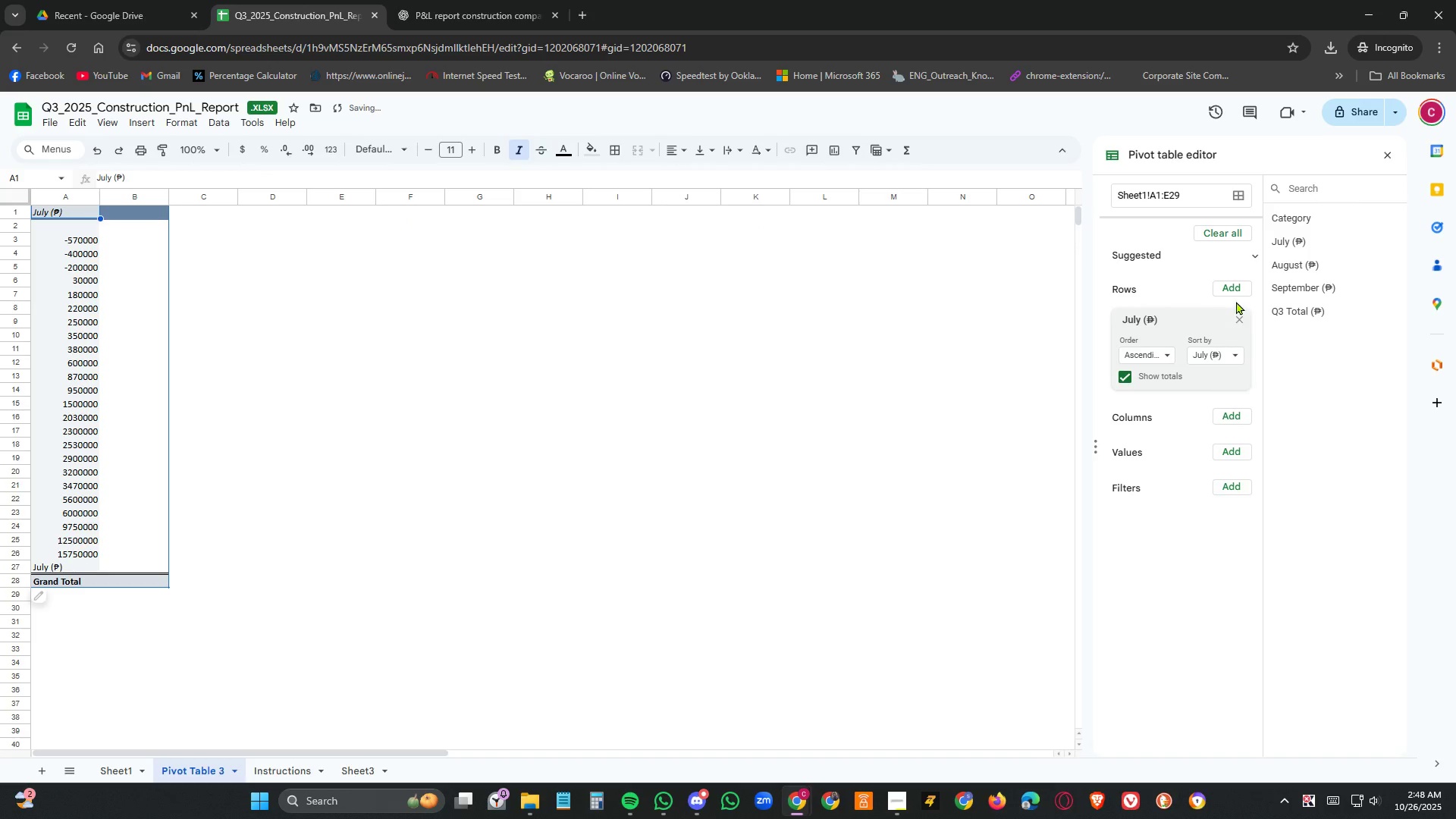 
left_click([1241, 287])
 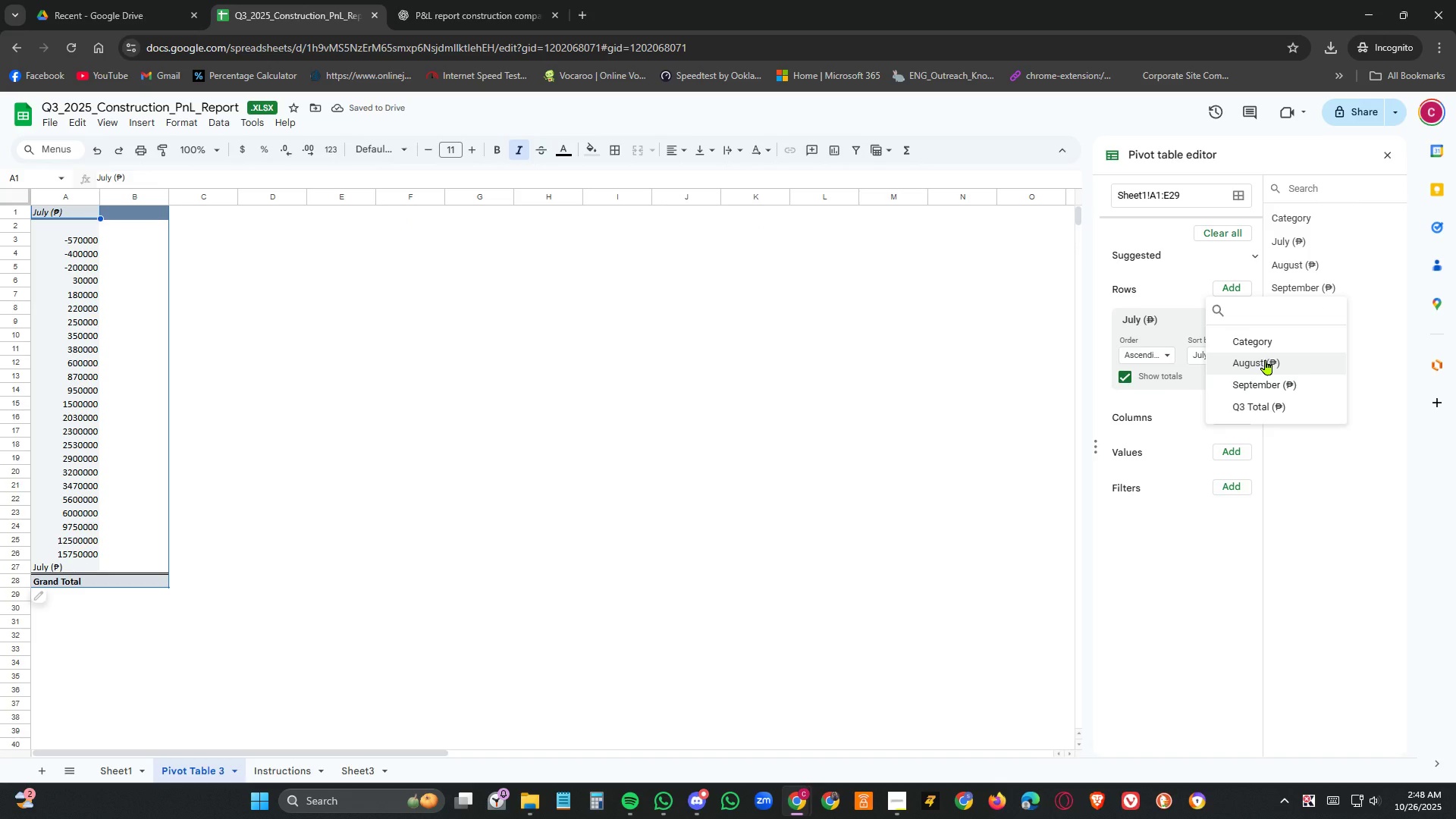 
left_click([1266, 359])
 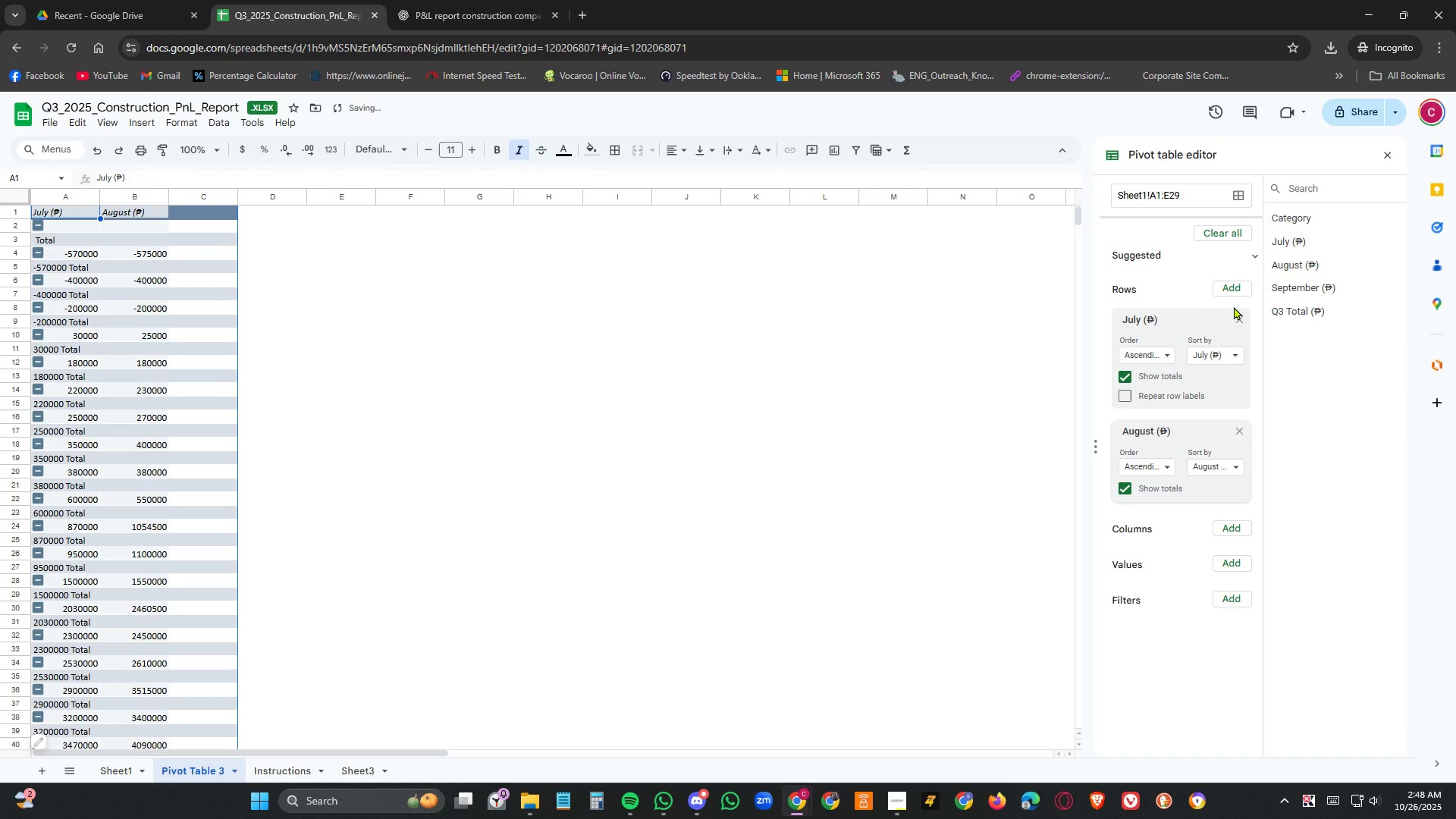 
left_click([1234, 290])
 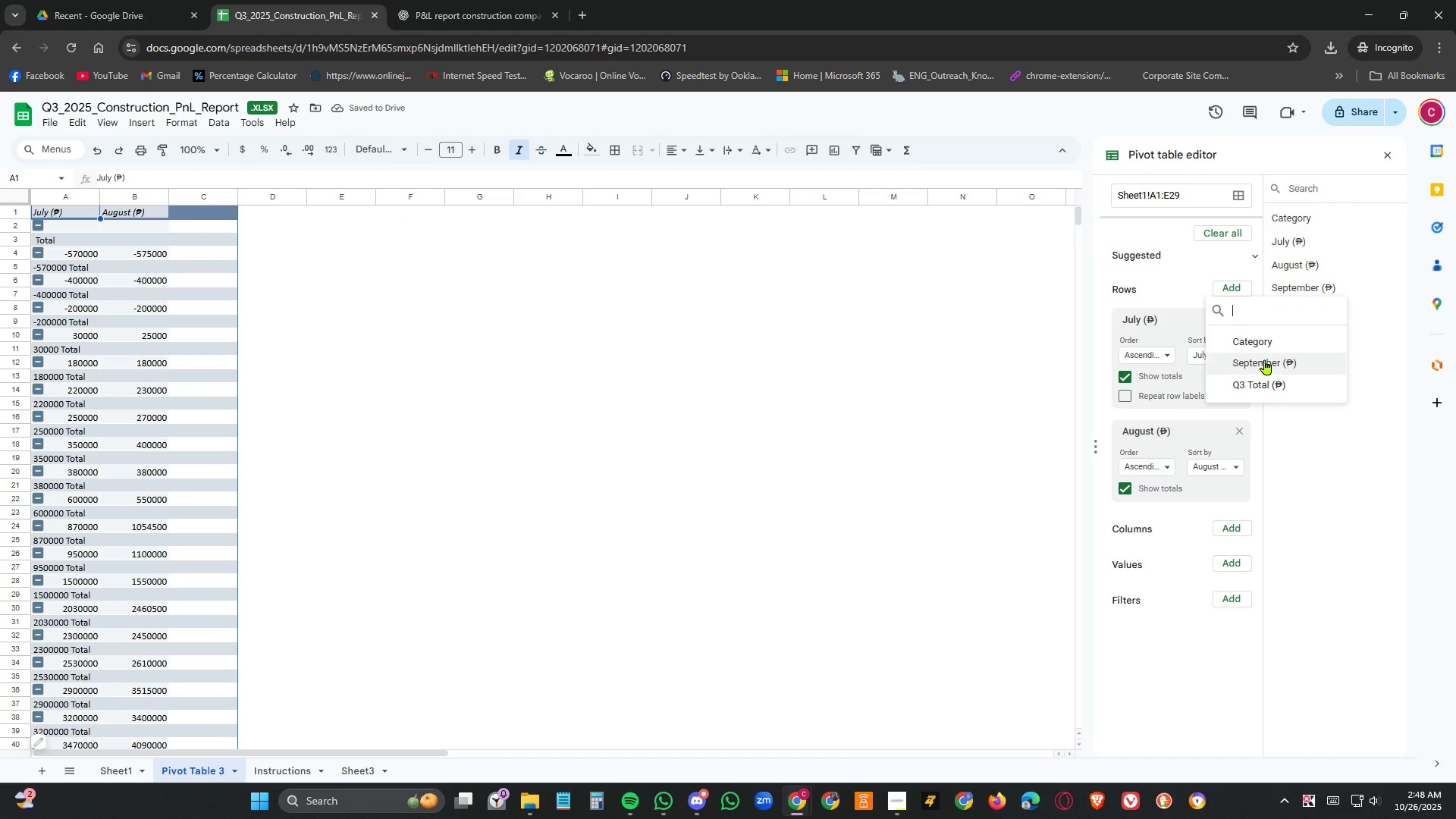 
left_click([1265, 359])
 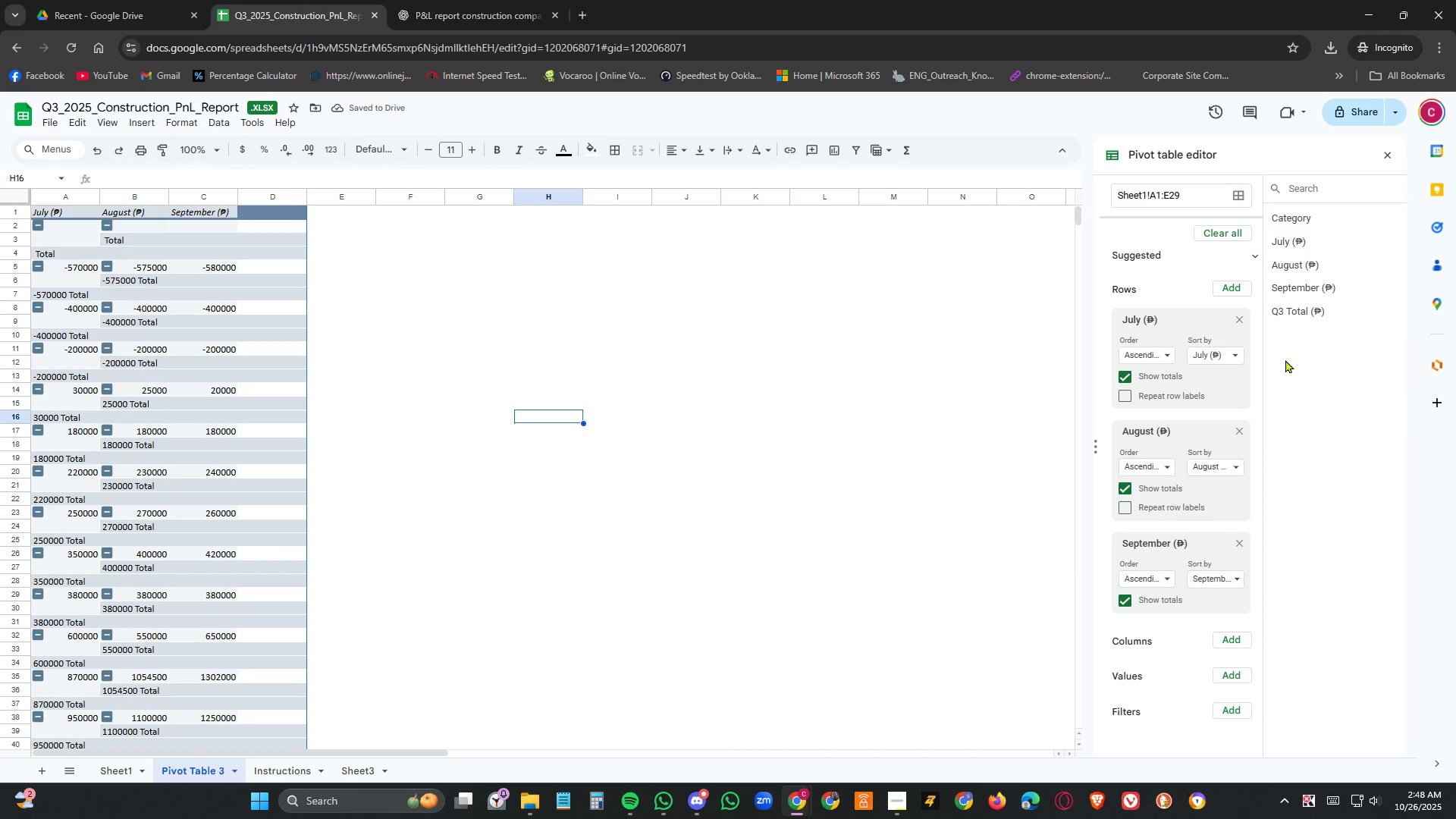 
wait(5.05)
 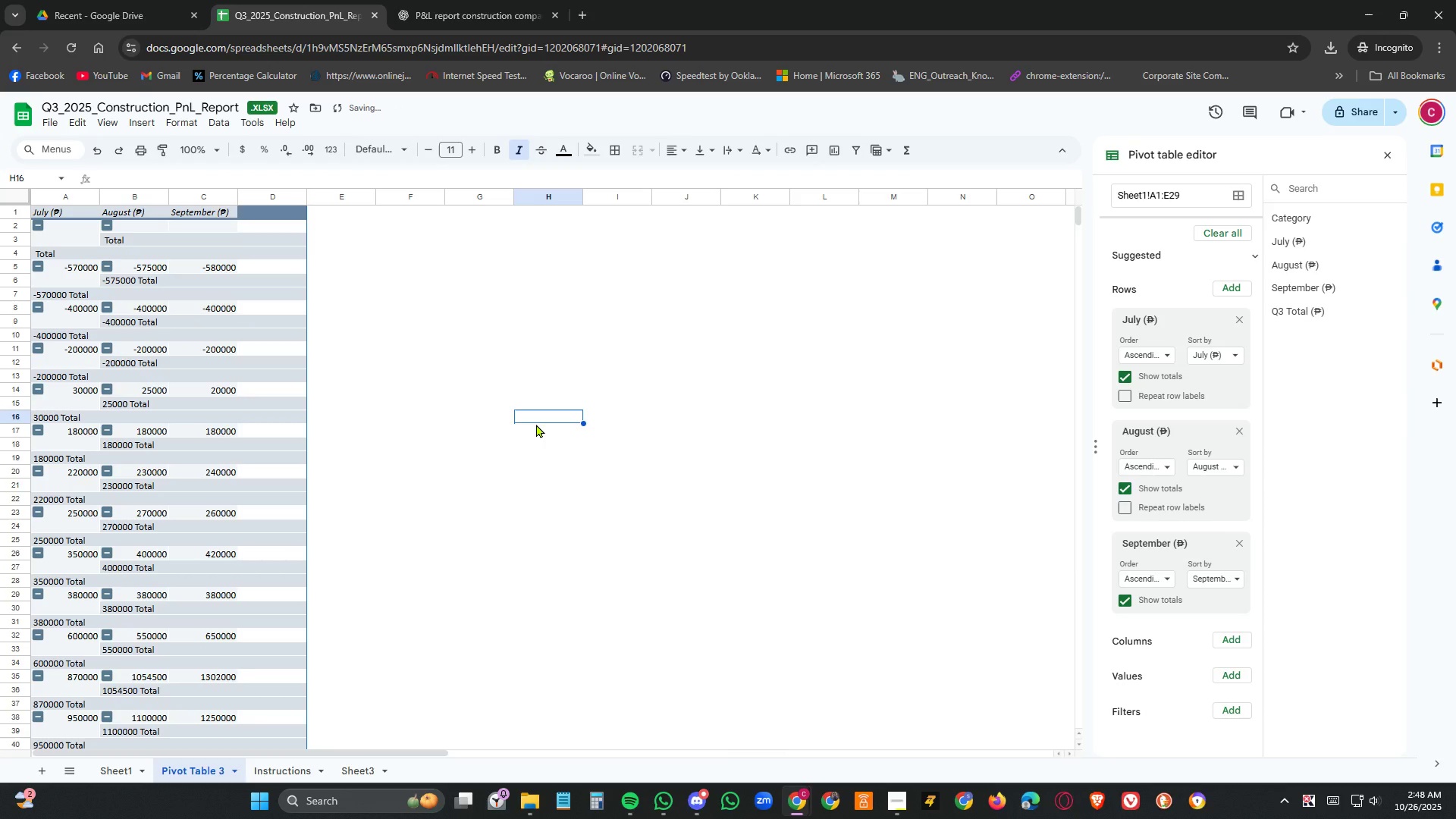 
left_click([1131, 380])
 